 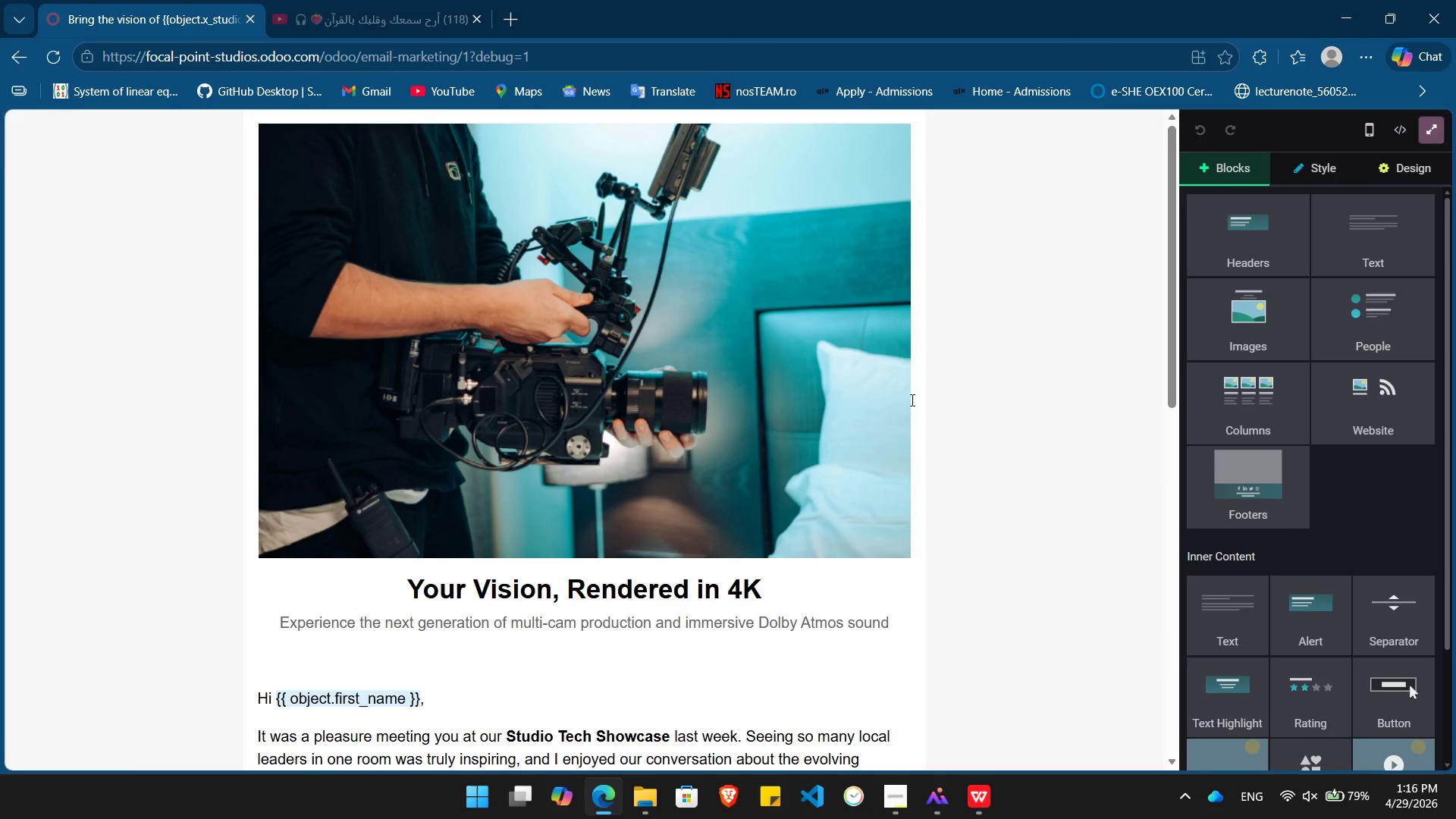 
left_click([1400, 168])
 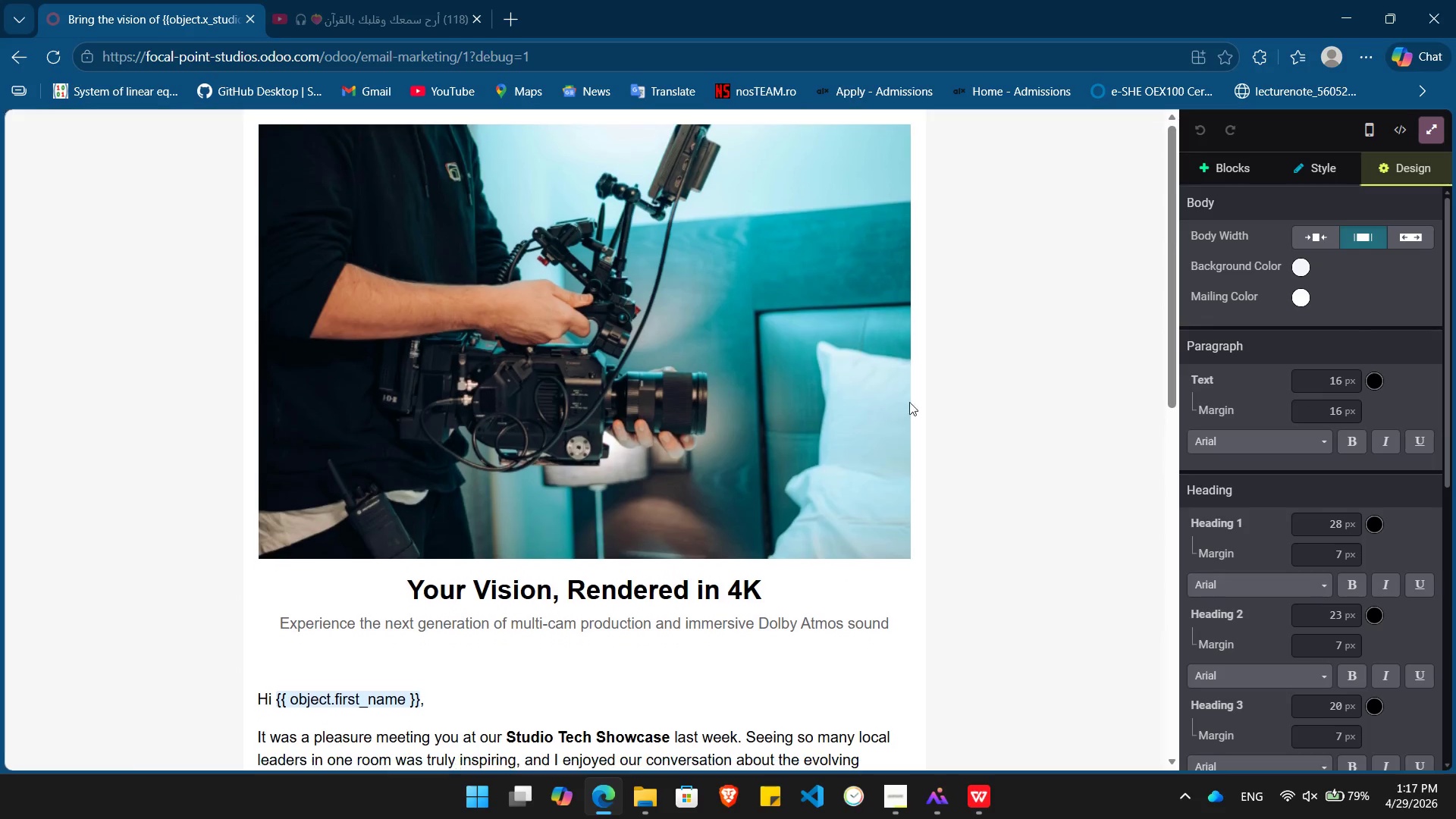 
wait(7.02)
 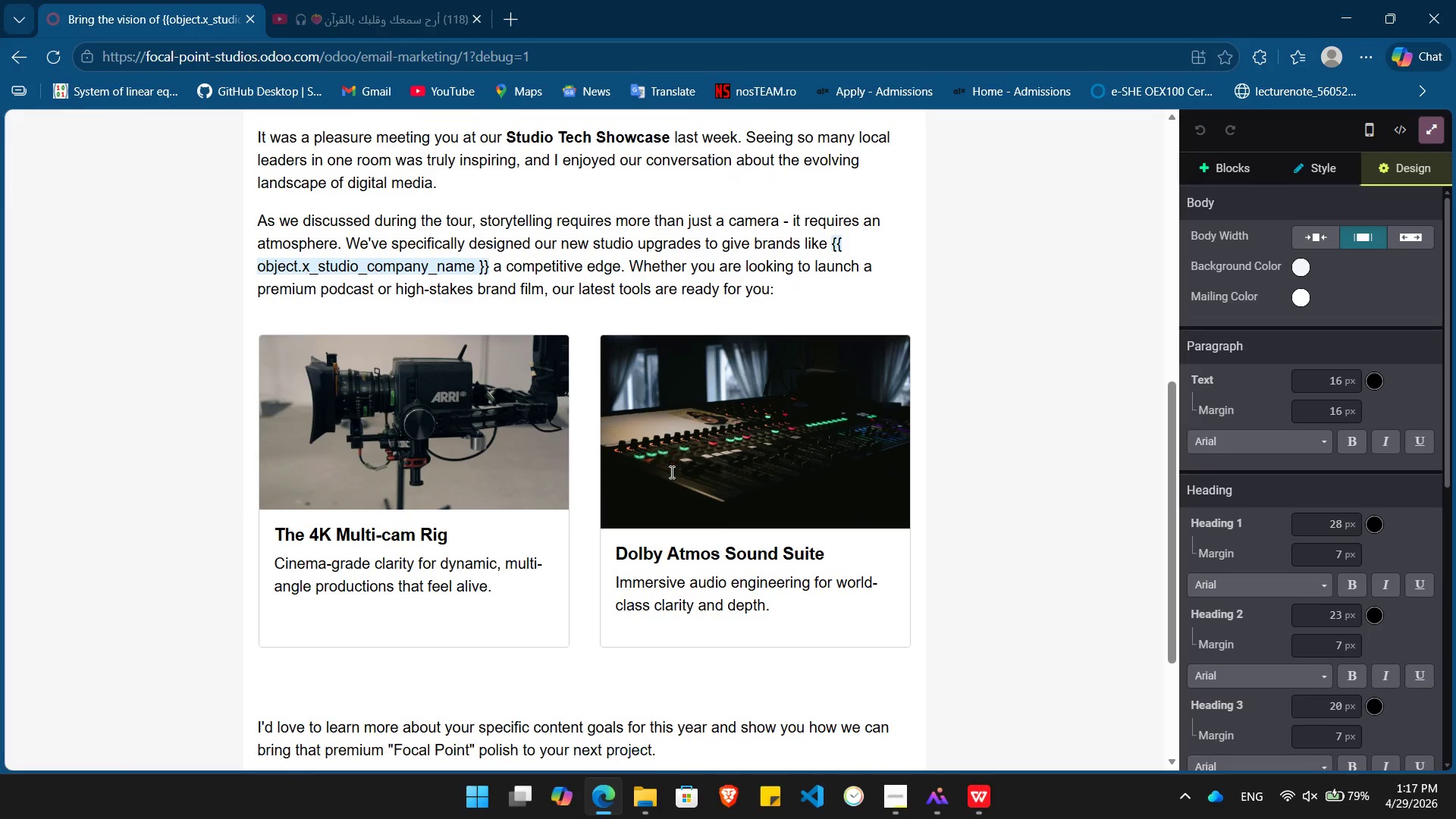 
left_click([1296, 300])
 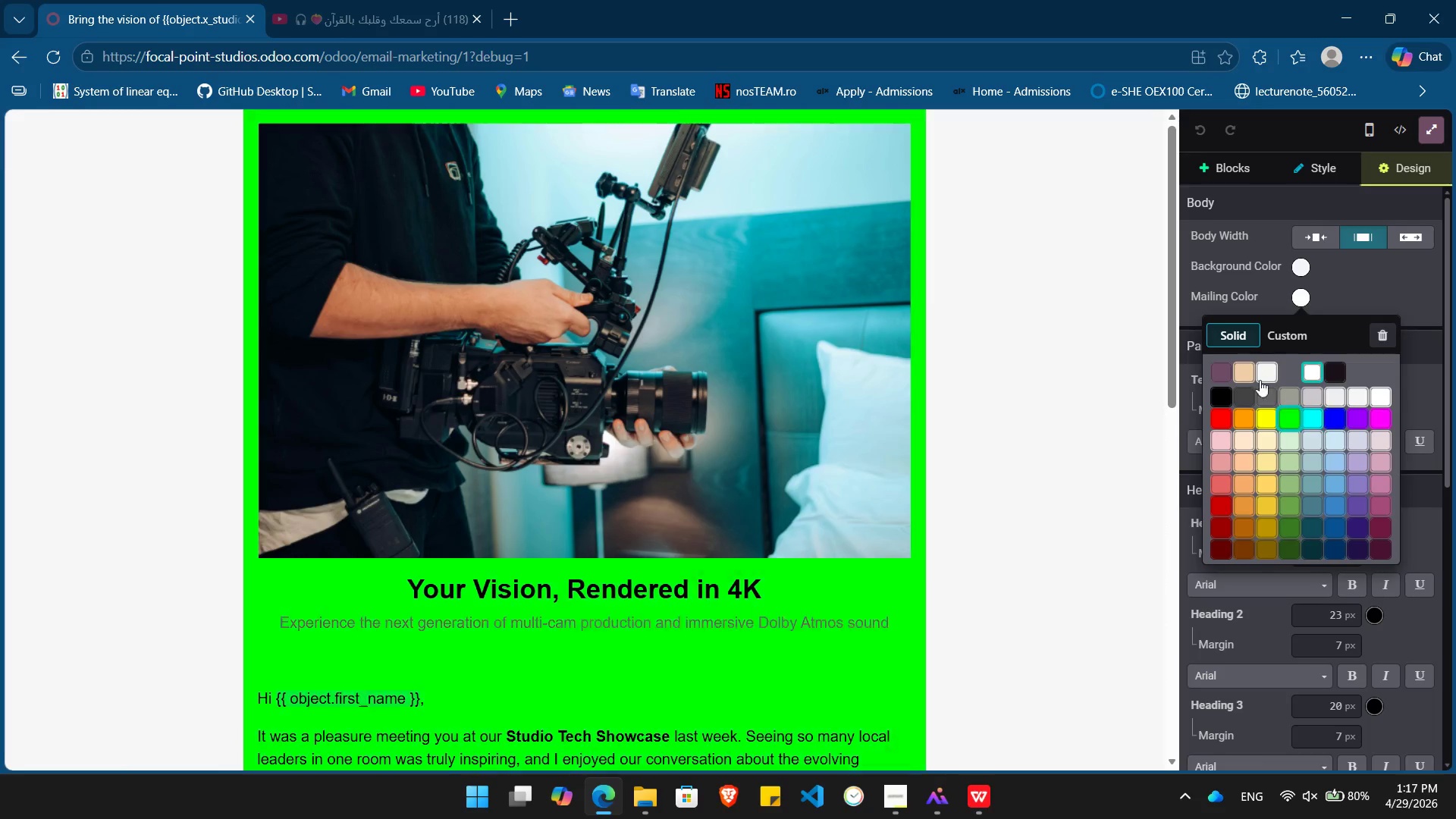 
left_click([1288, 332])
 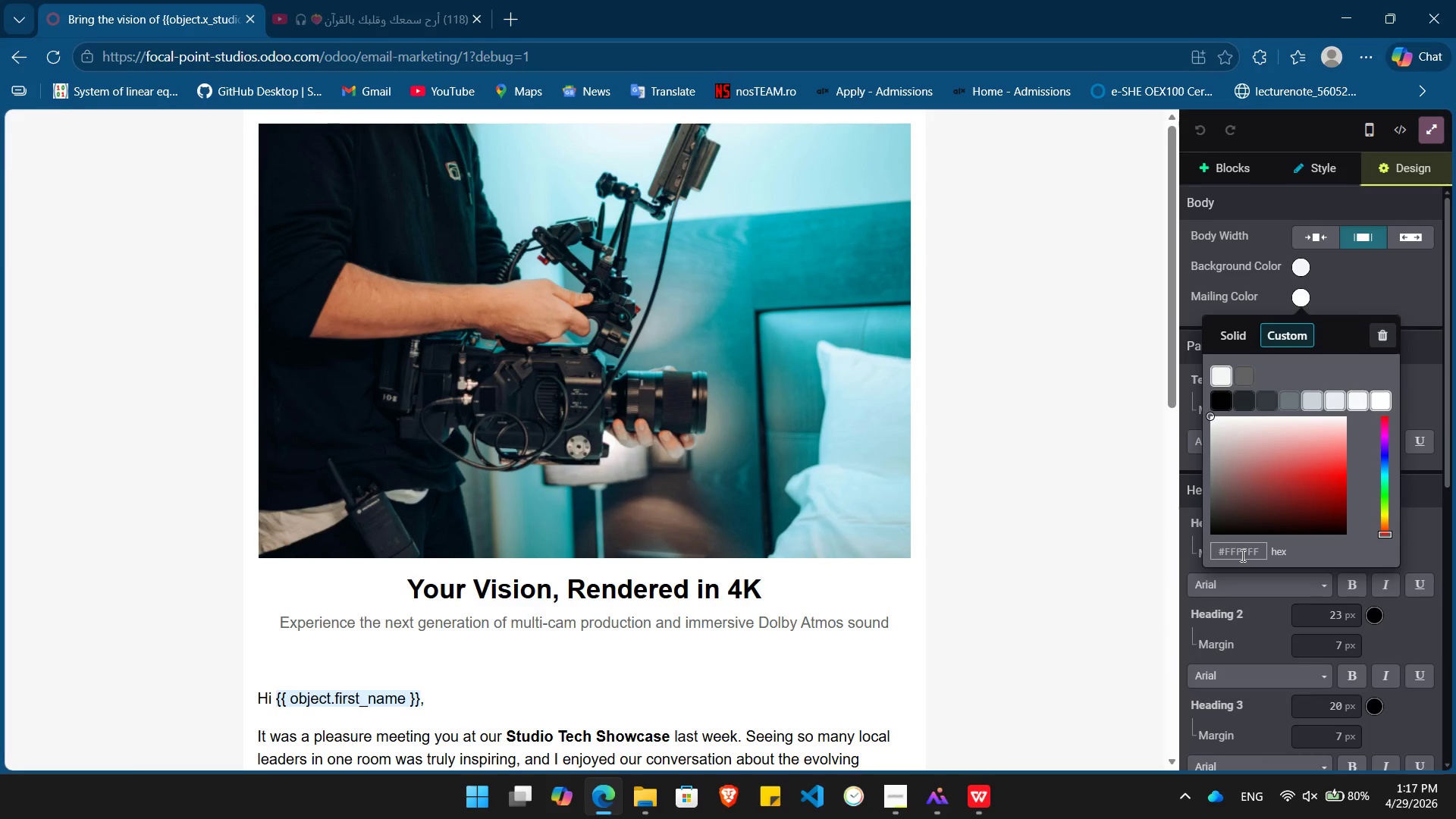 
double_click([1241, 555])
 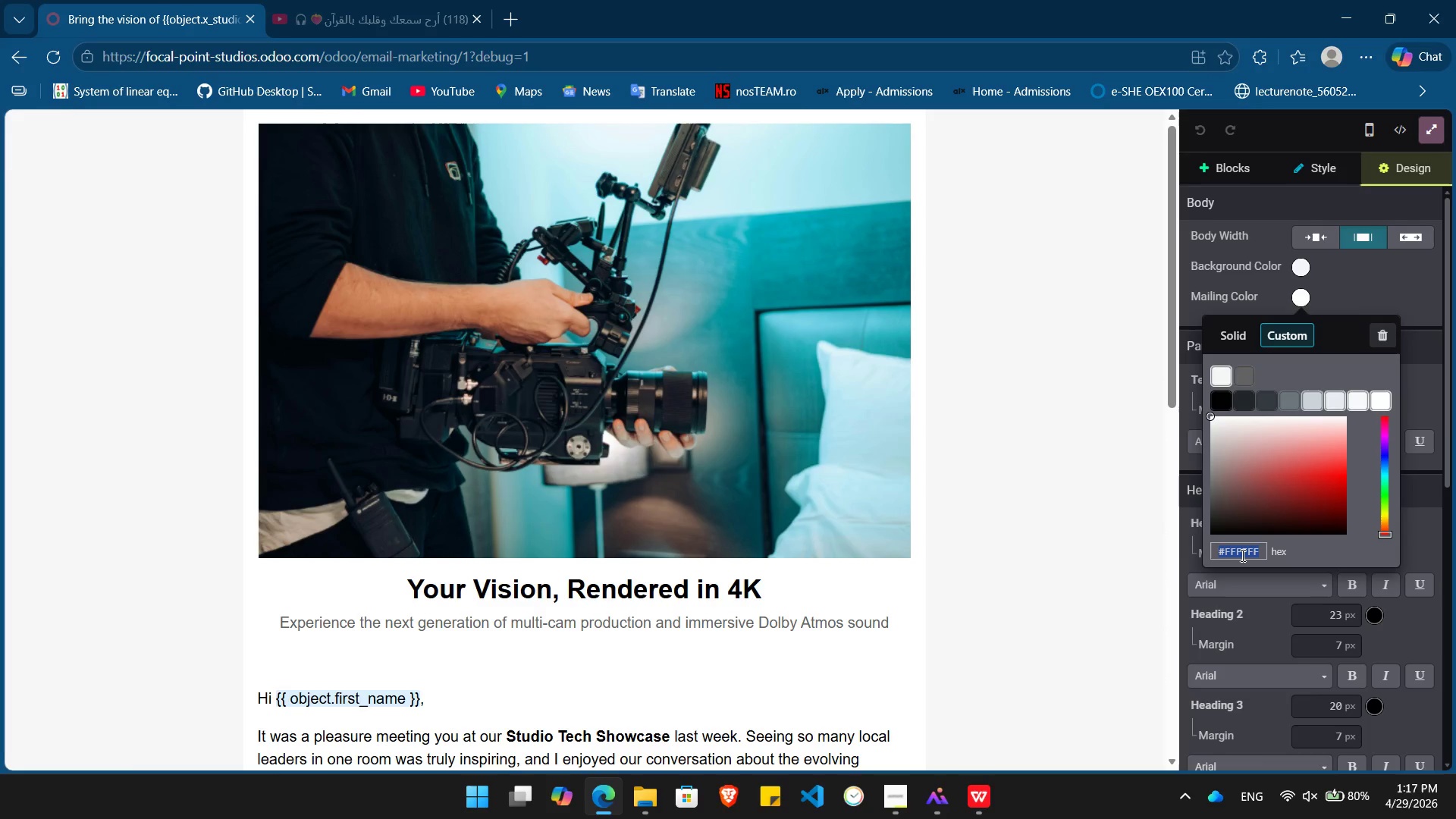 
key(Shift+ShiftLeft)
 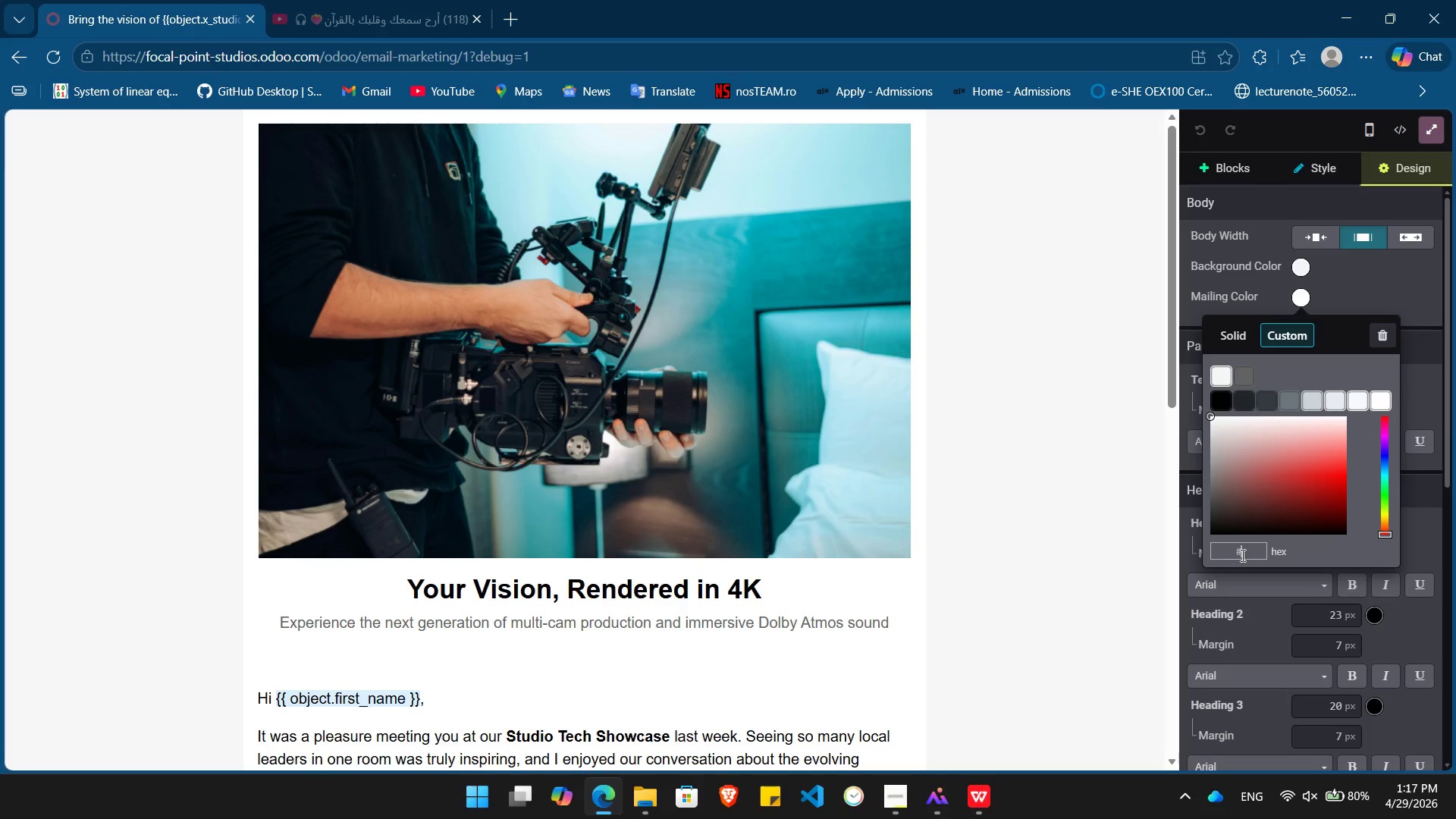 
key(Shift+3)
 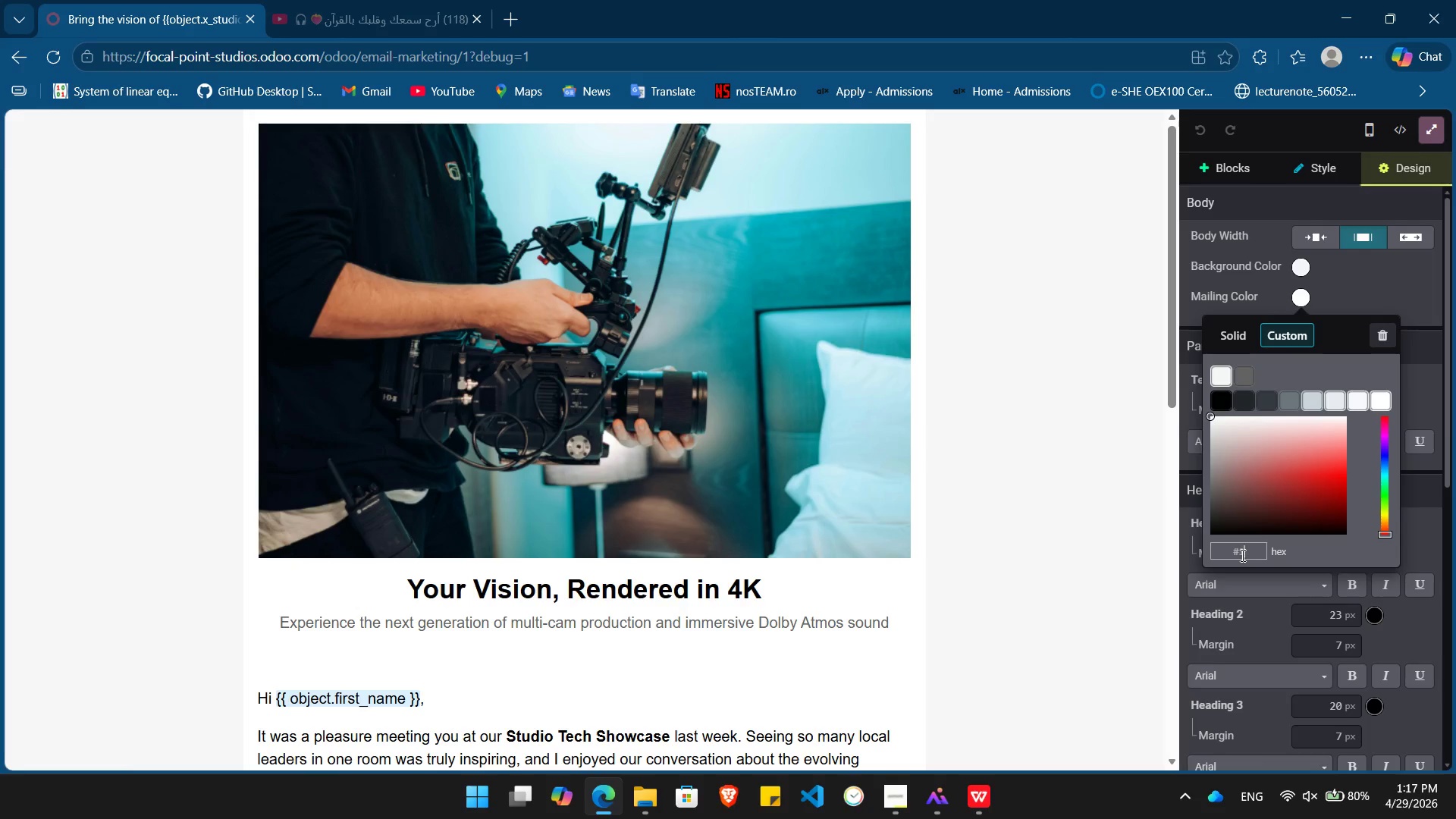 
key(Numpad1)
 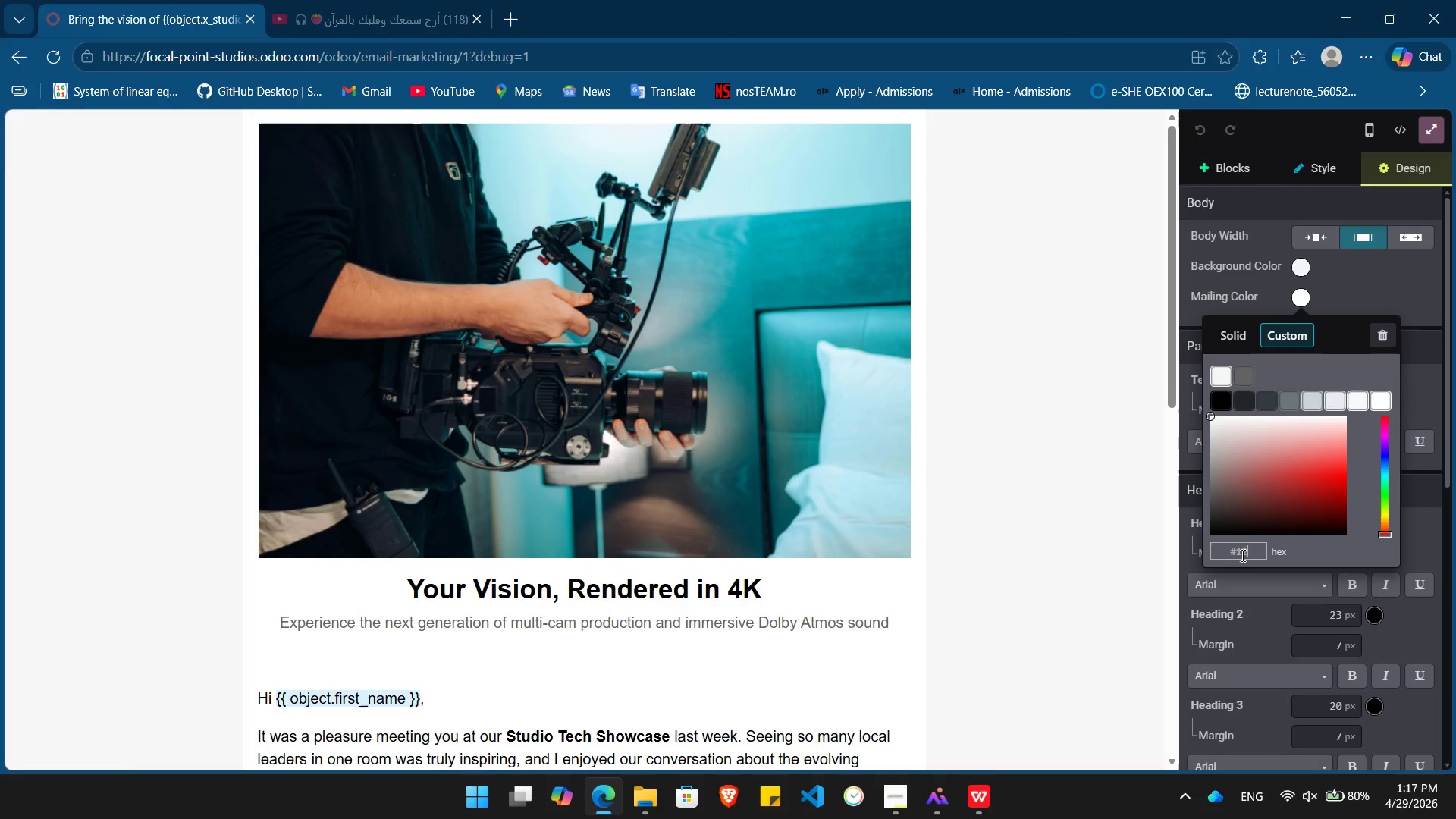 
key(Numpad2)
 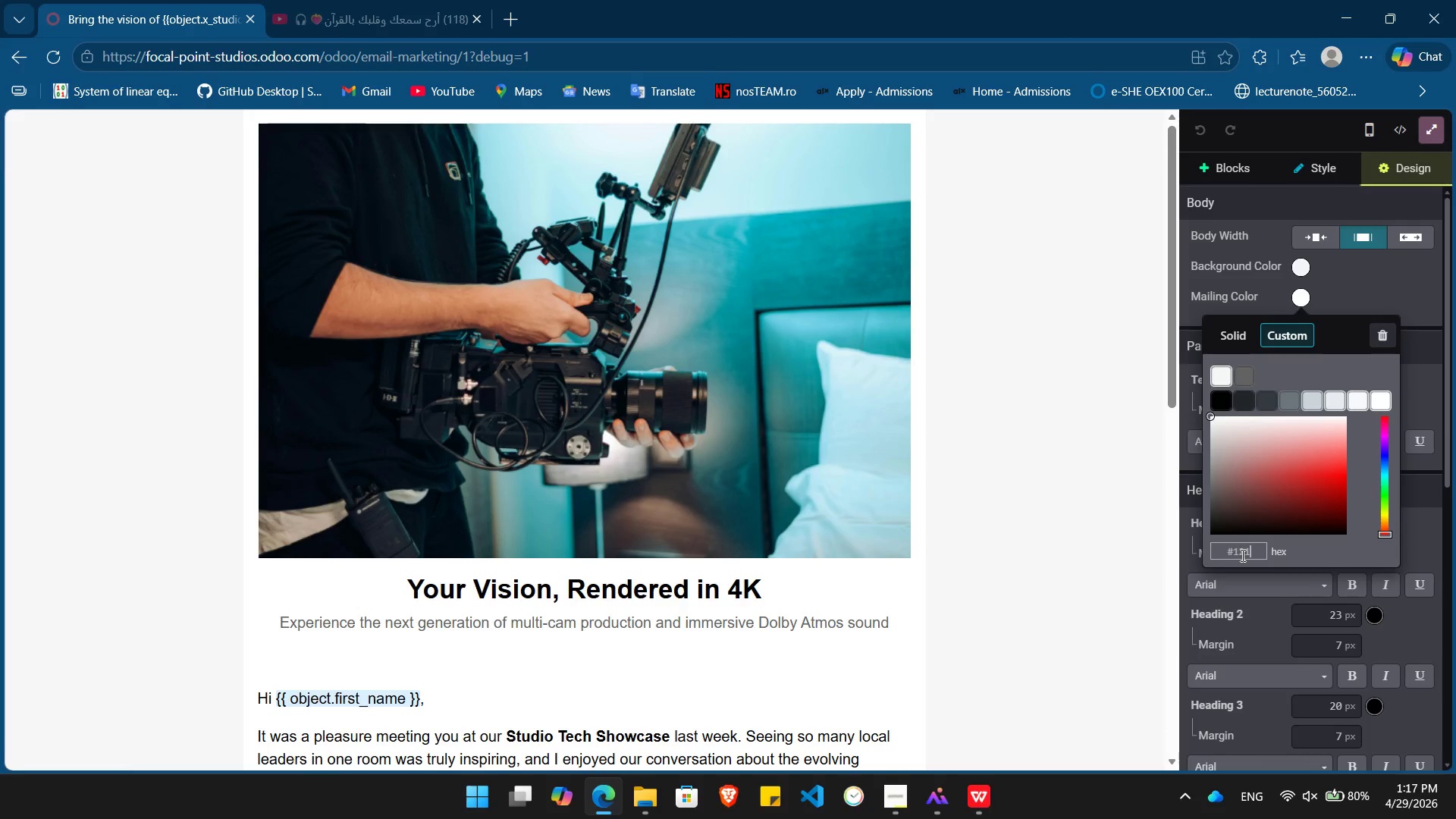 
key(Numpad1)
 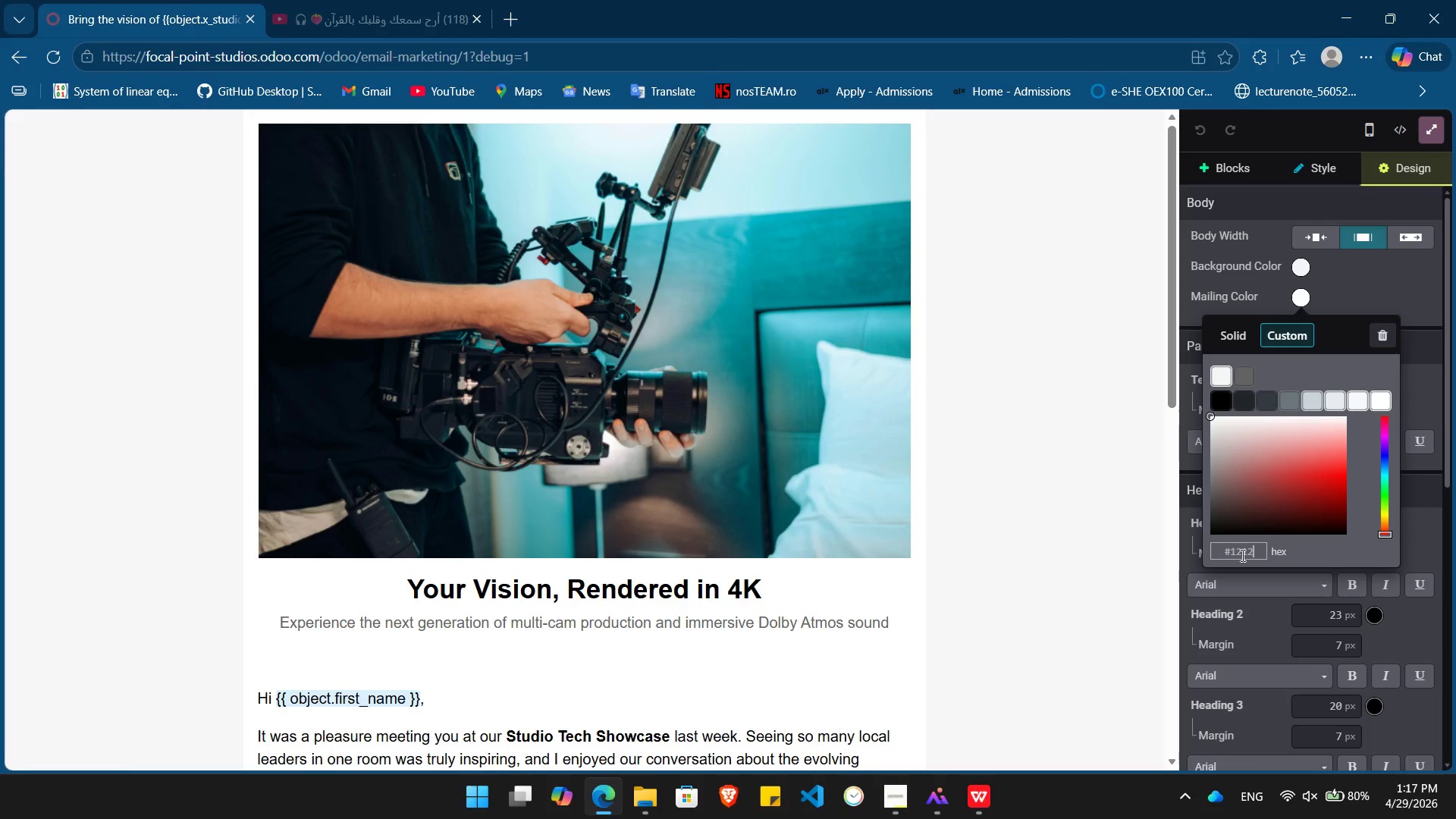 
key(Numpad2)
 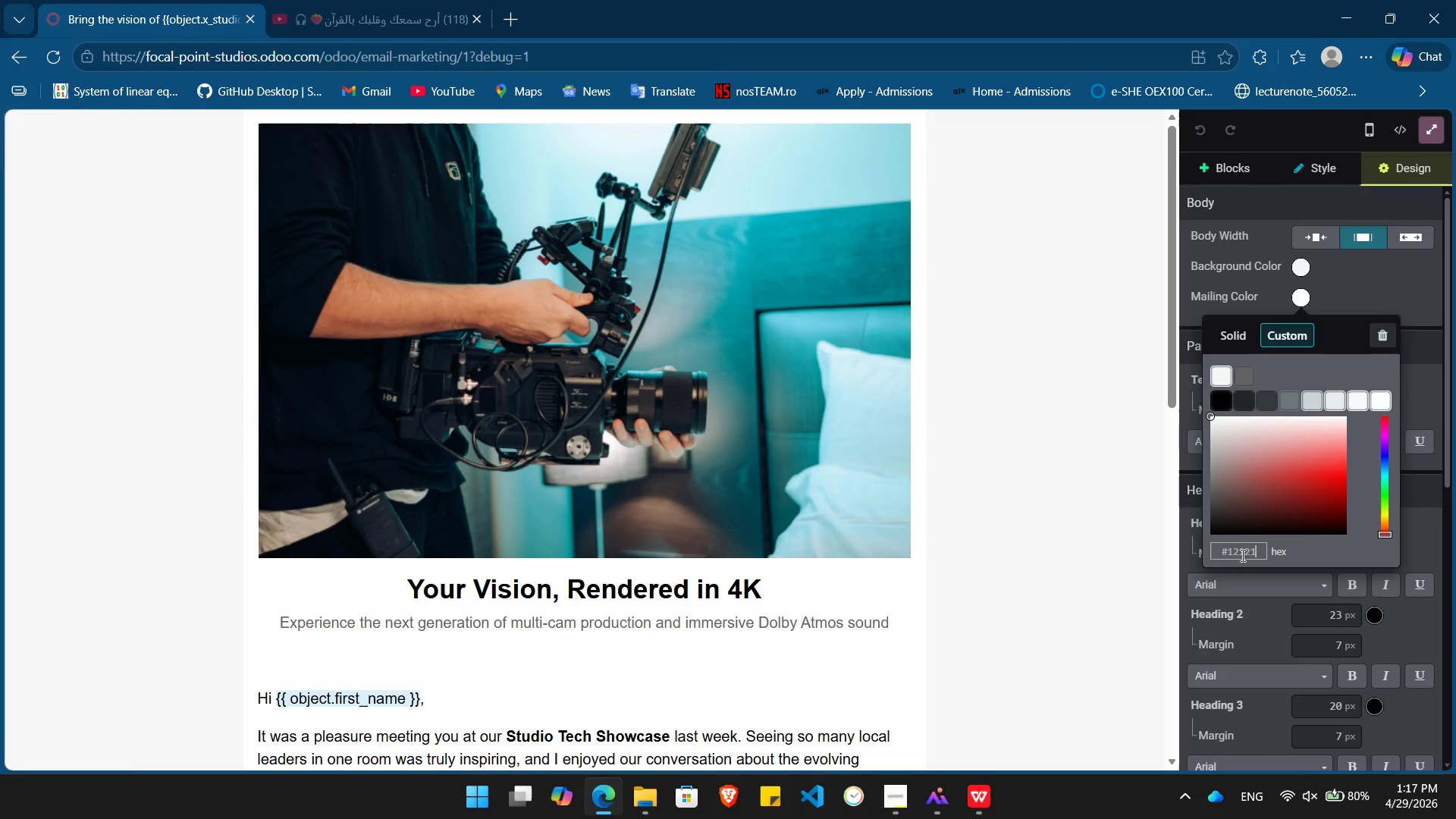 
key(Numpad1)
 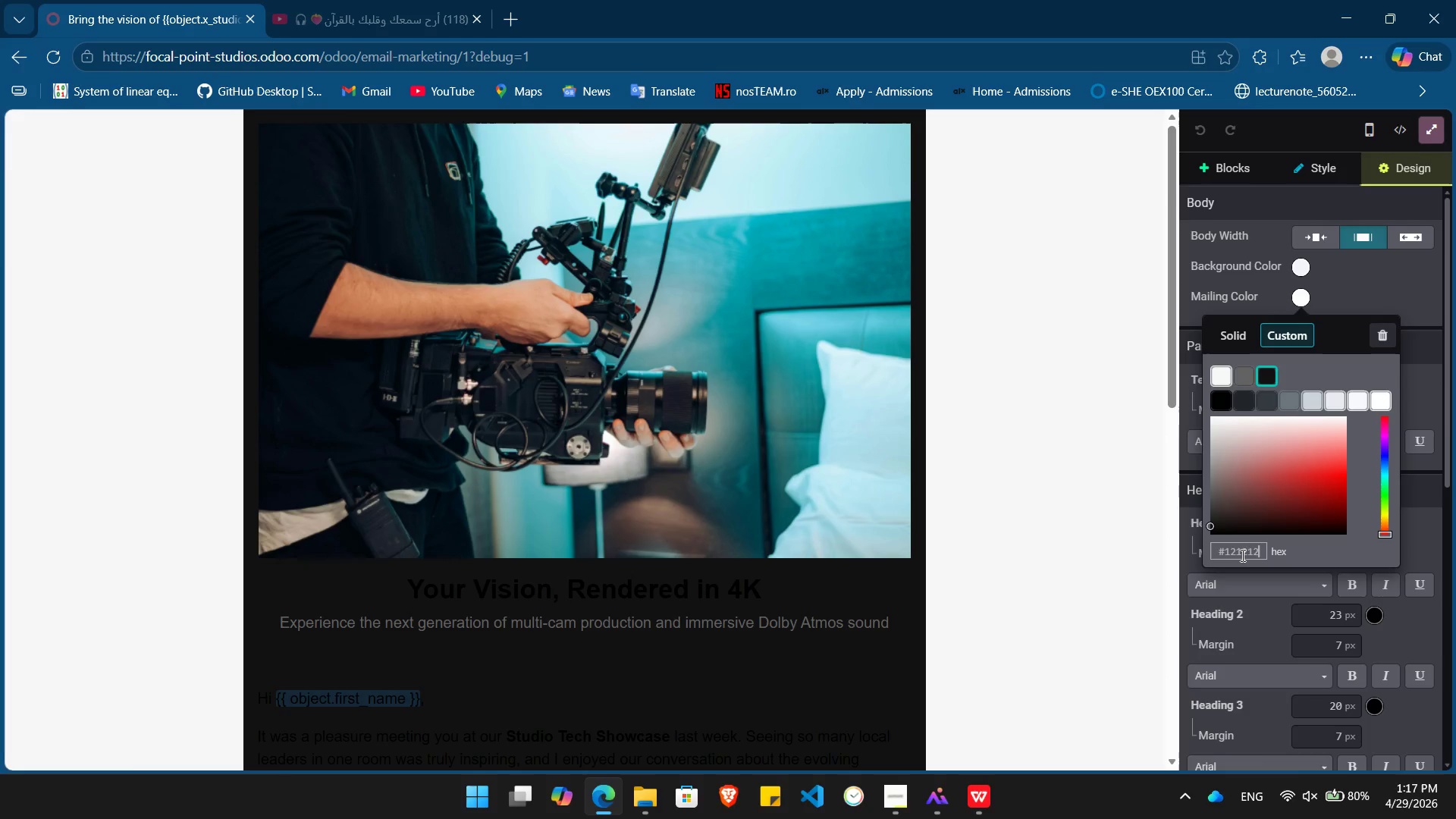 
key(Numpad2)
 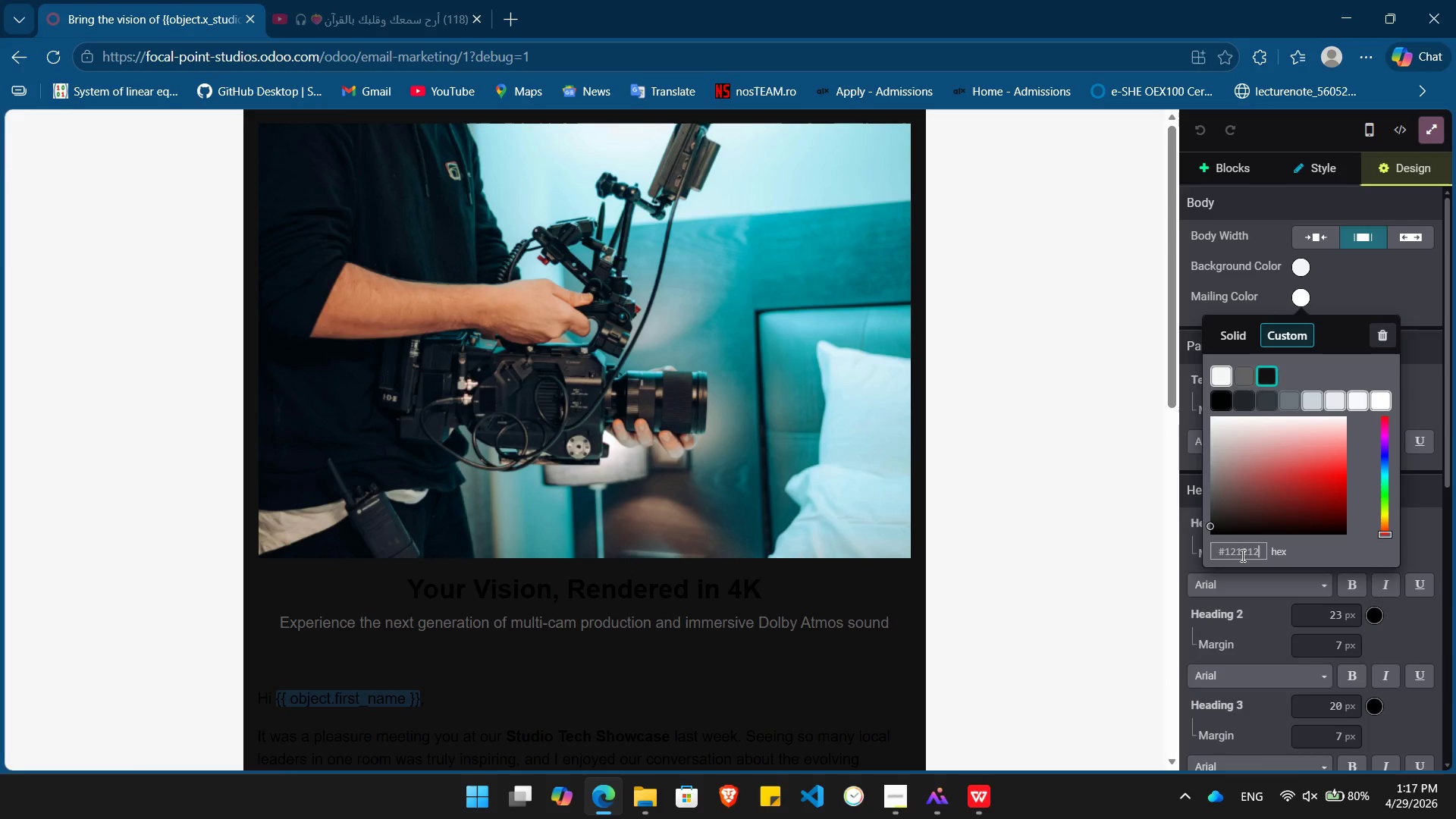 
key(Enter)
 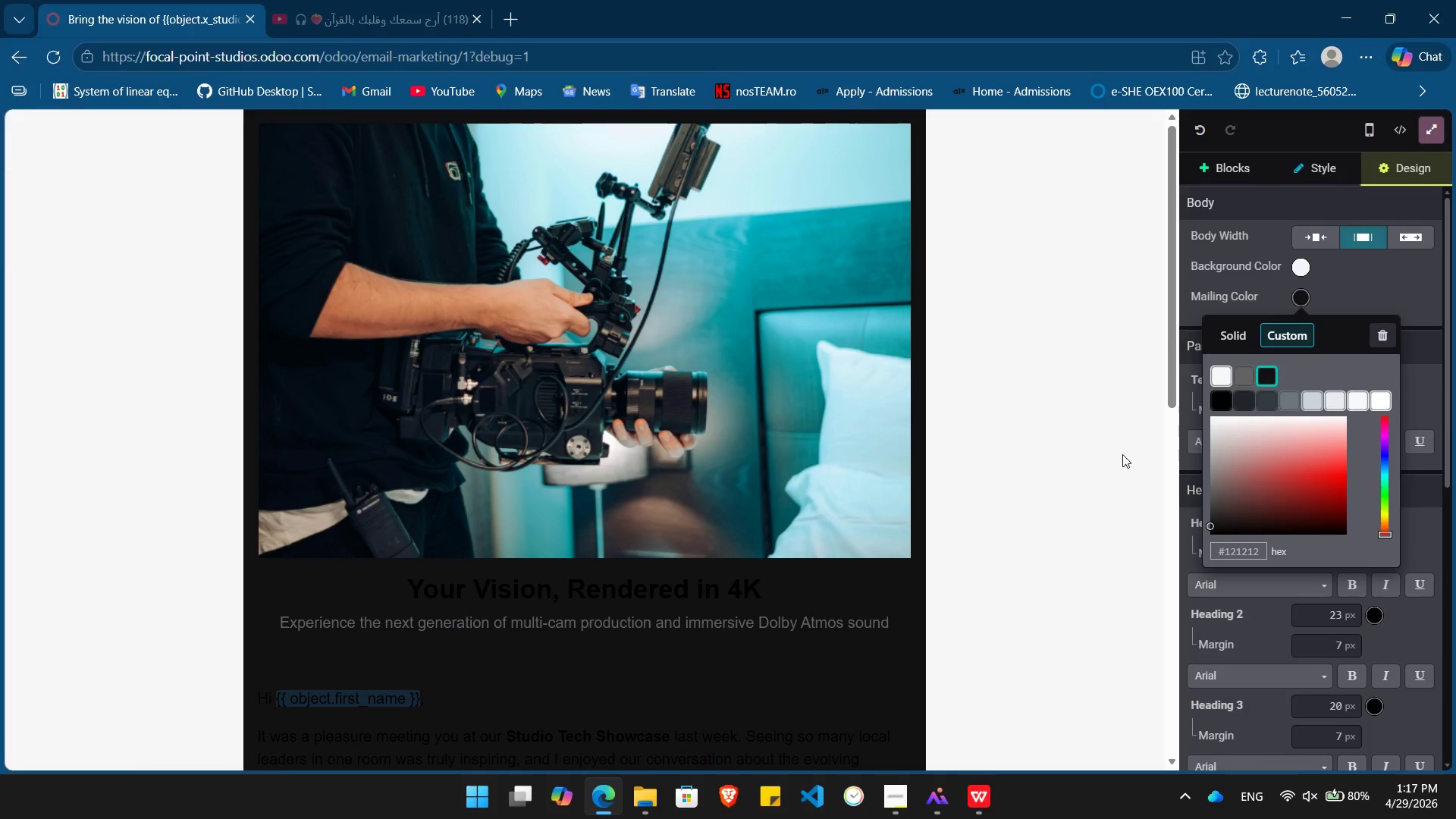 
left_click([1122, 454])
 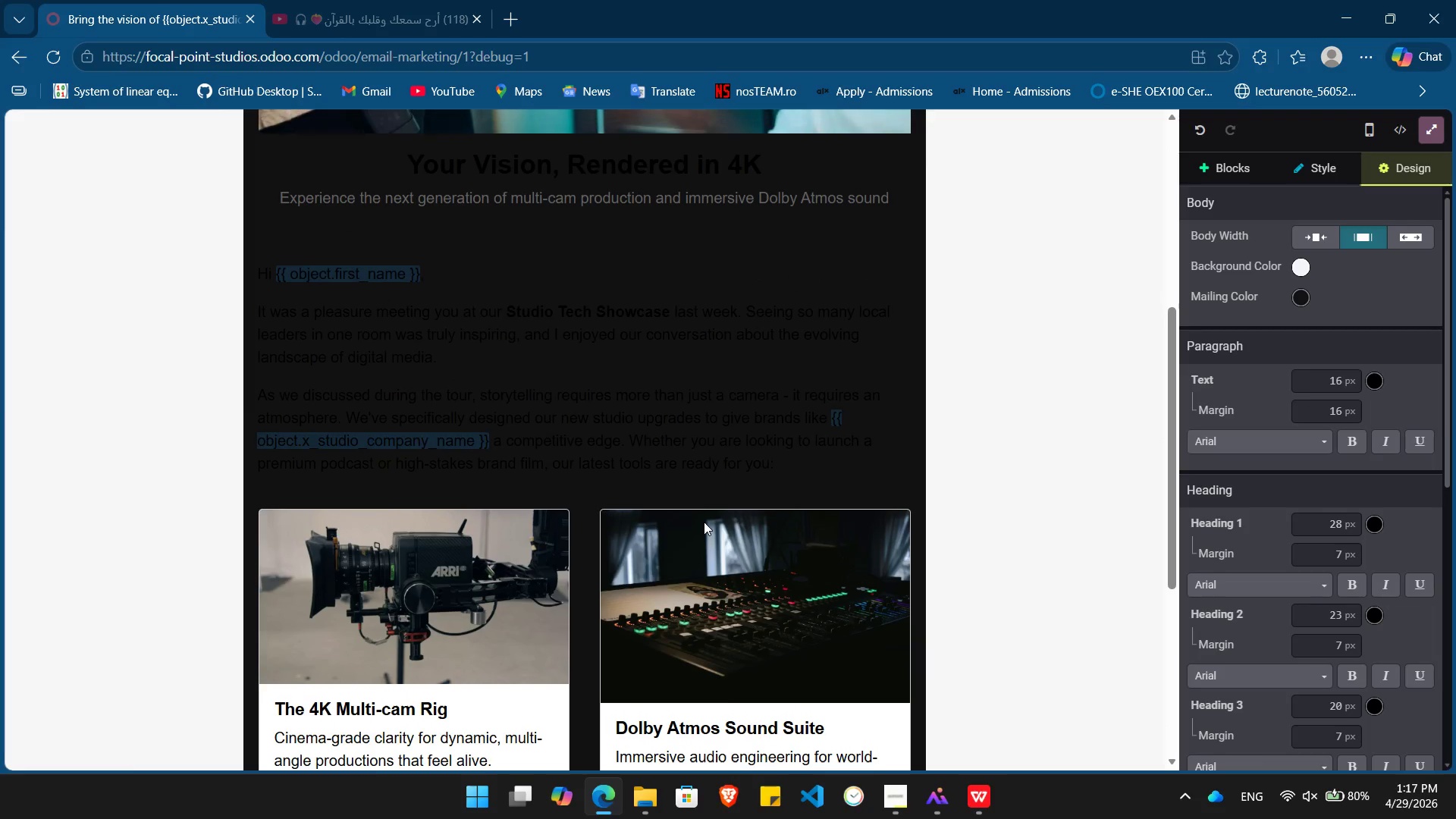 
wait(22.22)
 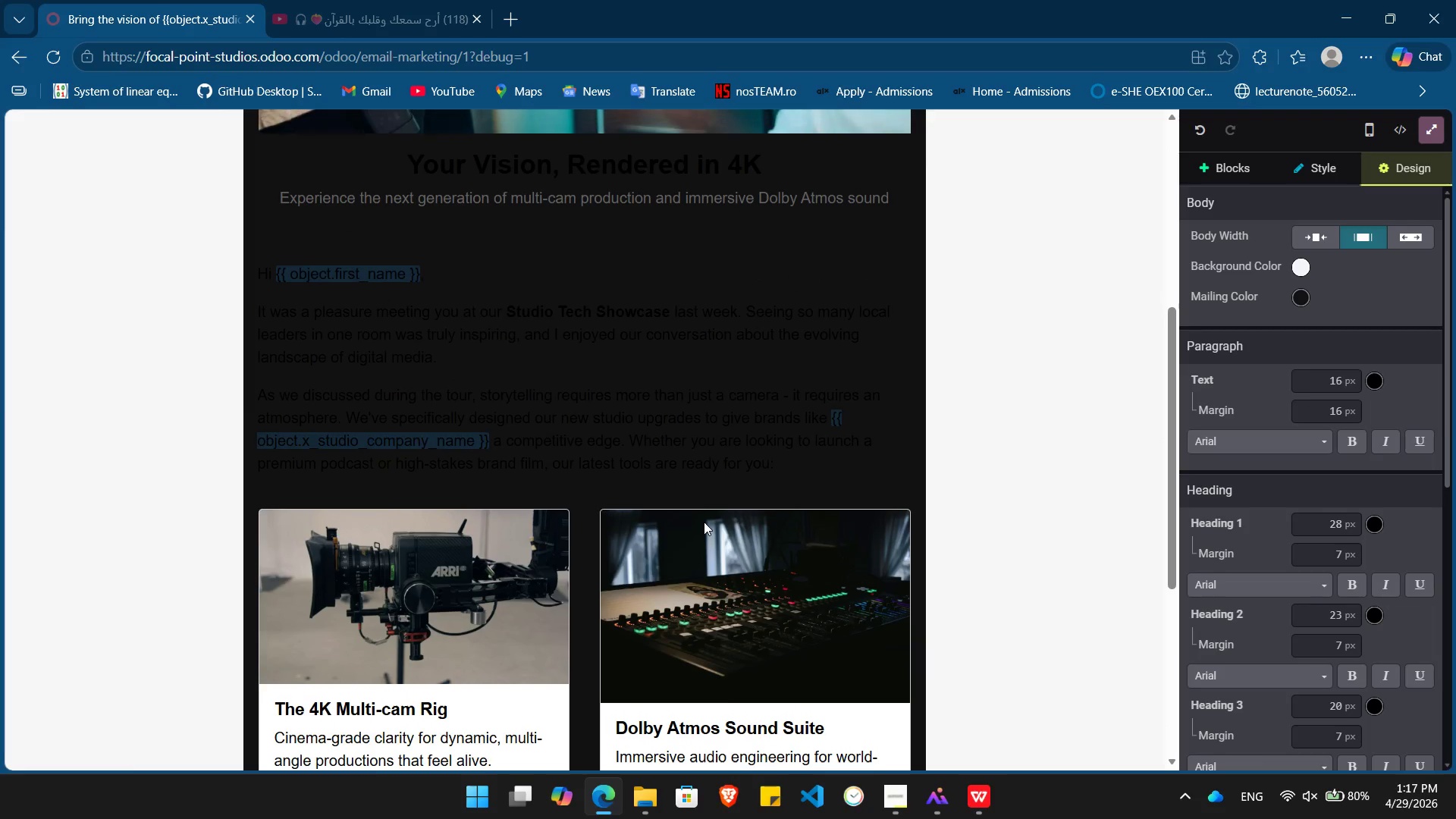 
left_click([1373, 381])
 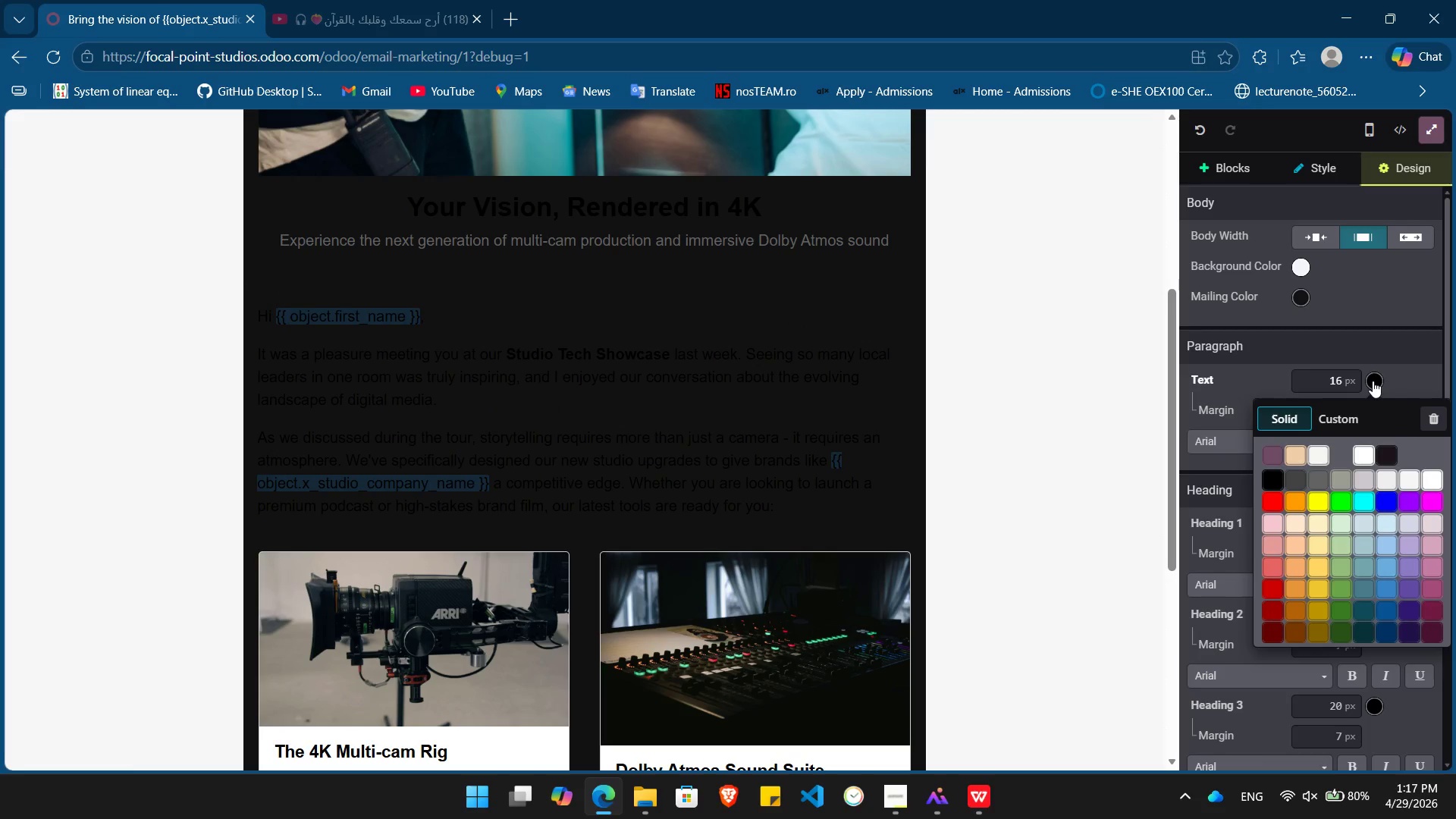 
wait(11.39)
 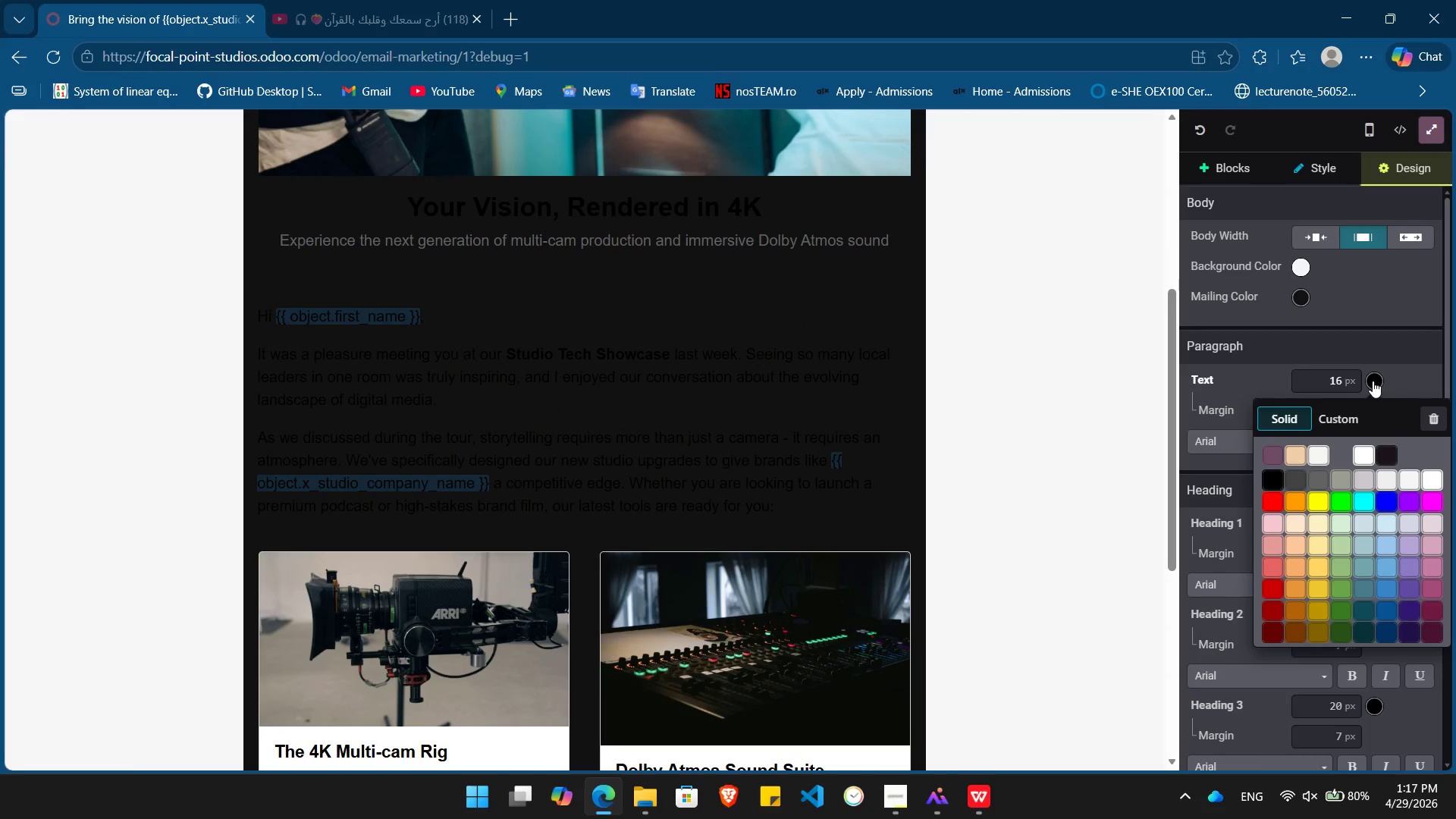 
left_click([1120, 422])
 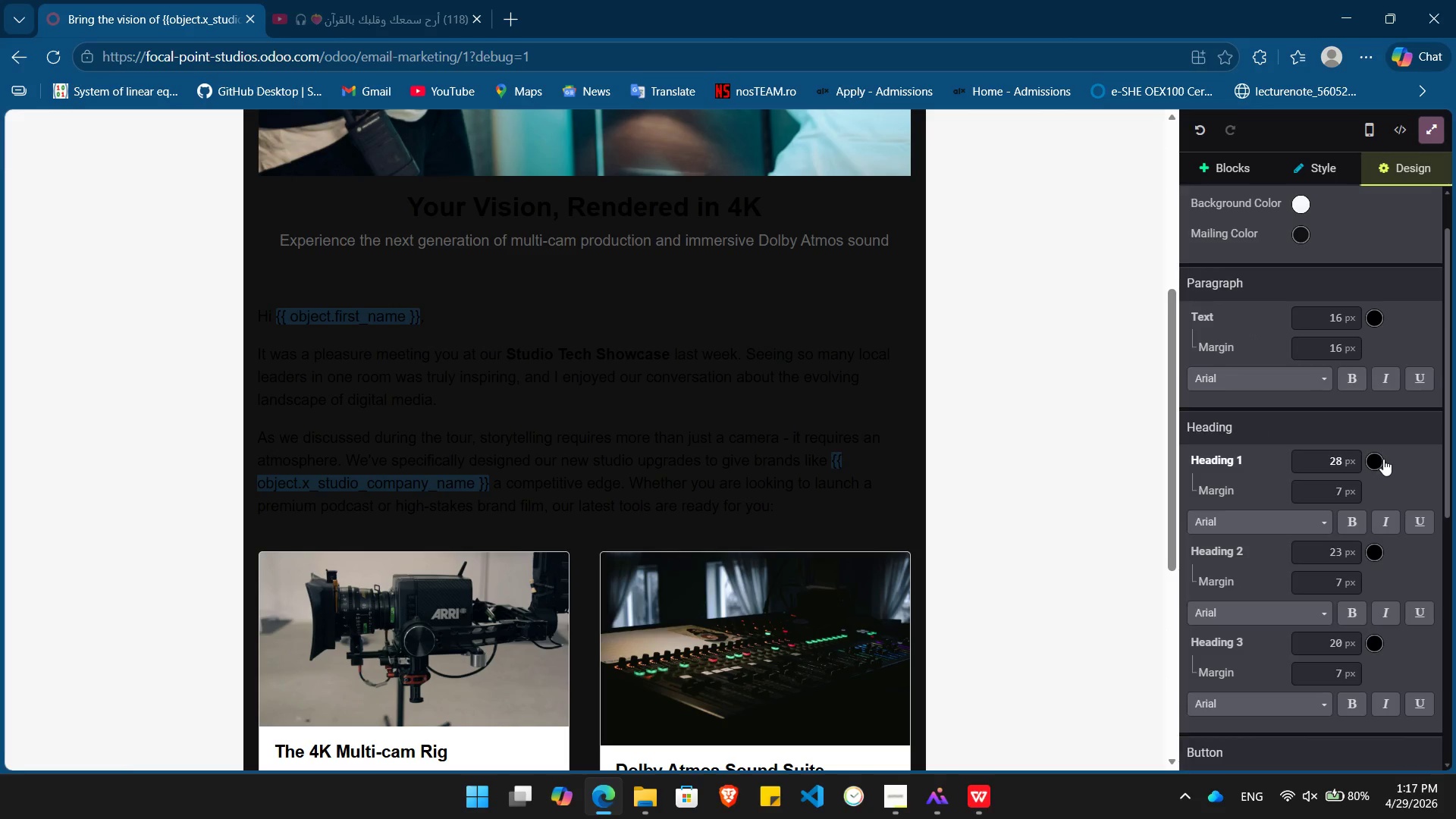 
left_click([1383, 459])
 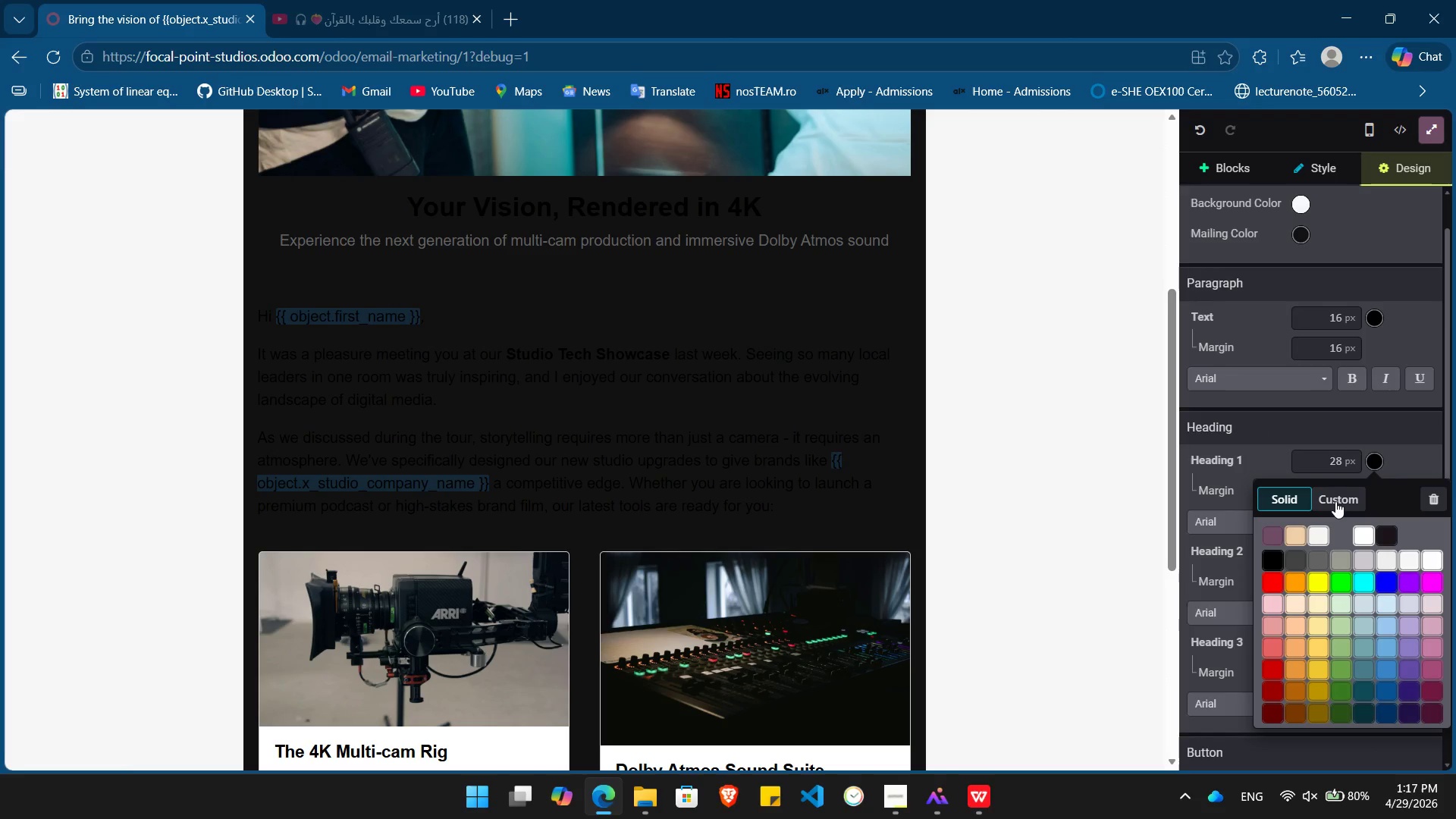 
left_click([1335, 501])
 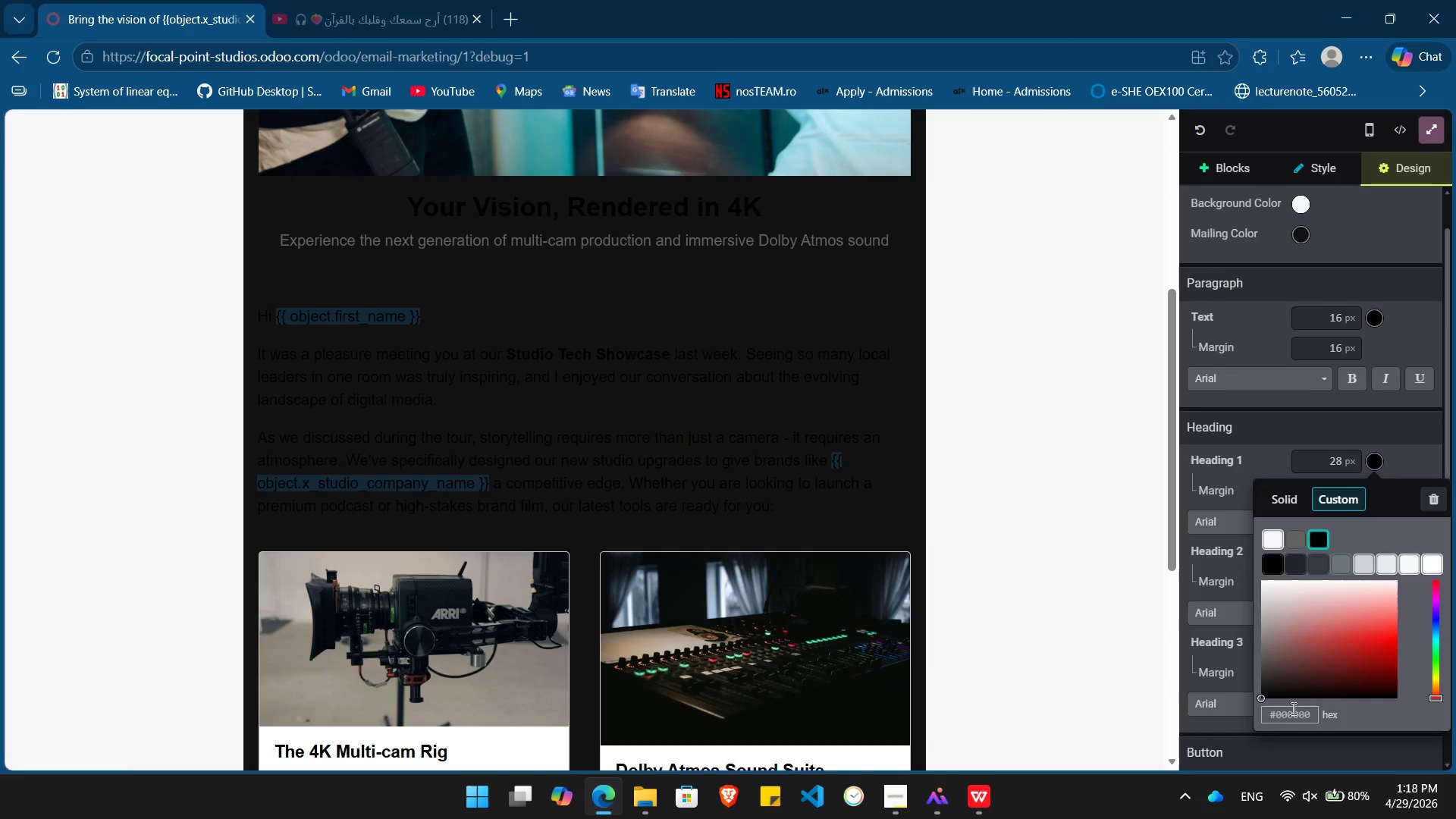 
double_click([1292, 708])
 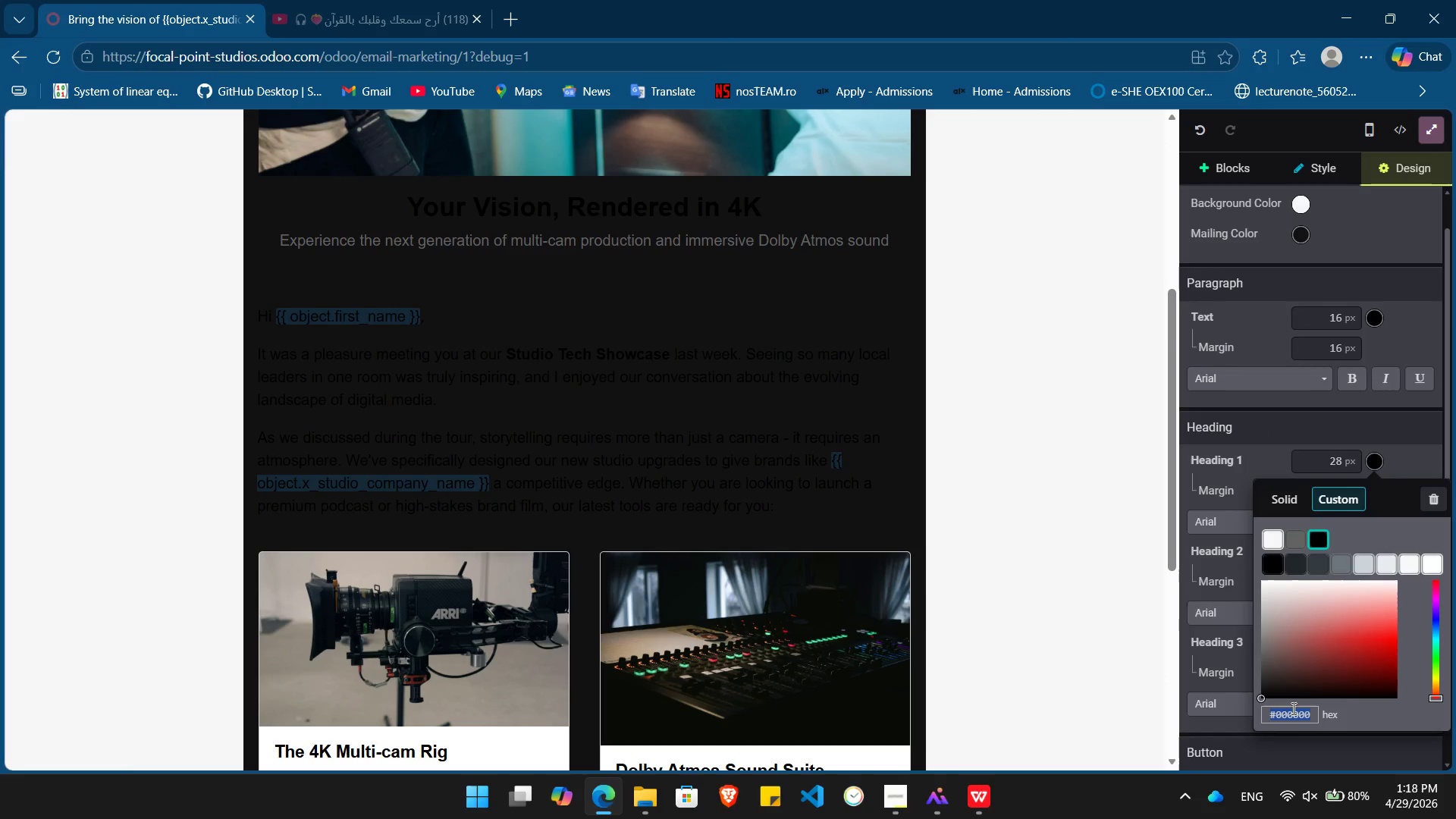 
key(Shift+ShiftLeft)
 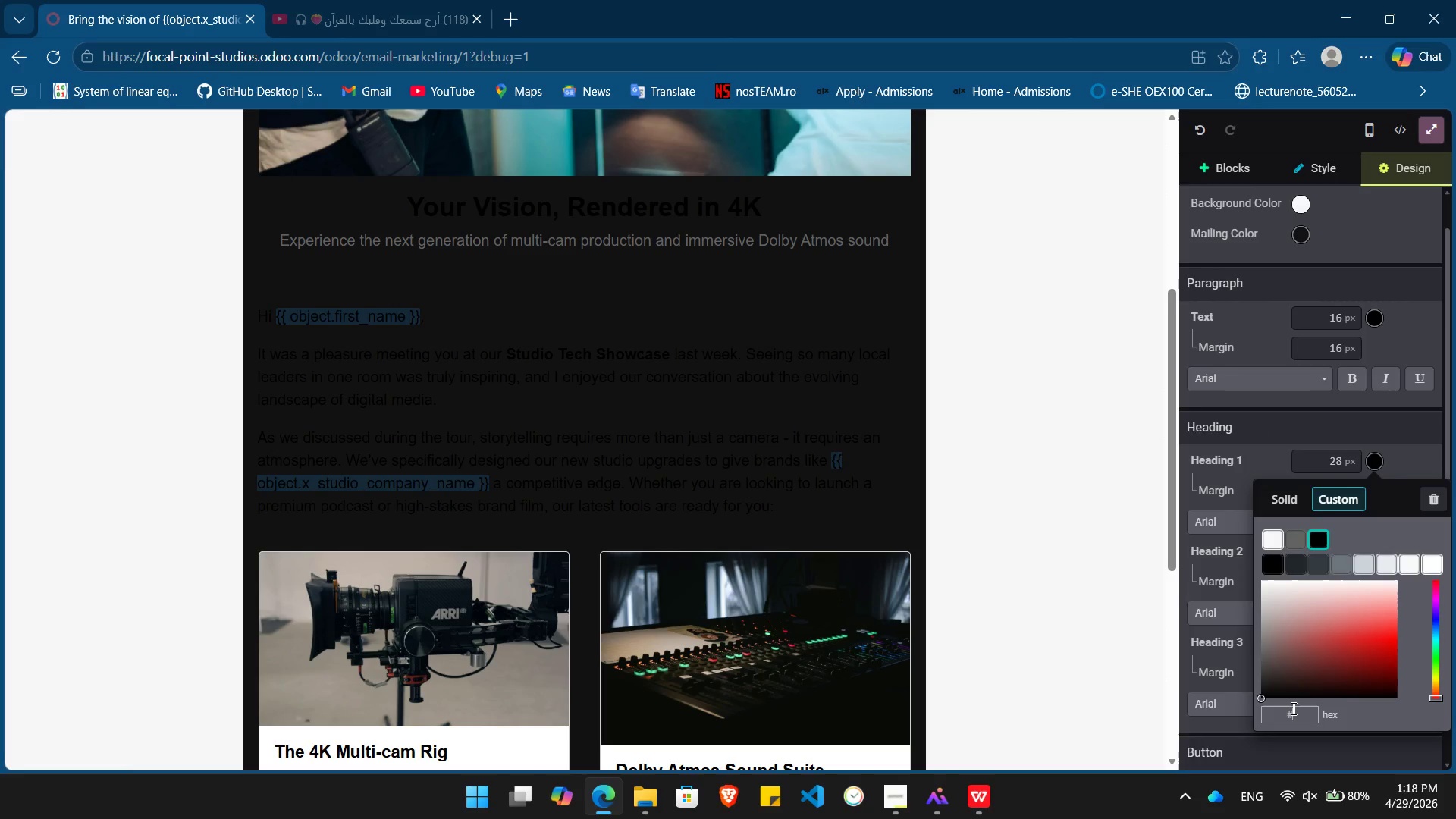 
key(Shift+3)
 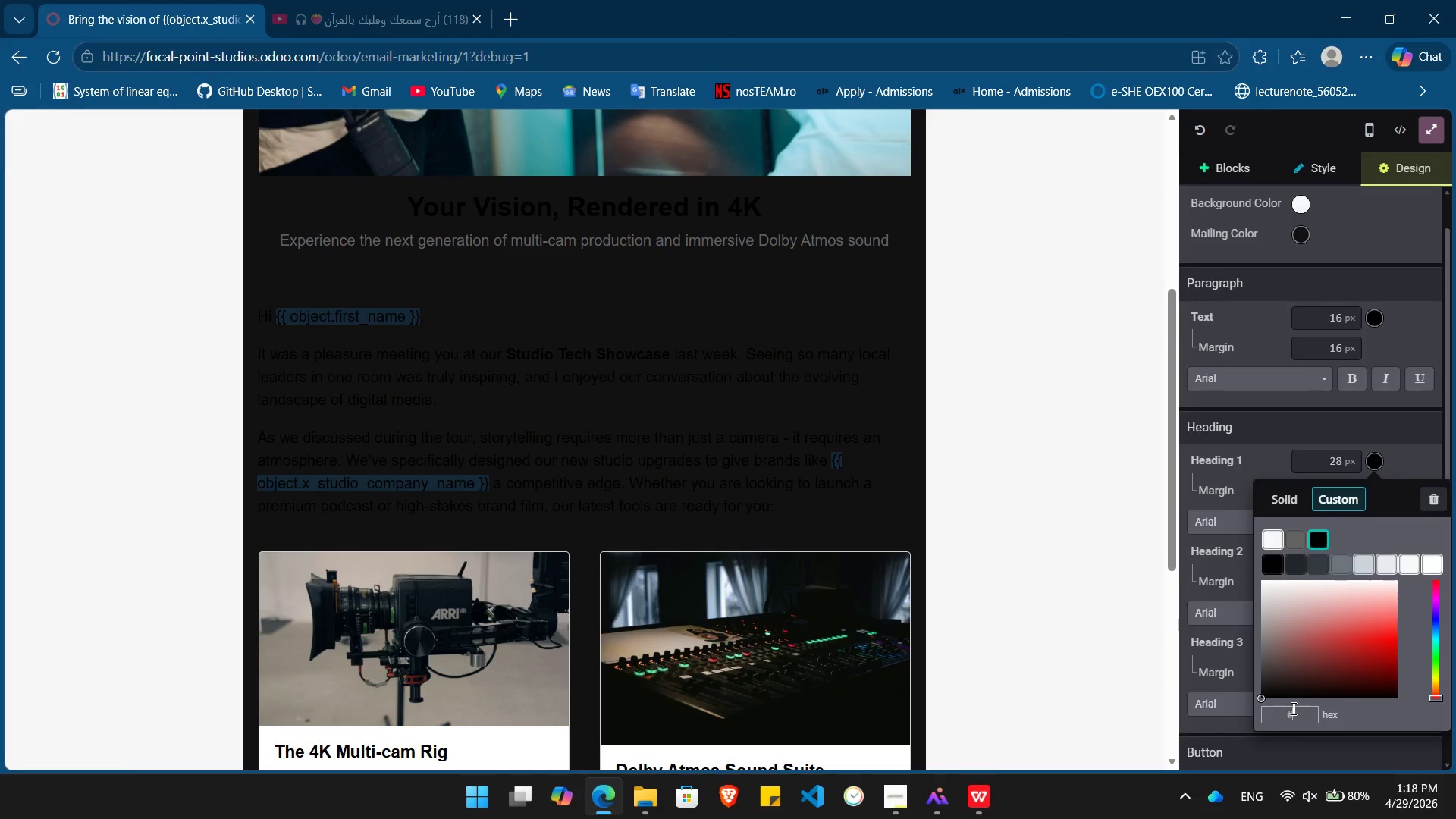 
key(E)
 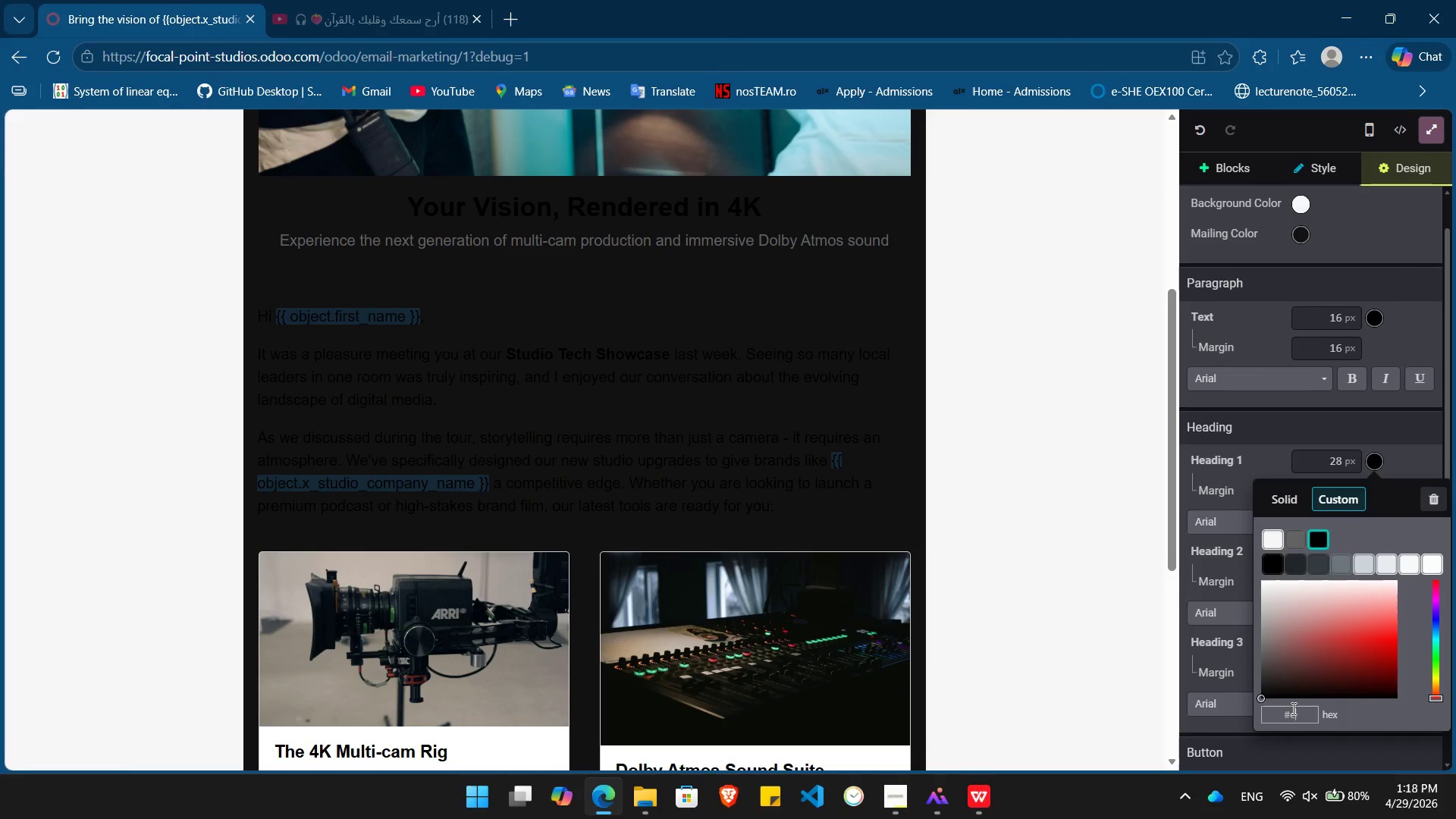 
key(Numpad5)
 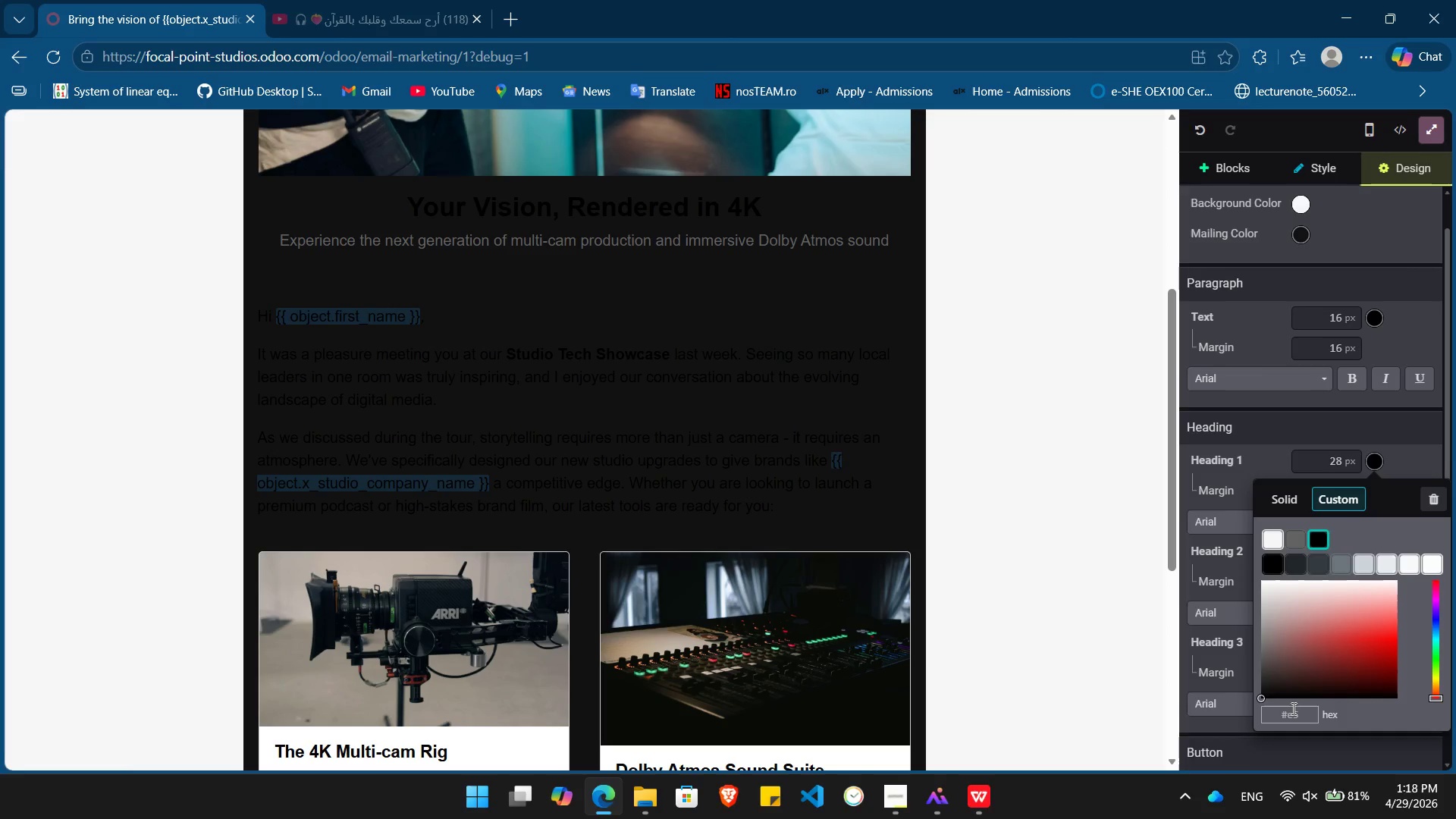 
key(Numpad0)
 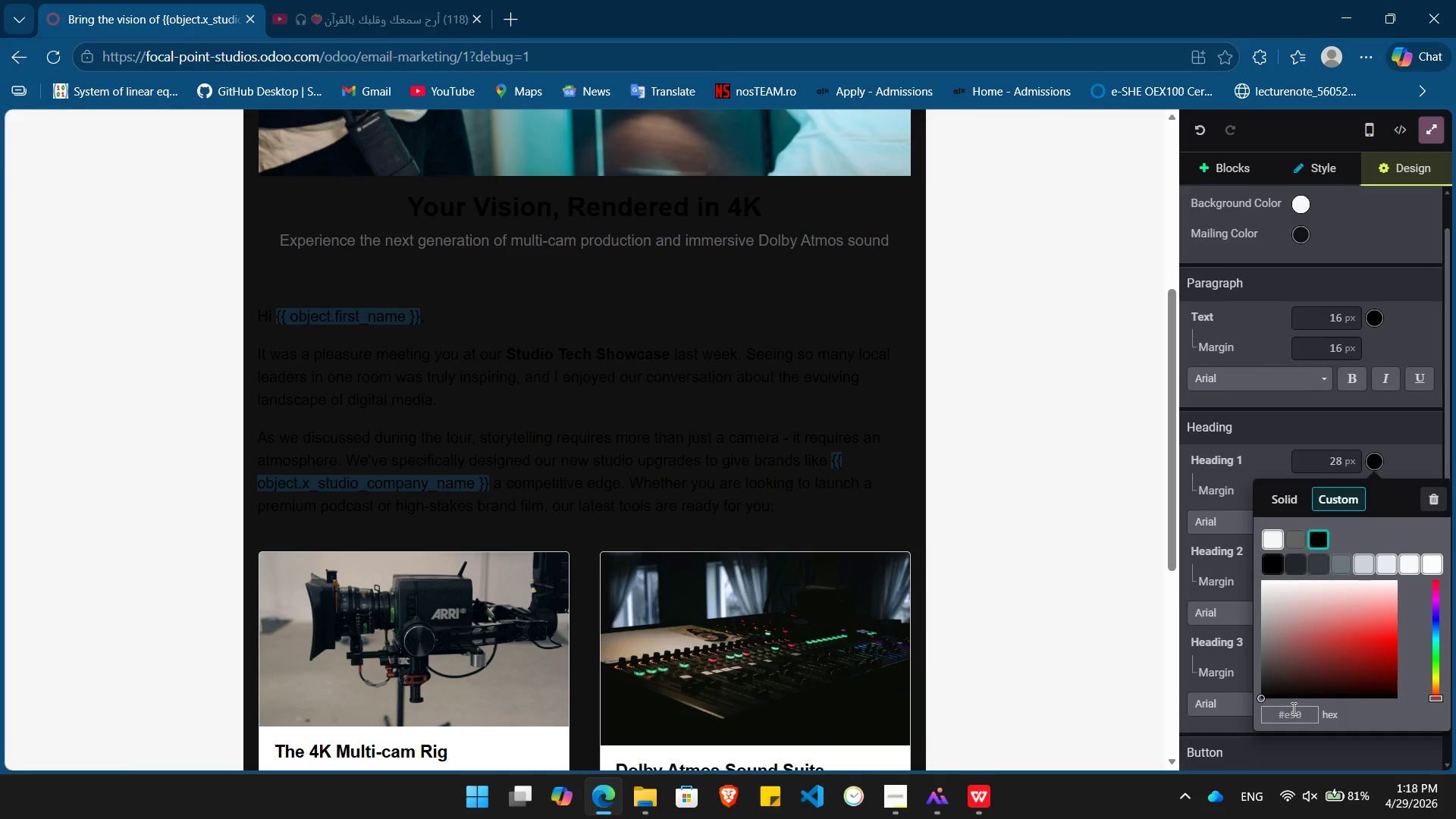 
key(Numpad9)
 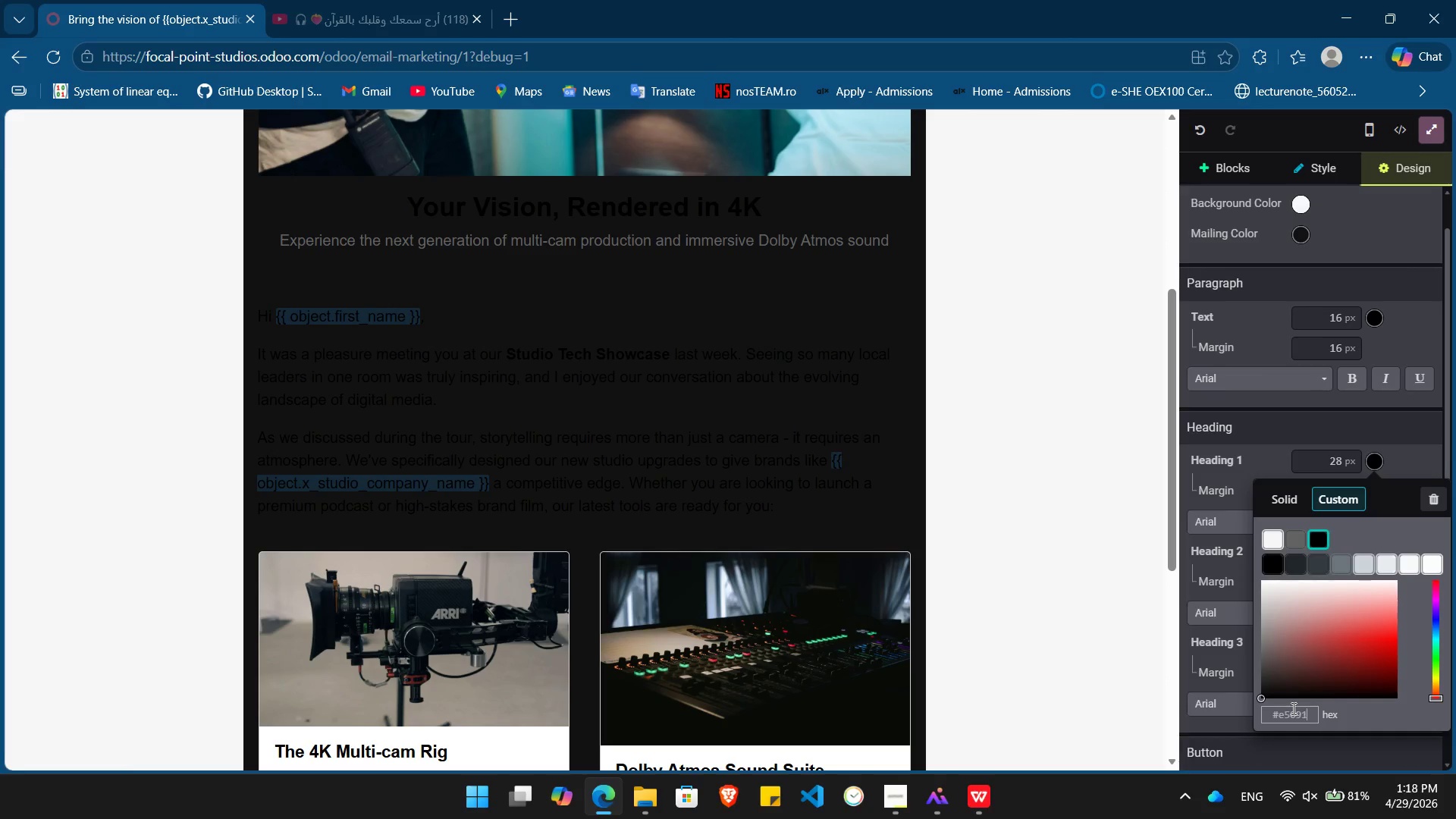 
key(Numpad1)
 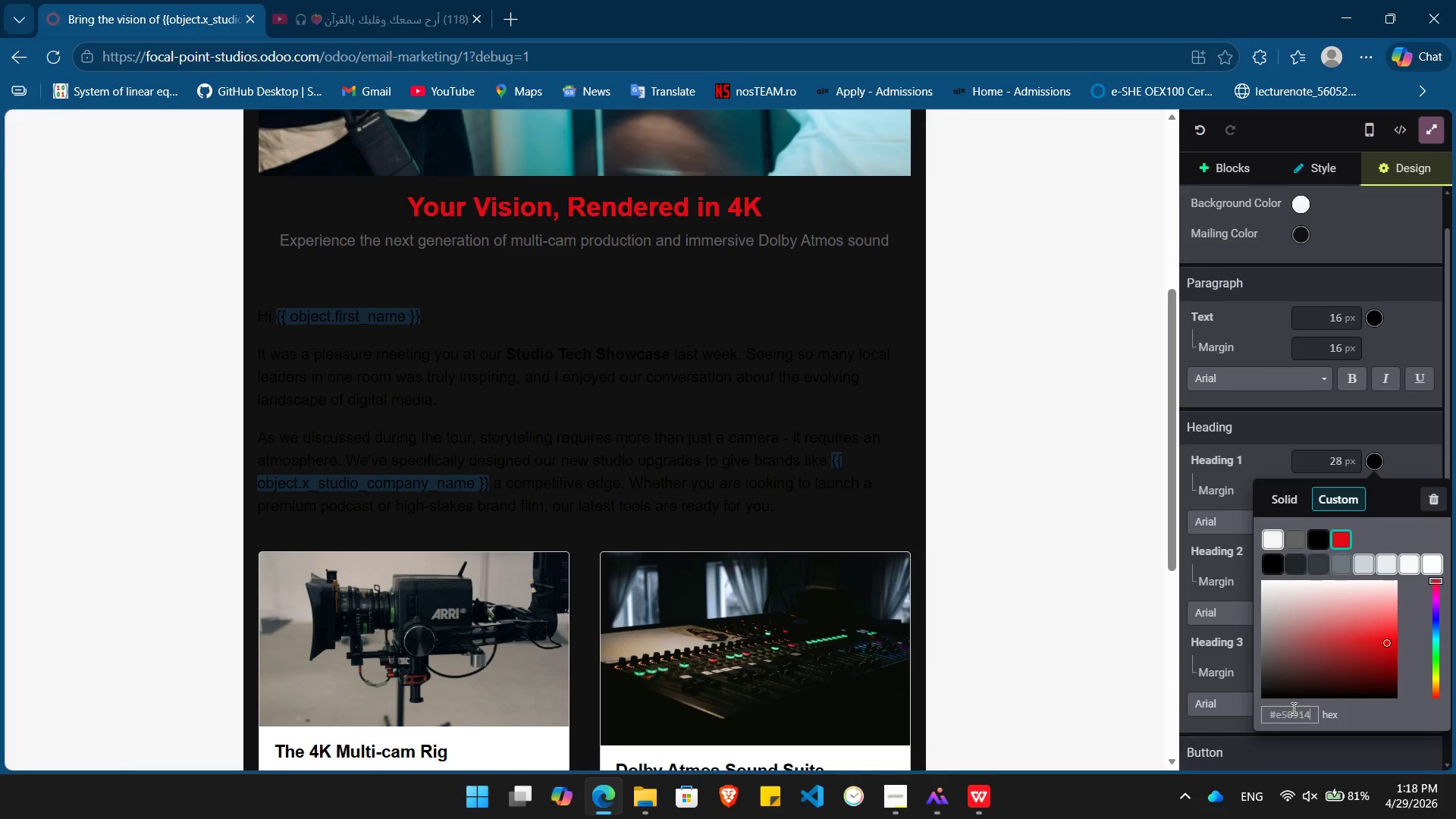 
key(Numpad4)
 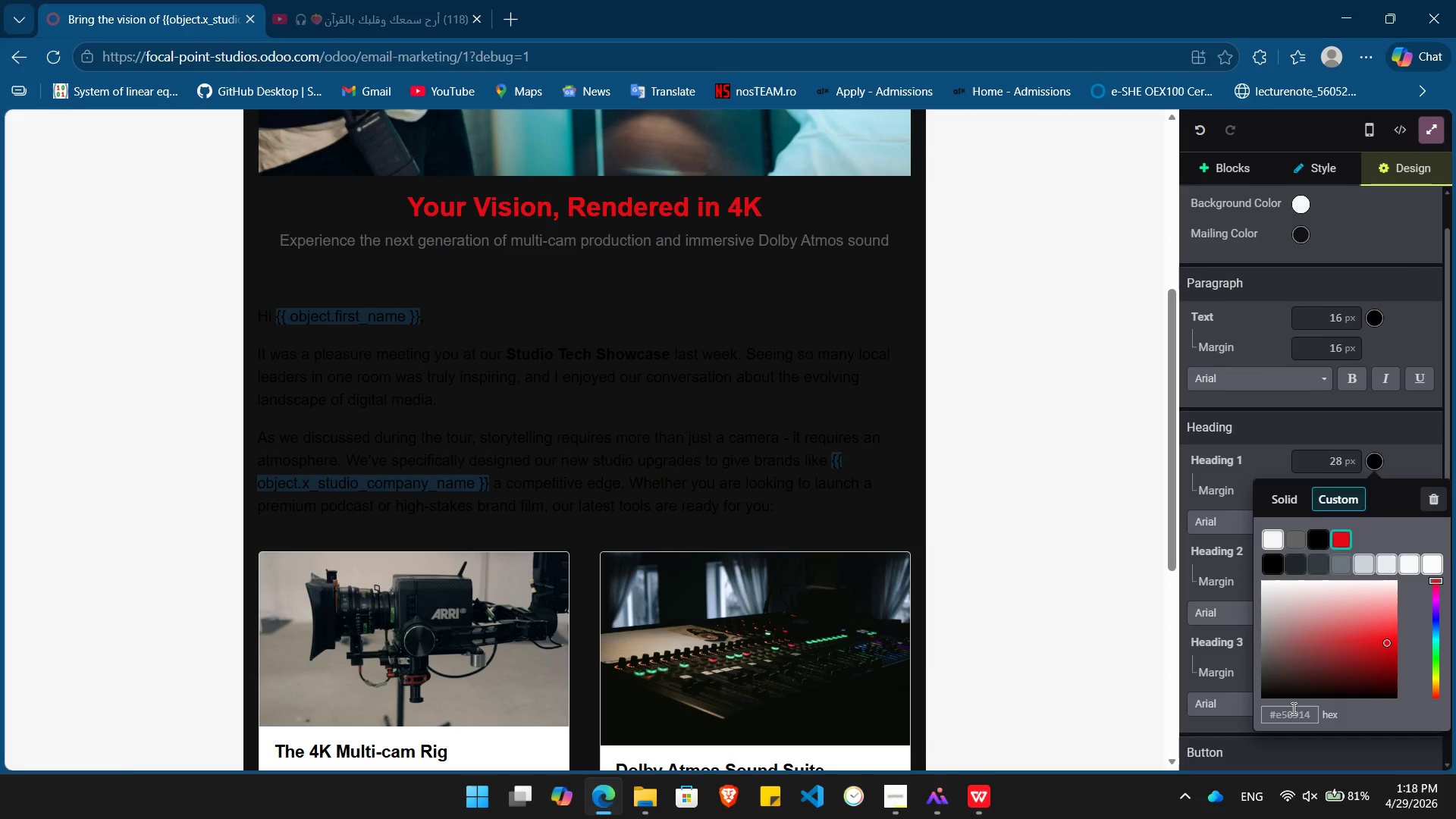 
key(Enter)
 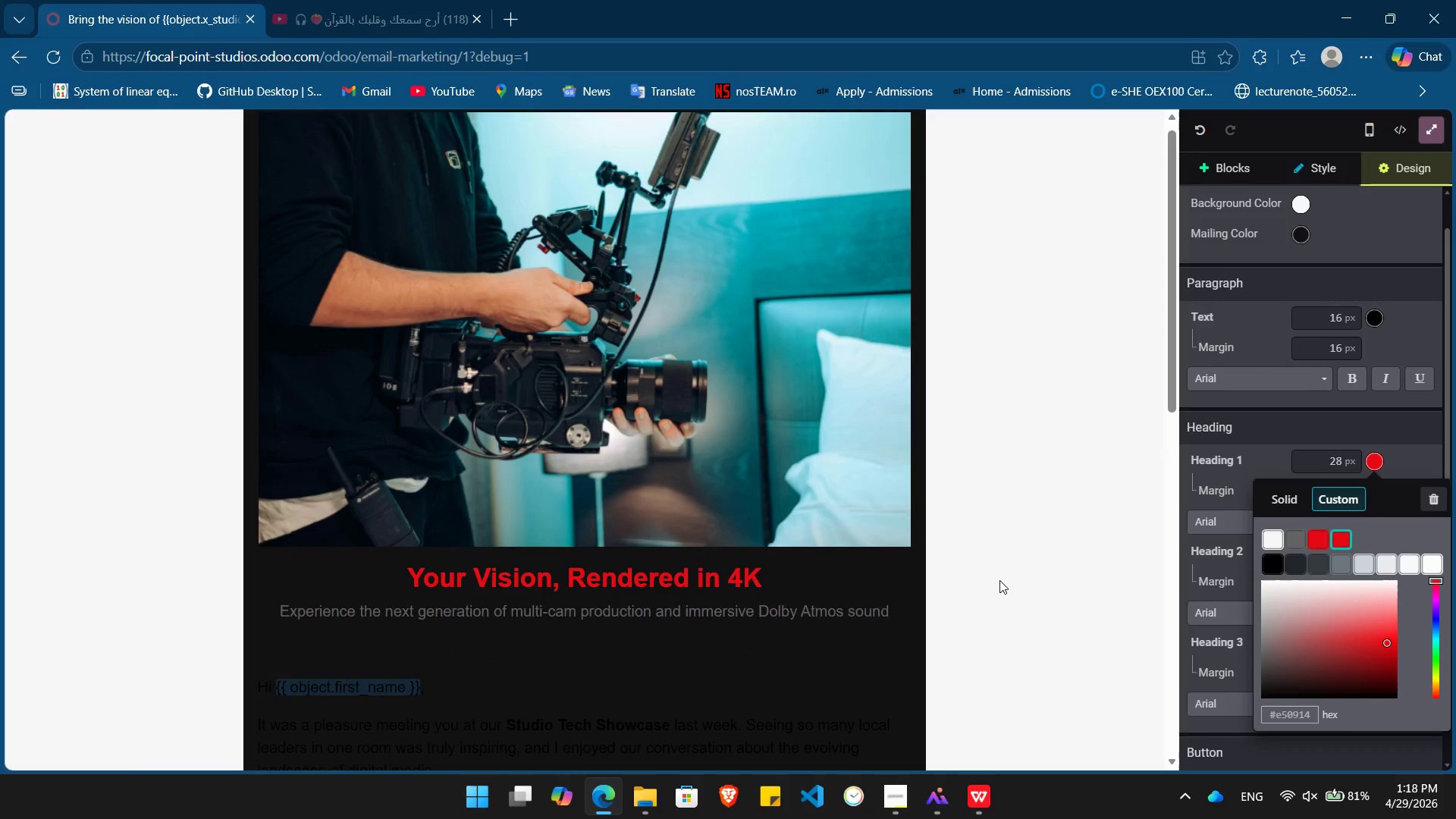 
wait(5.52)
 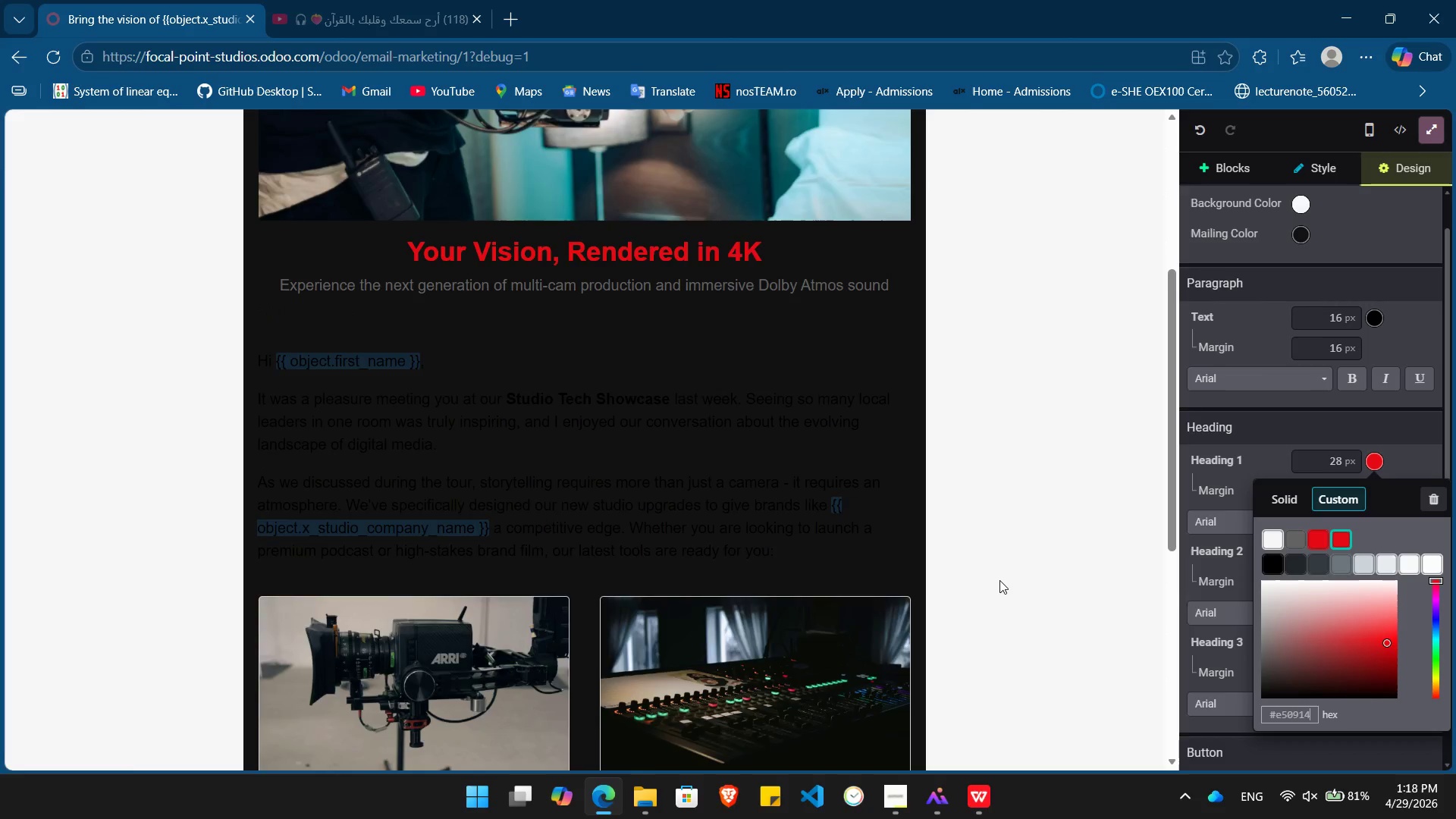 
left_click([1406, 436])
 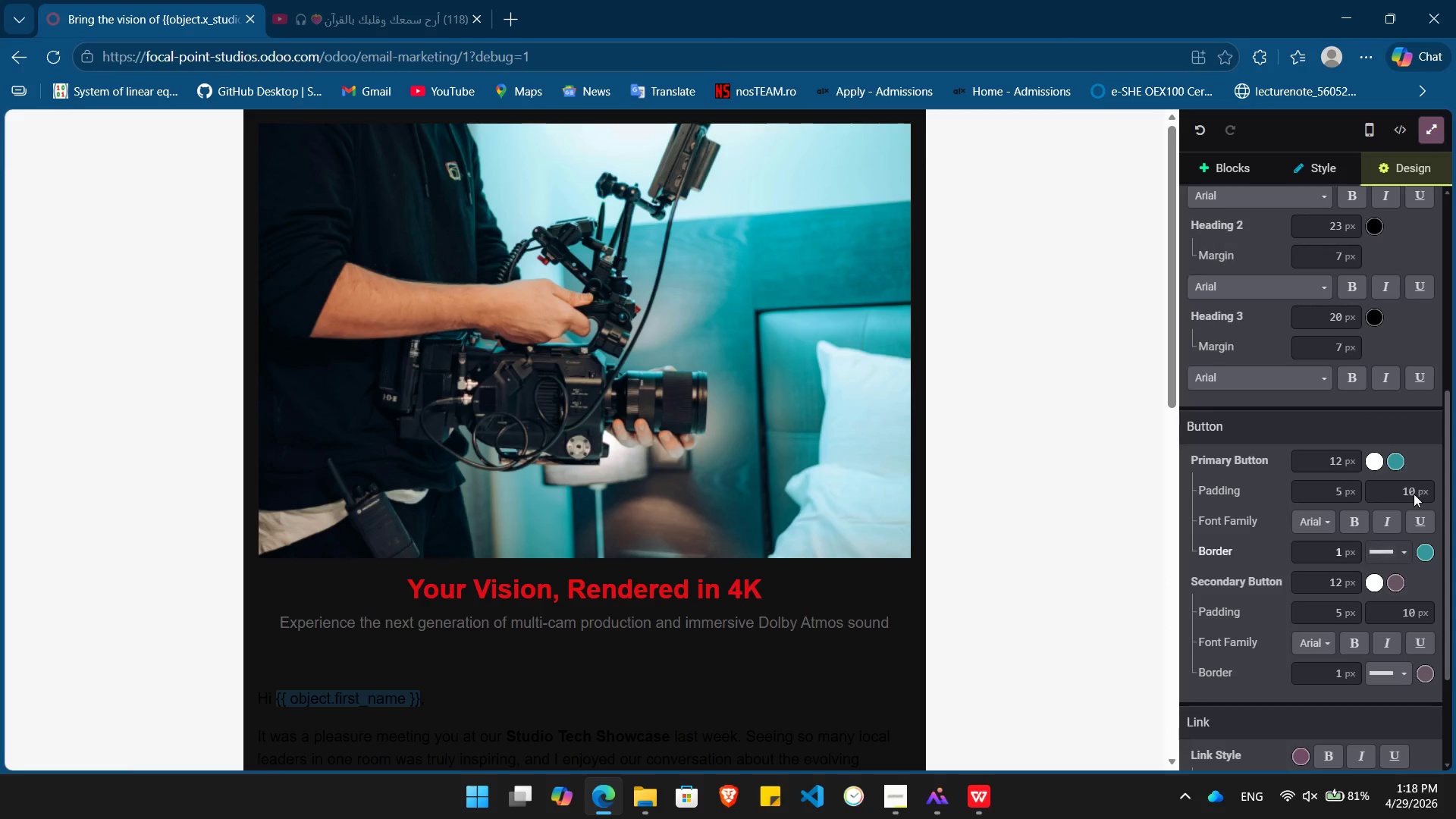 
left_click([1394, 457])
 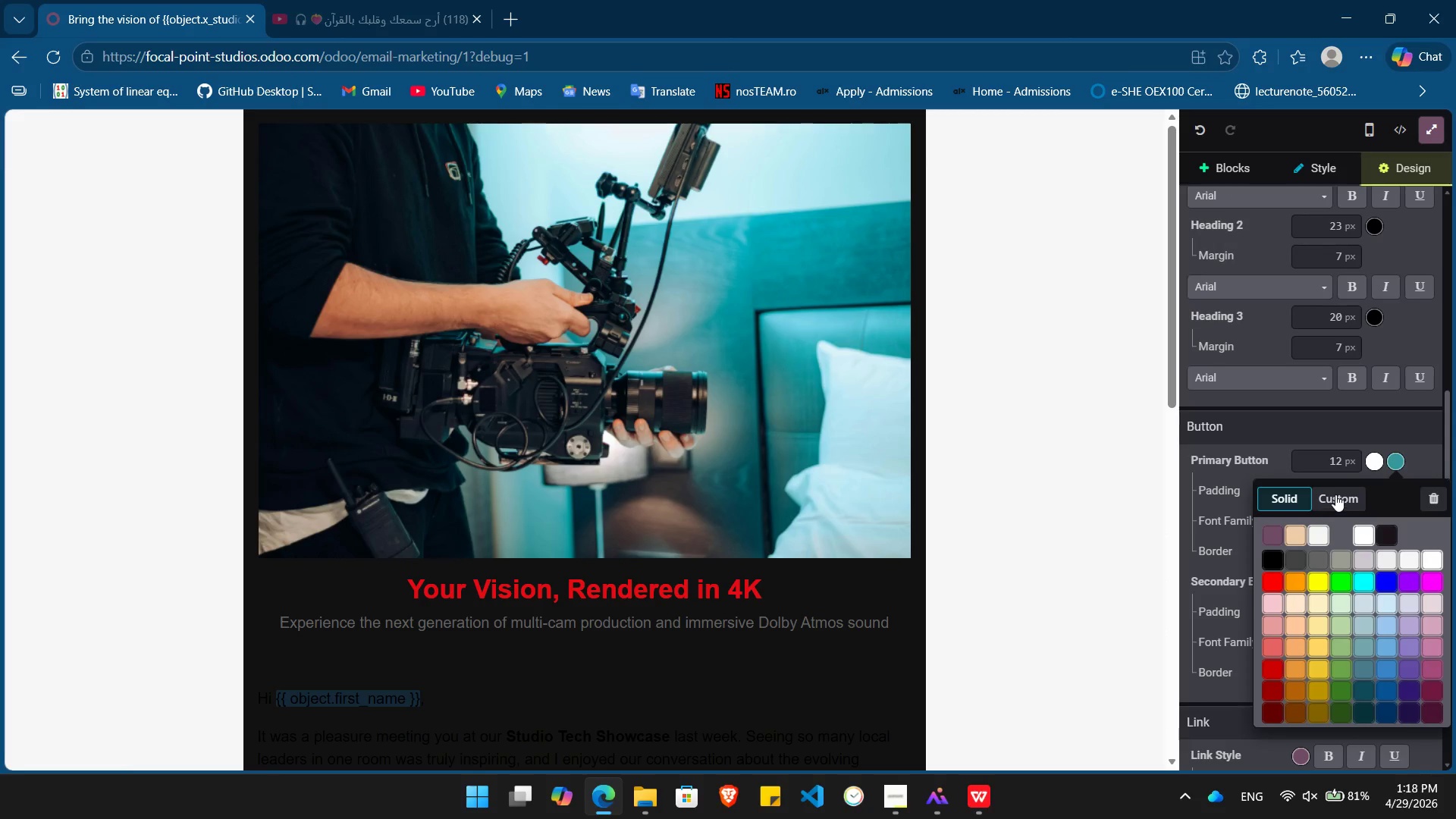 
left_click([1336, 494])
 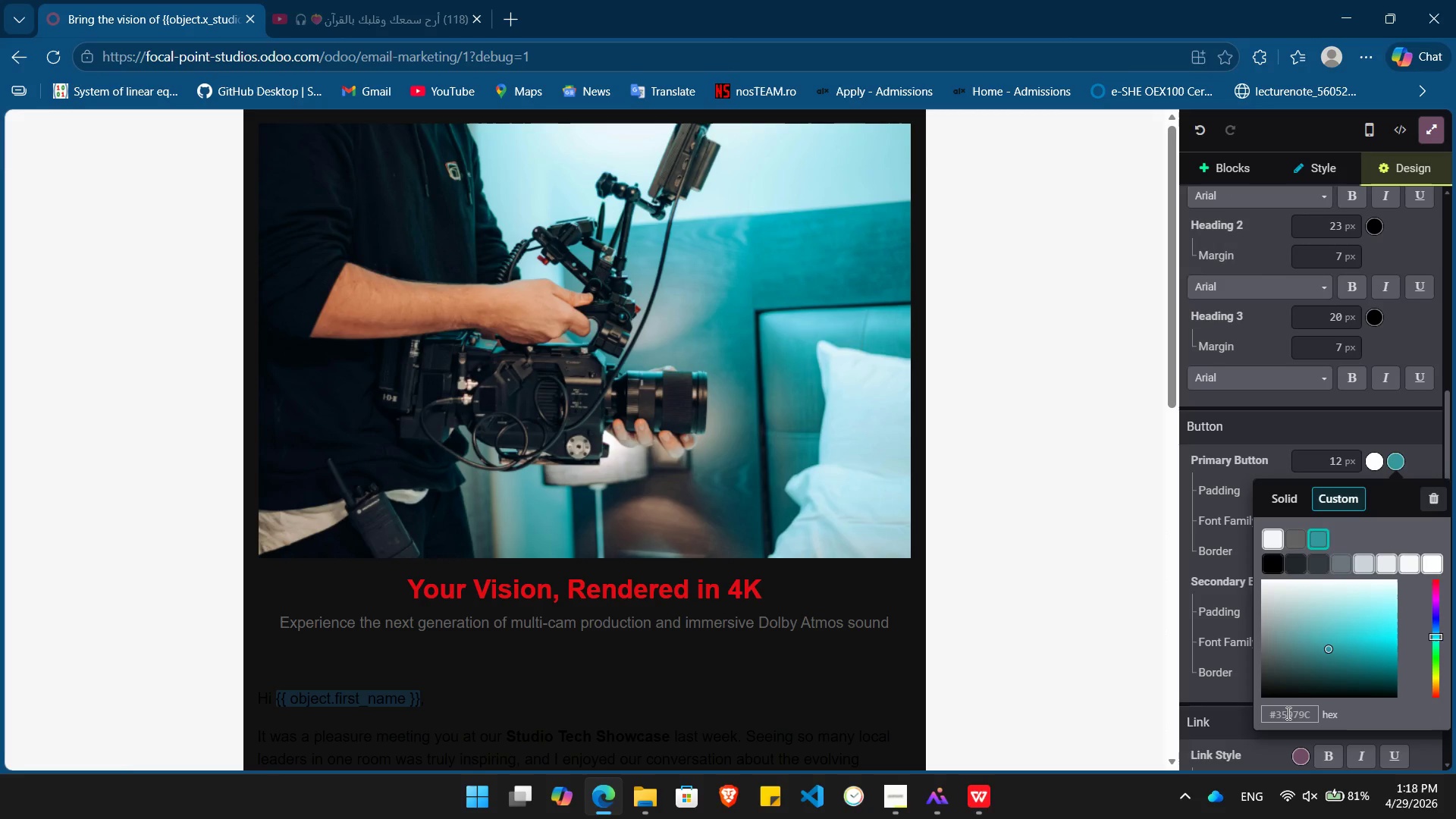 
double_click([1287, 713])
 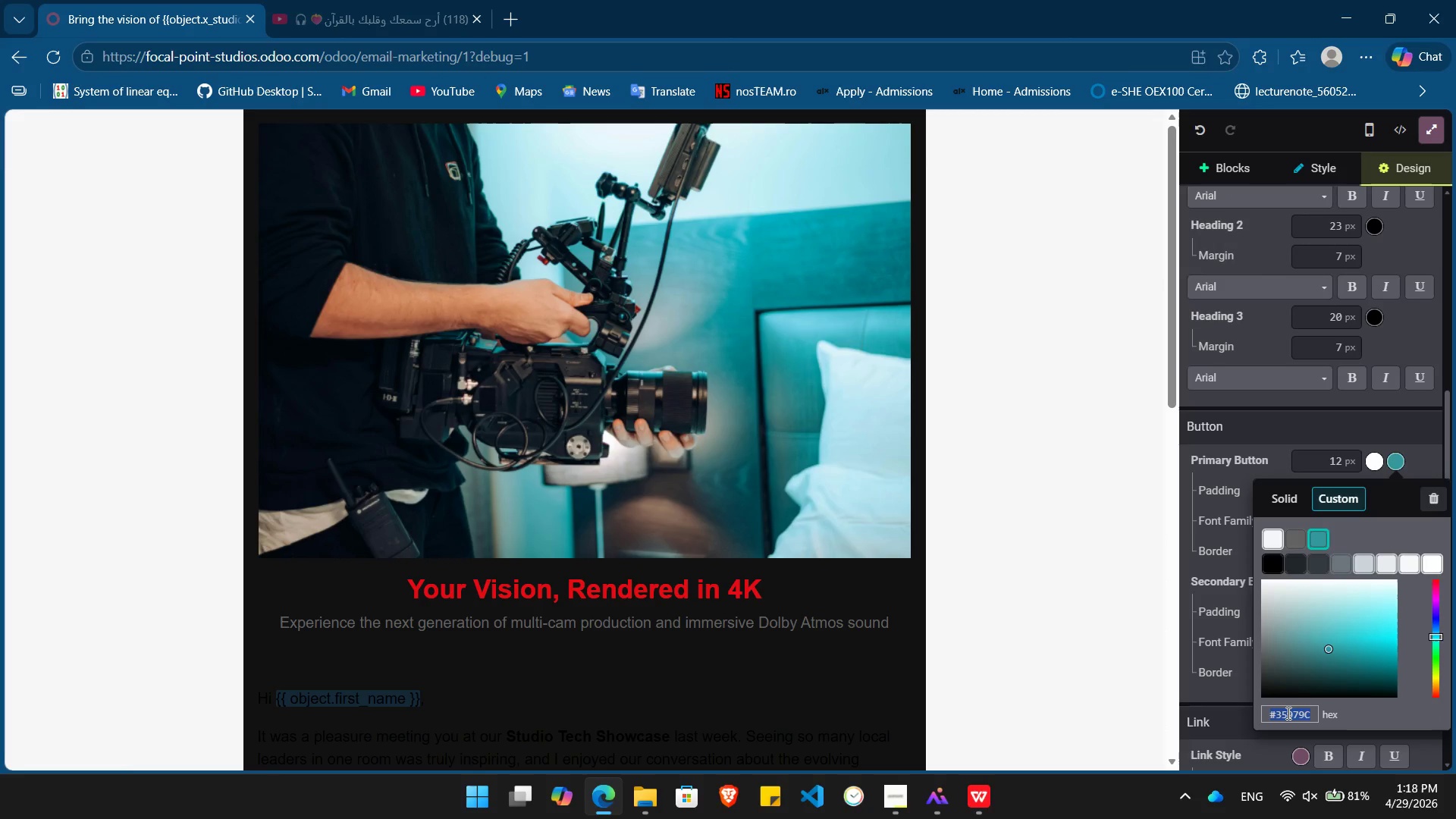 
type(#e50914)
 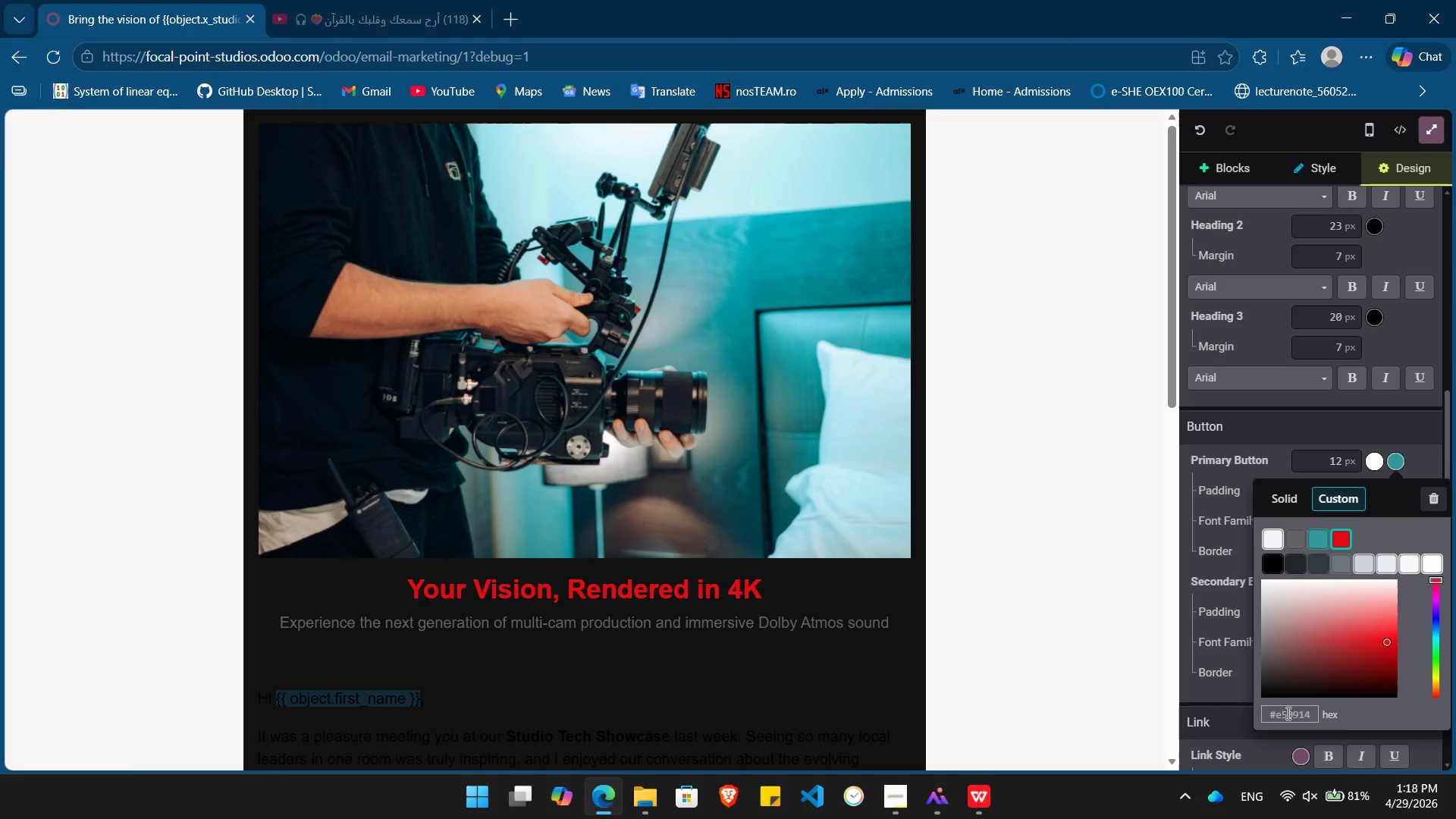 
key(Enter)
 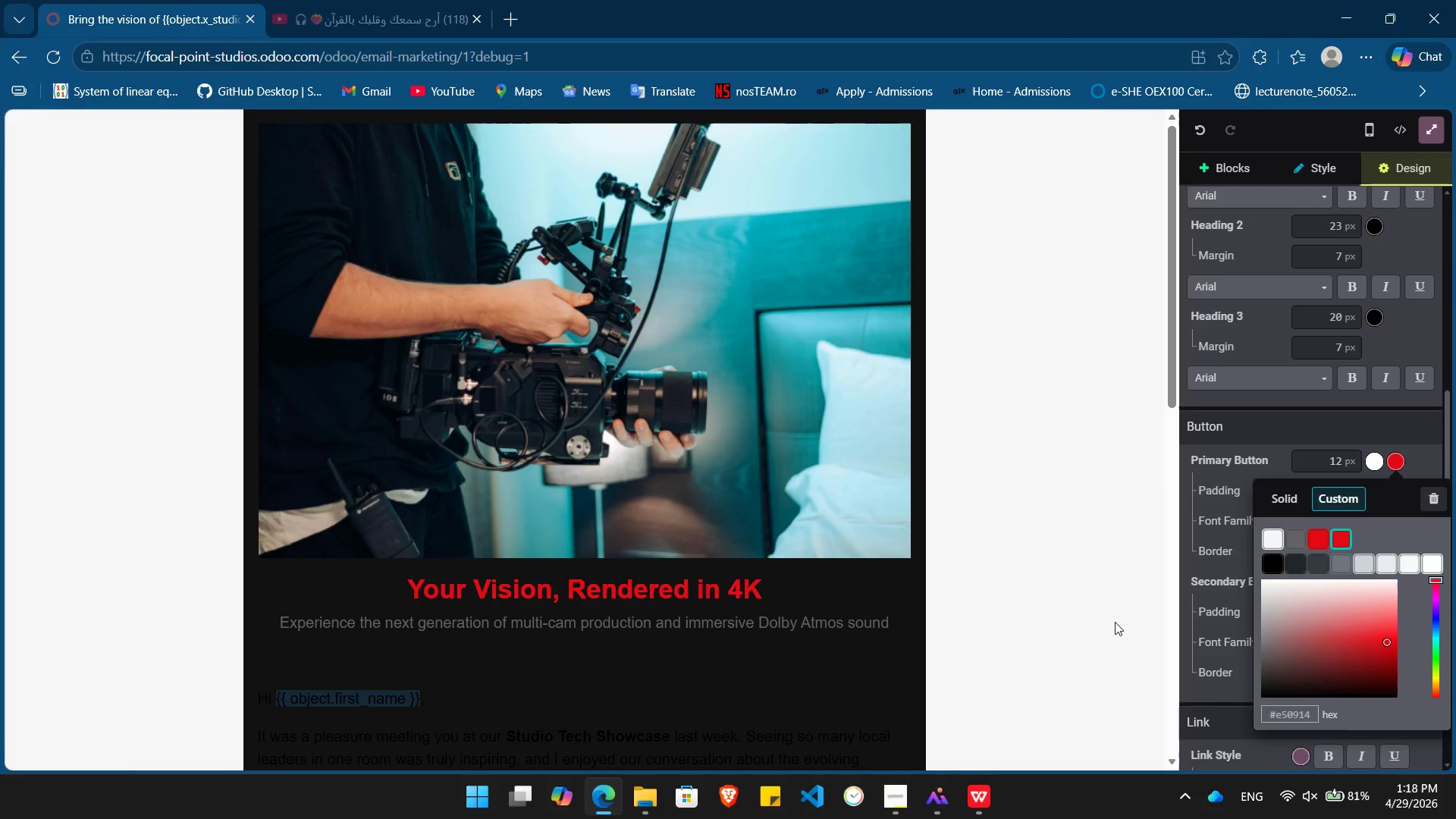 
left_click([1115, 622])
 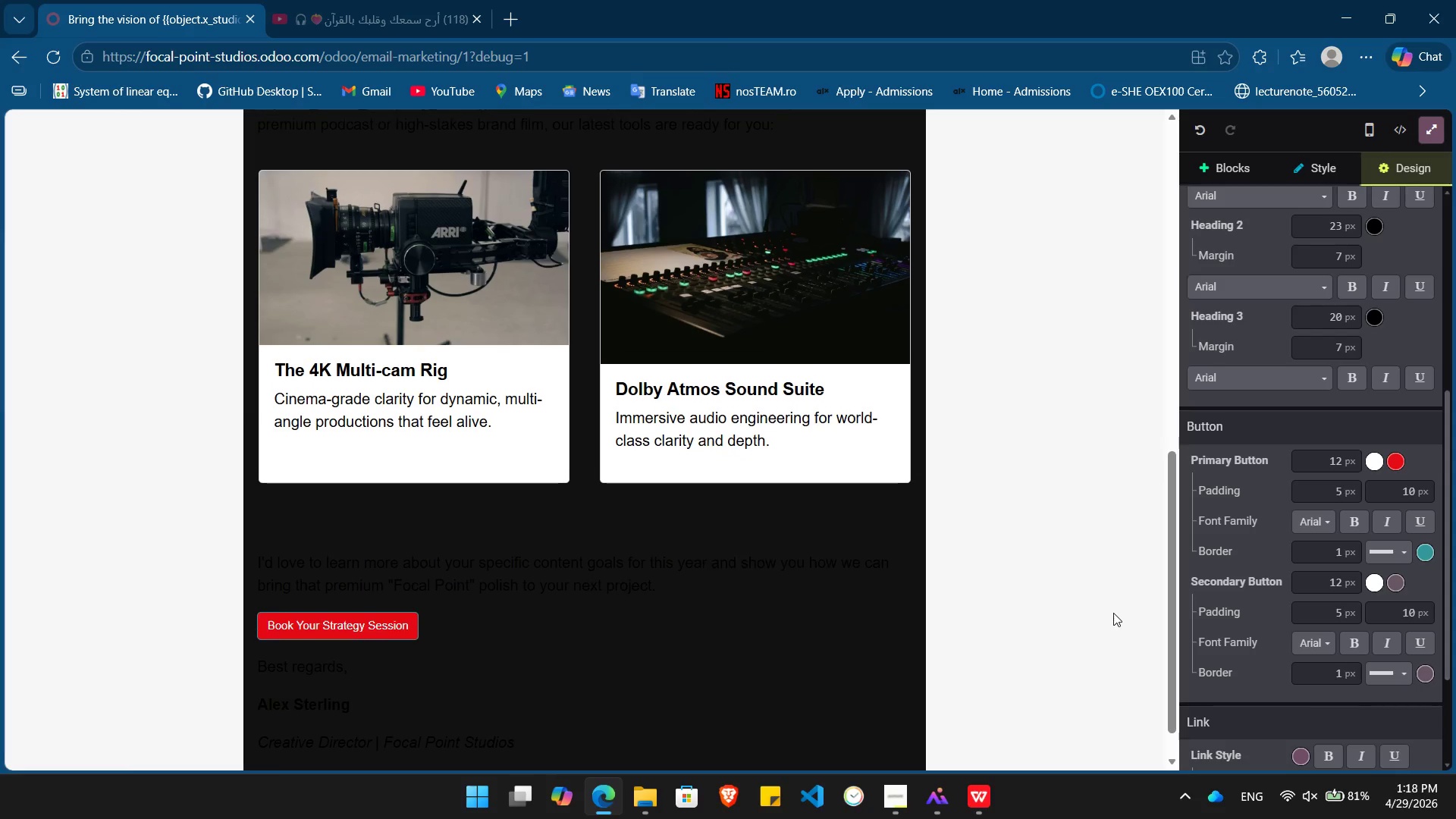 
wait(10.91)
 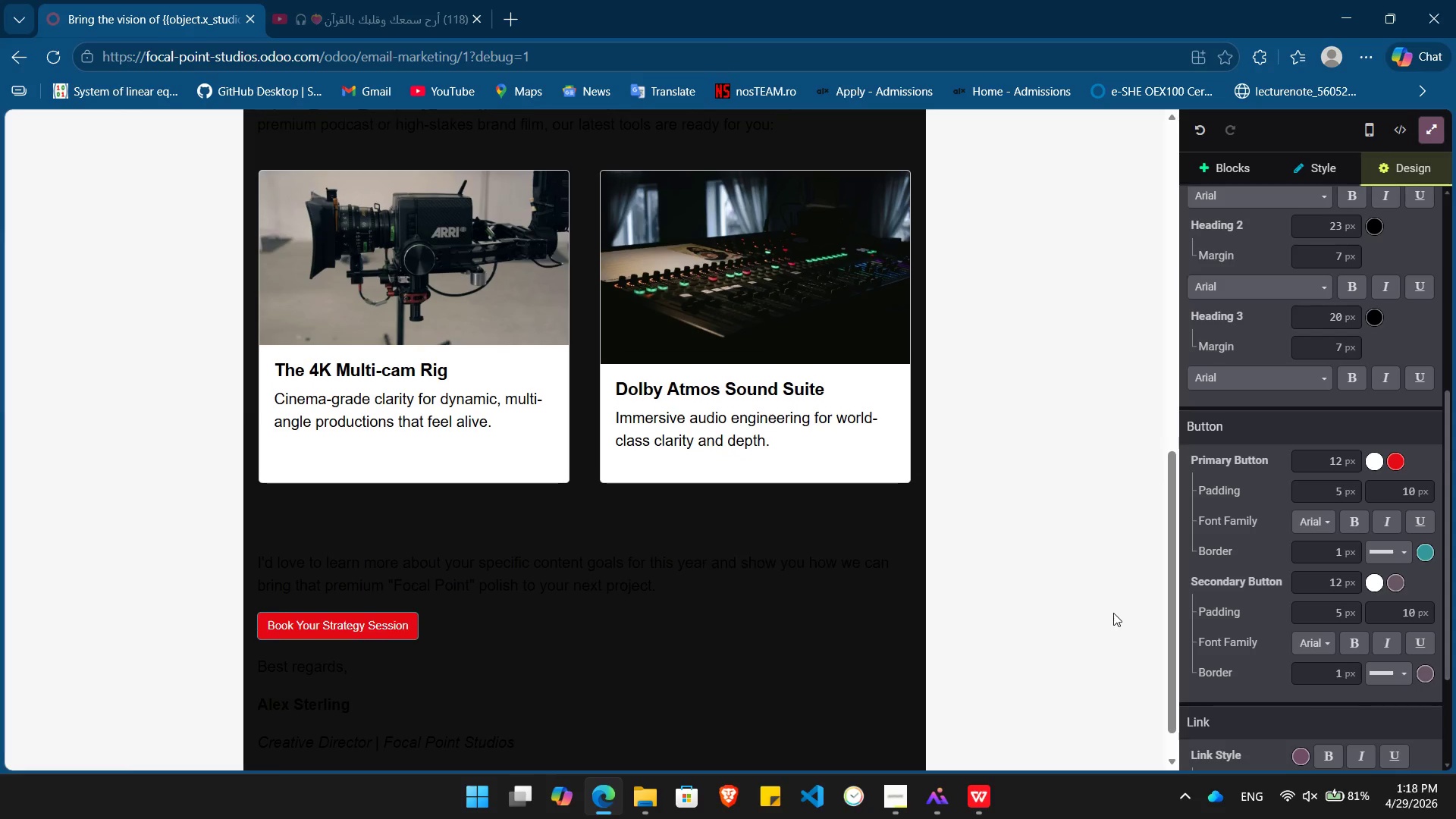 
left_click([1367, 386])
 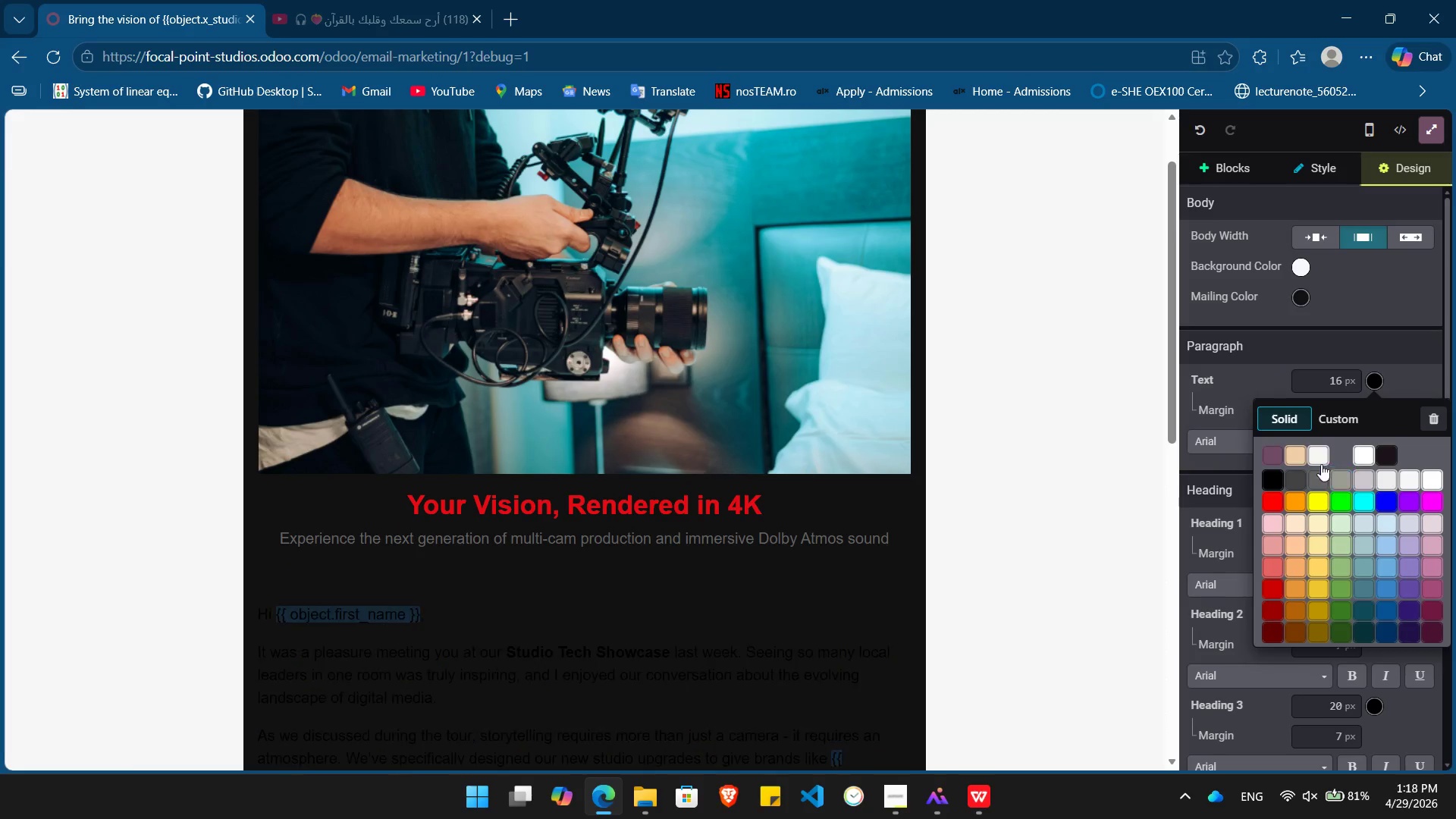 
left_click([1320, 462])
 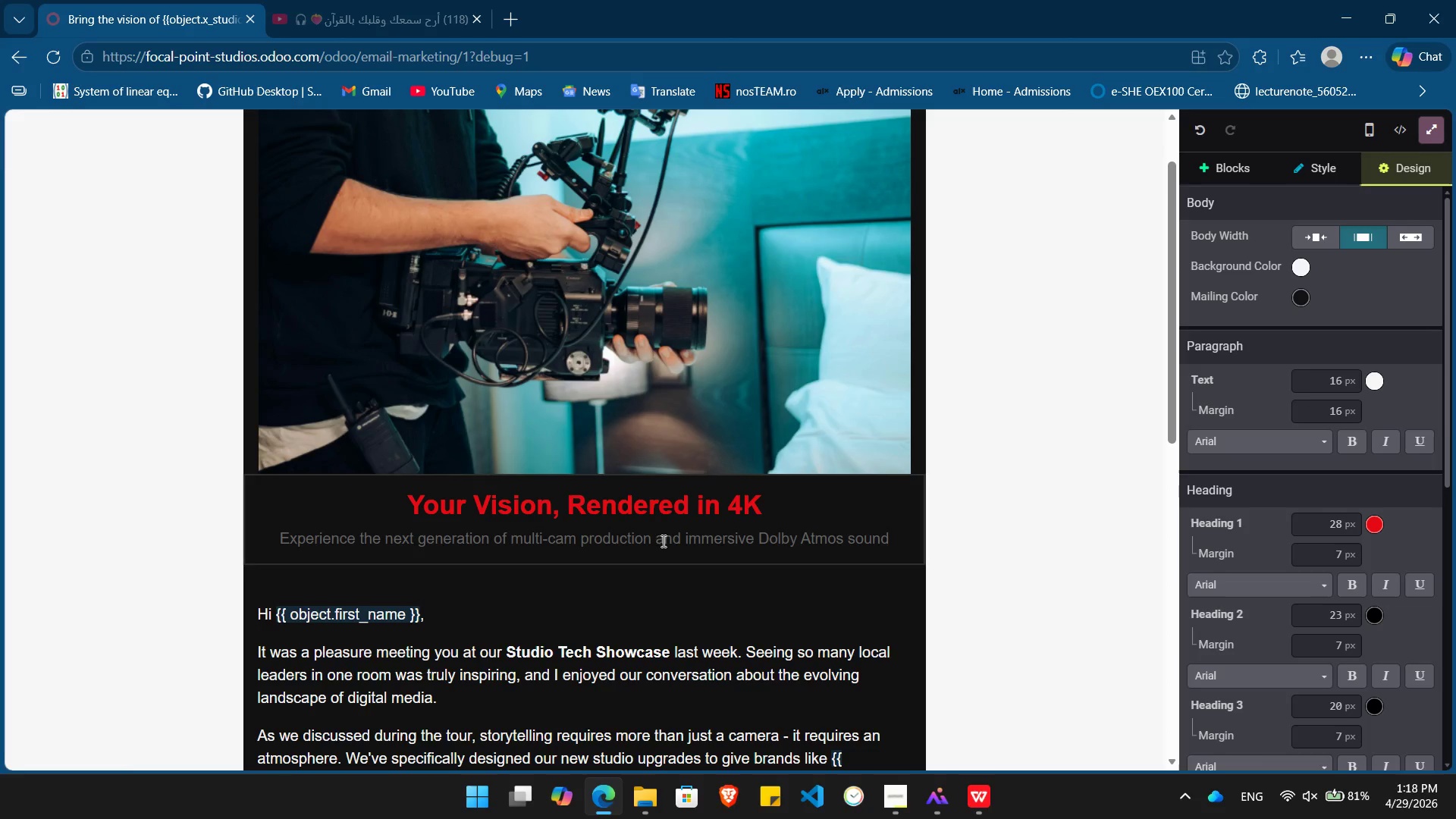 
double_click([662, 541])
 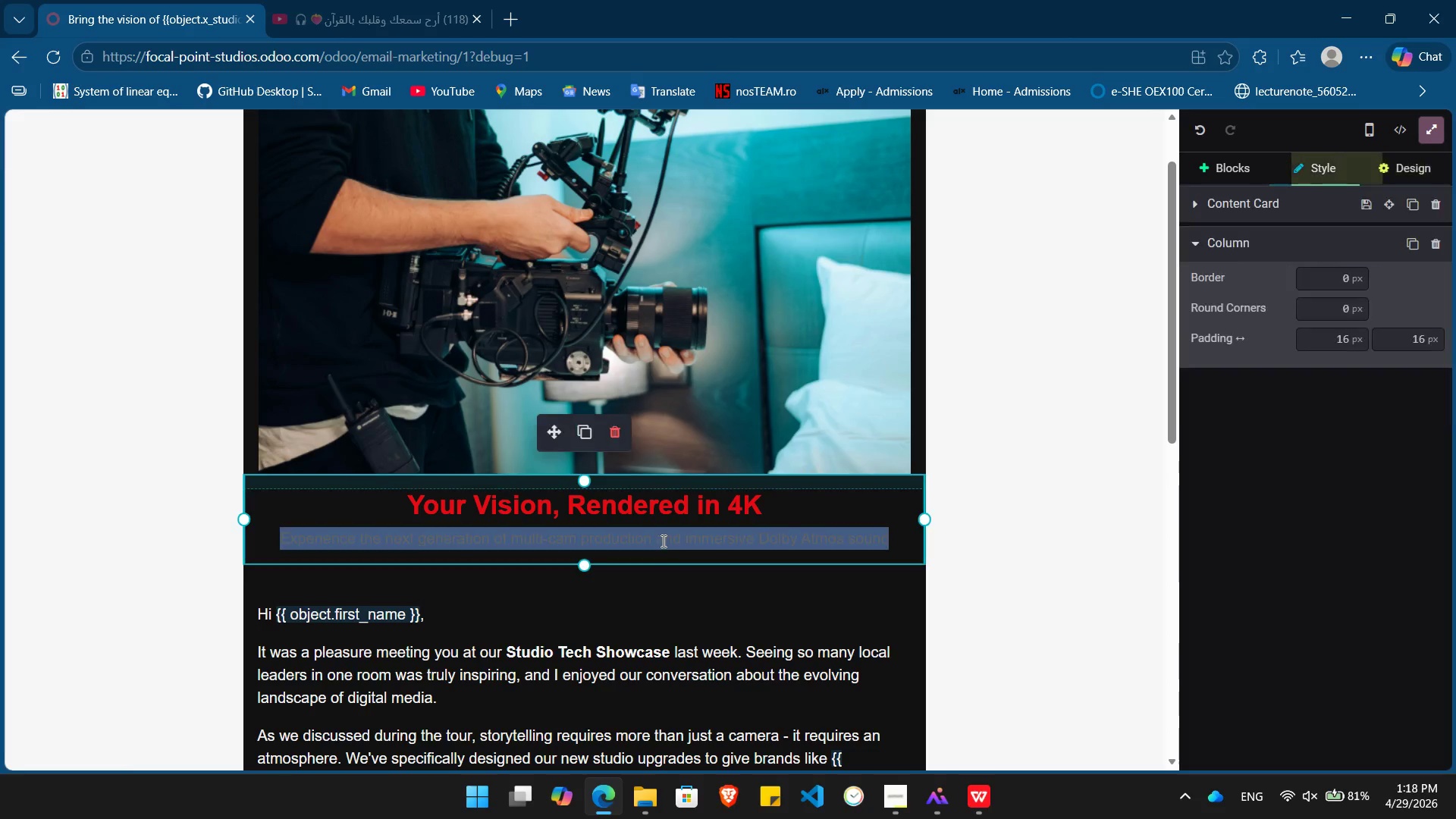 
triple_click([662, 541])
 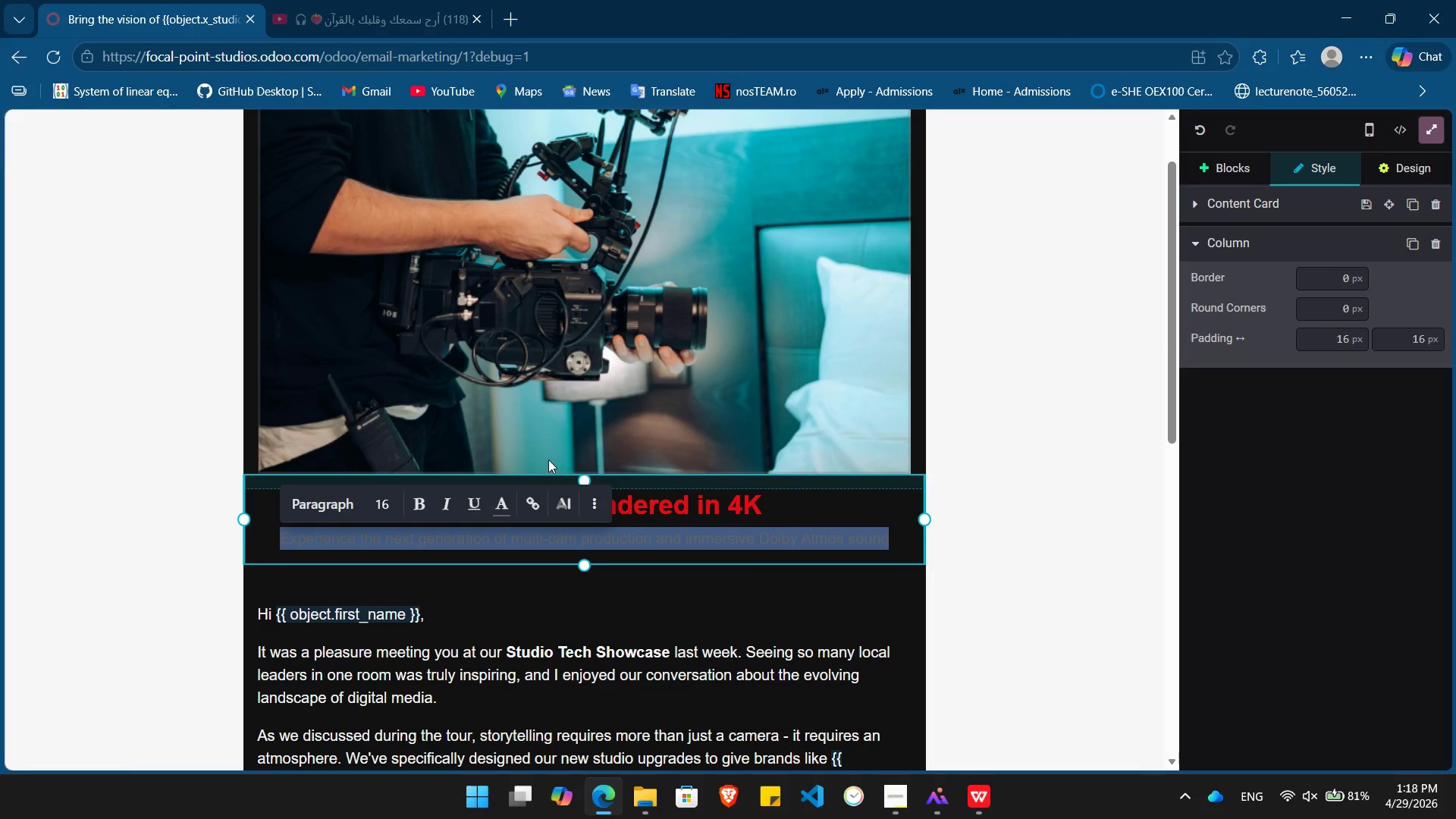 
left_click([500, 506])
 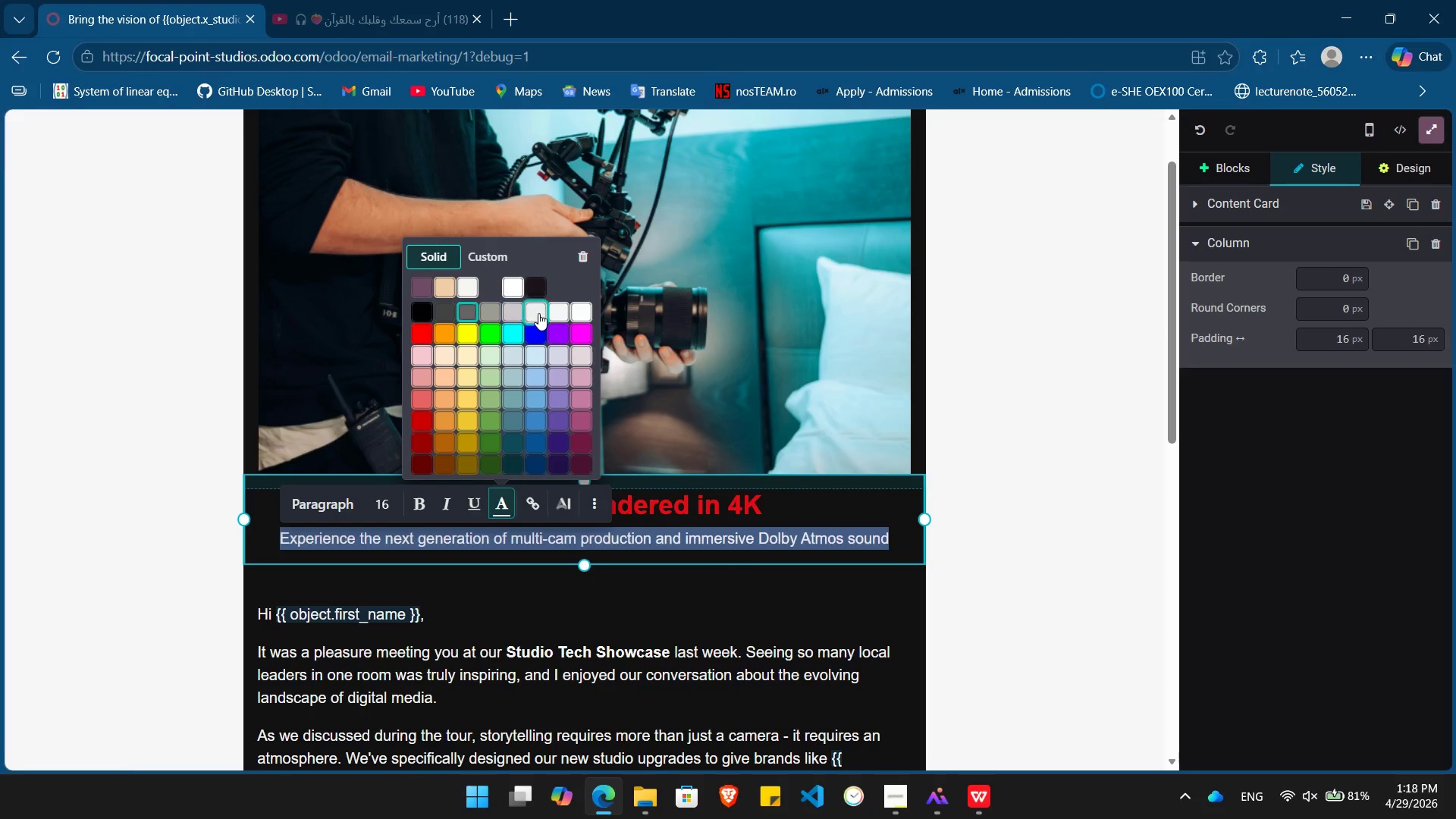 
wait(5.17)
 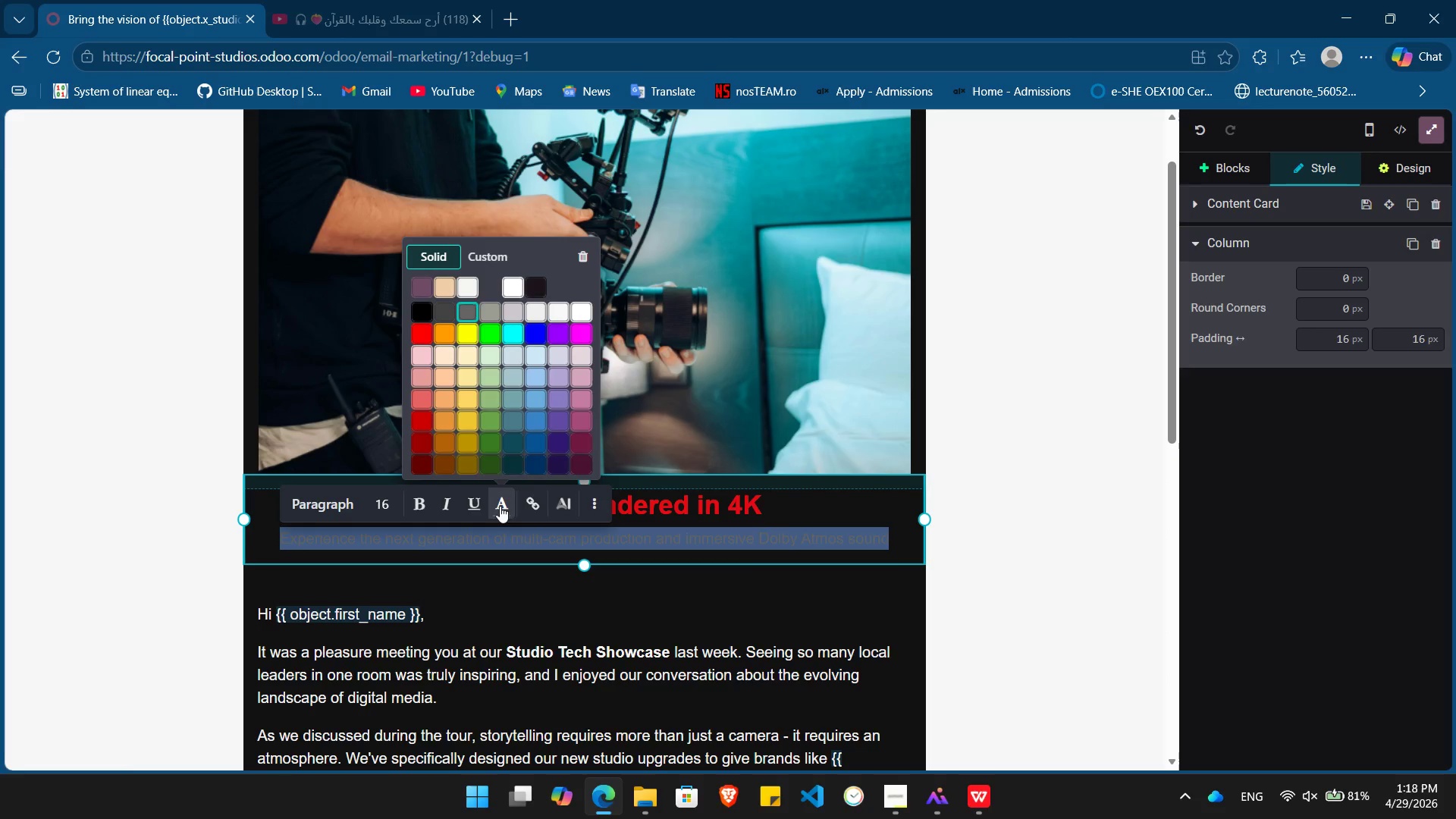 
left_click([540, 313])
 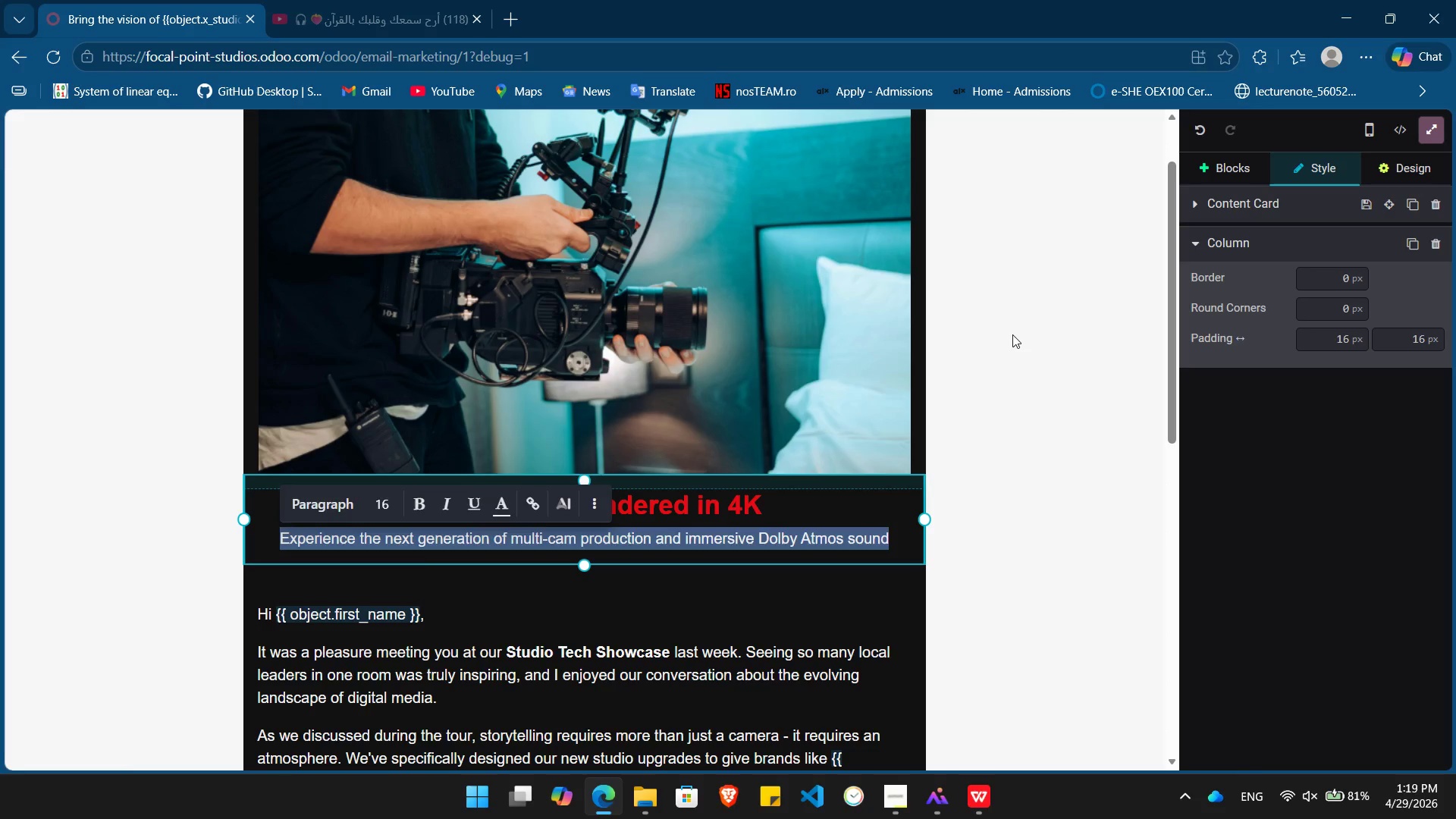 
left_click([1012, 334])
 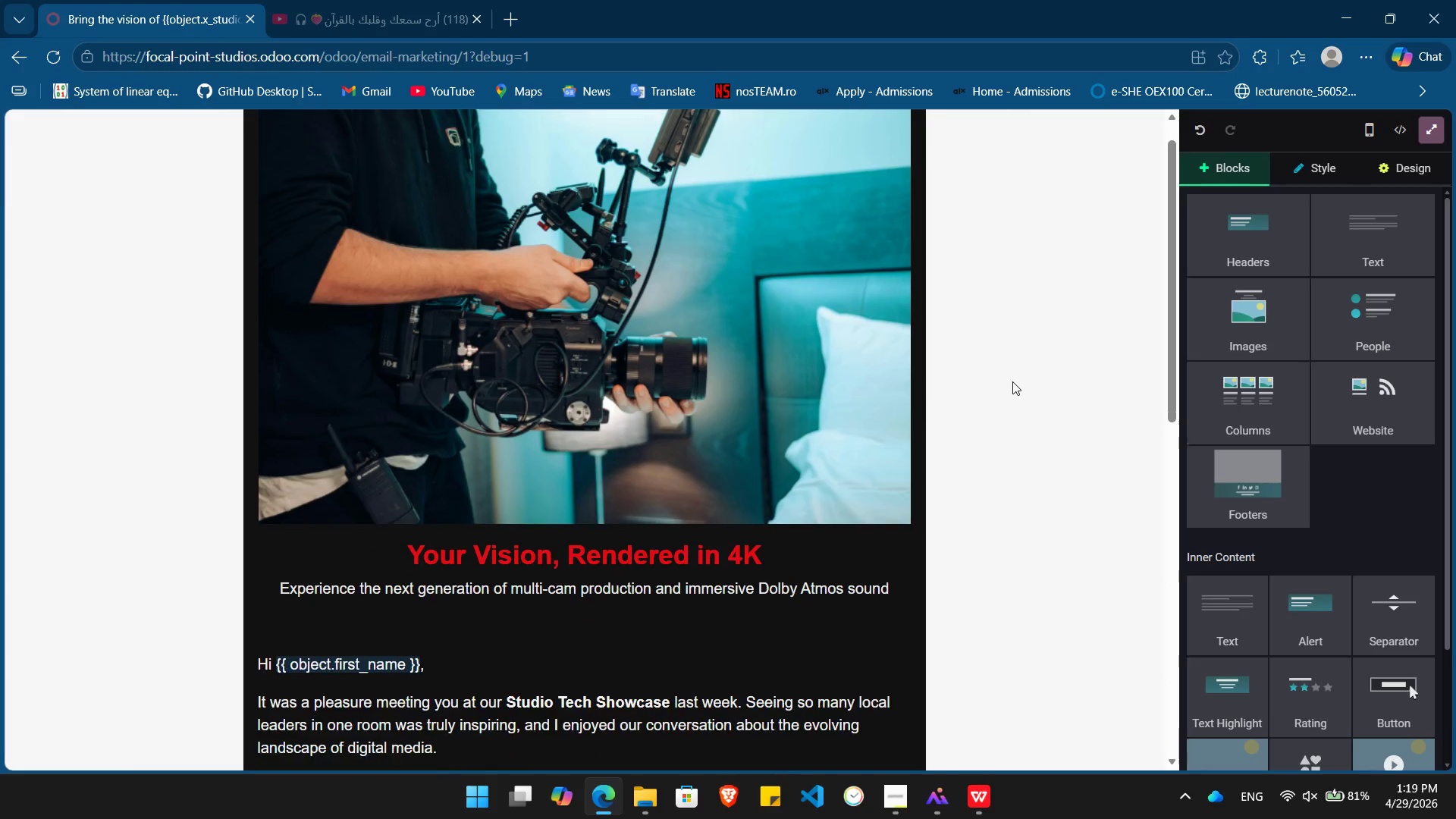 
wait(8.11)
 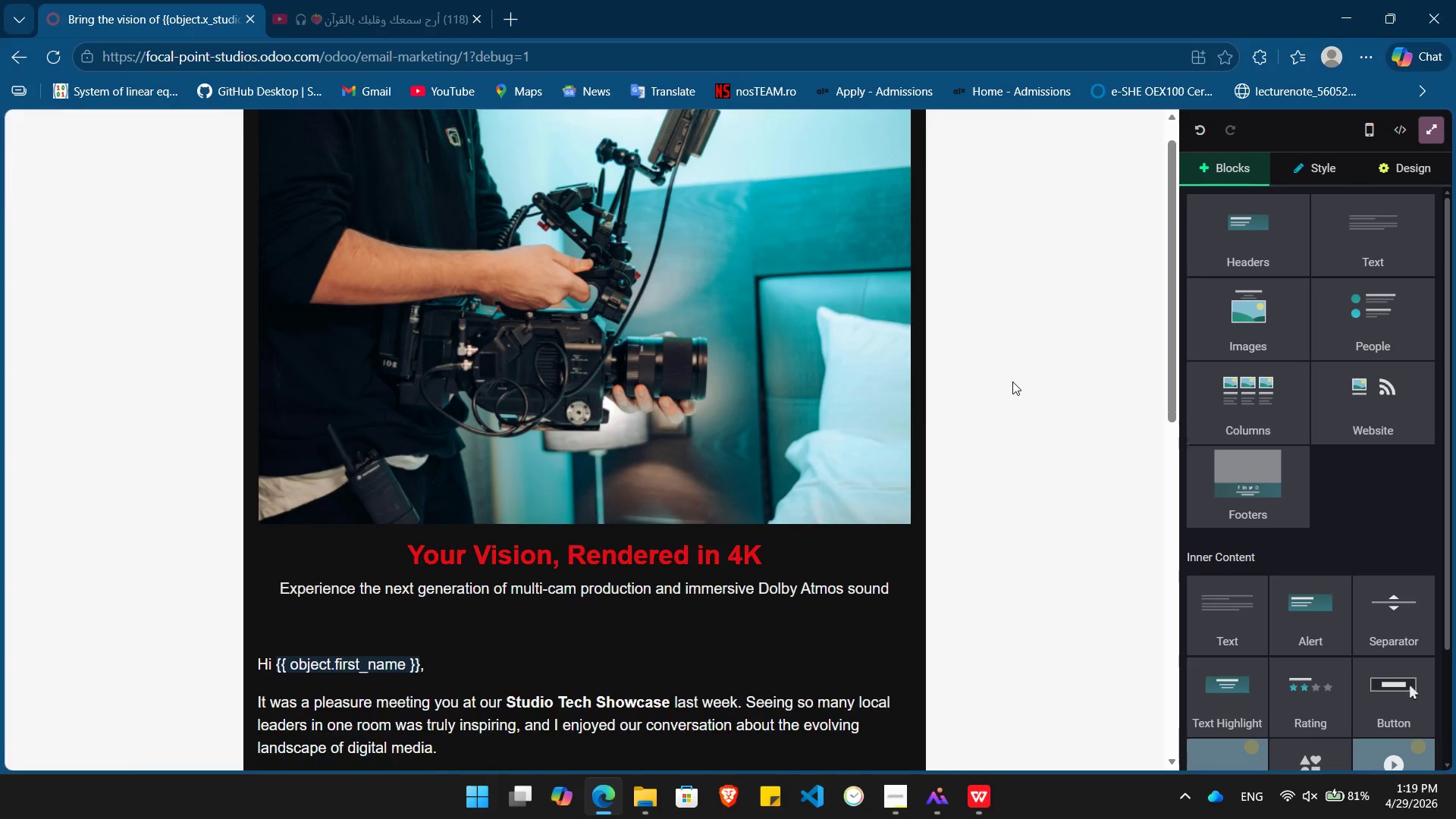 
left_click_drag(start_coordinate=[751, 429], to_coordinate=[576, 396])
 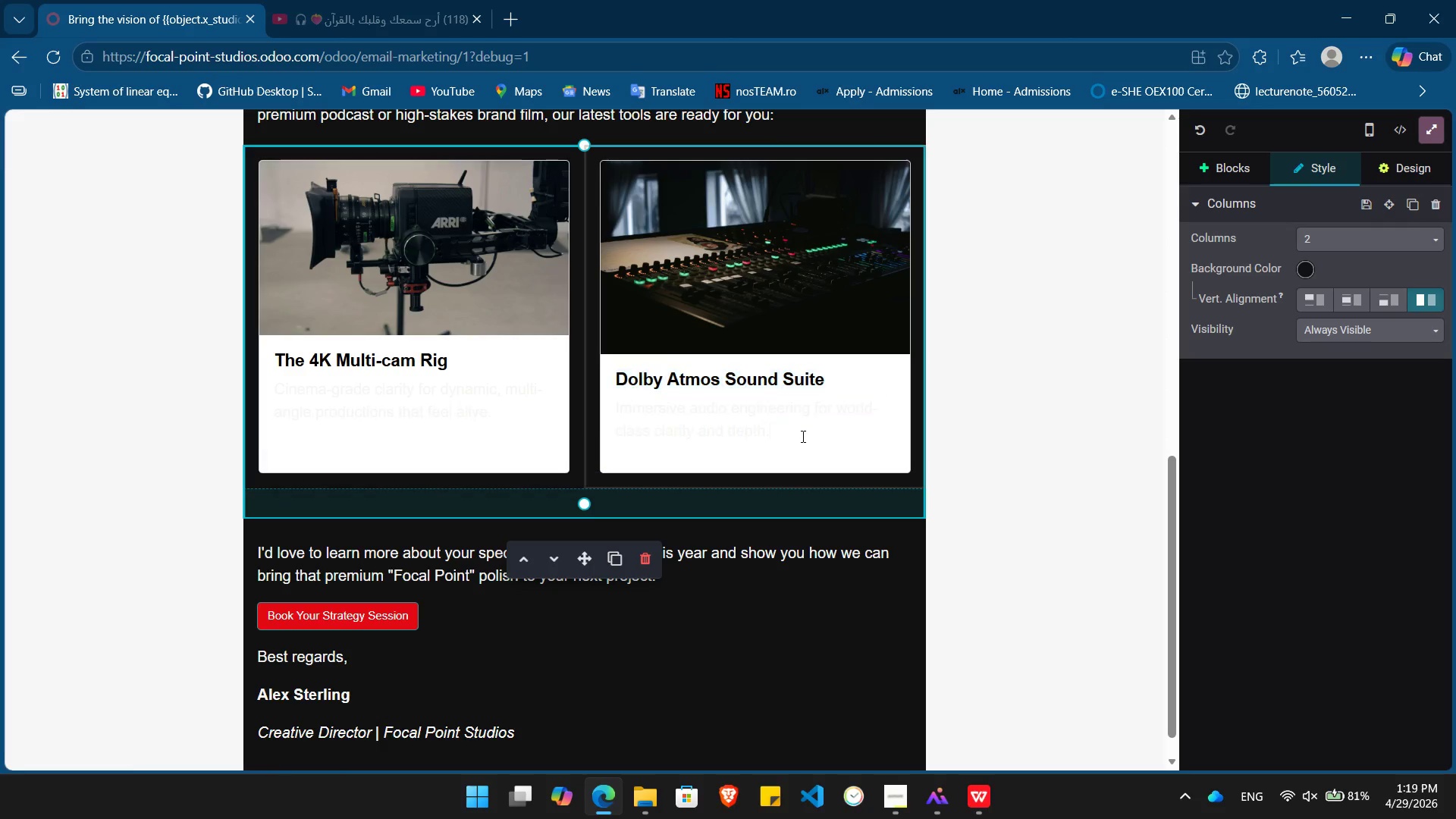 
double_click([802, 436])
 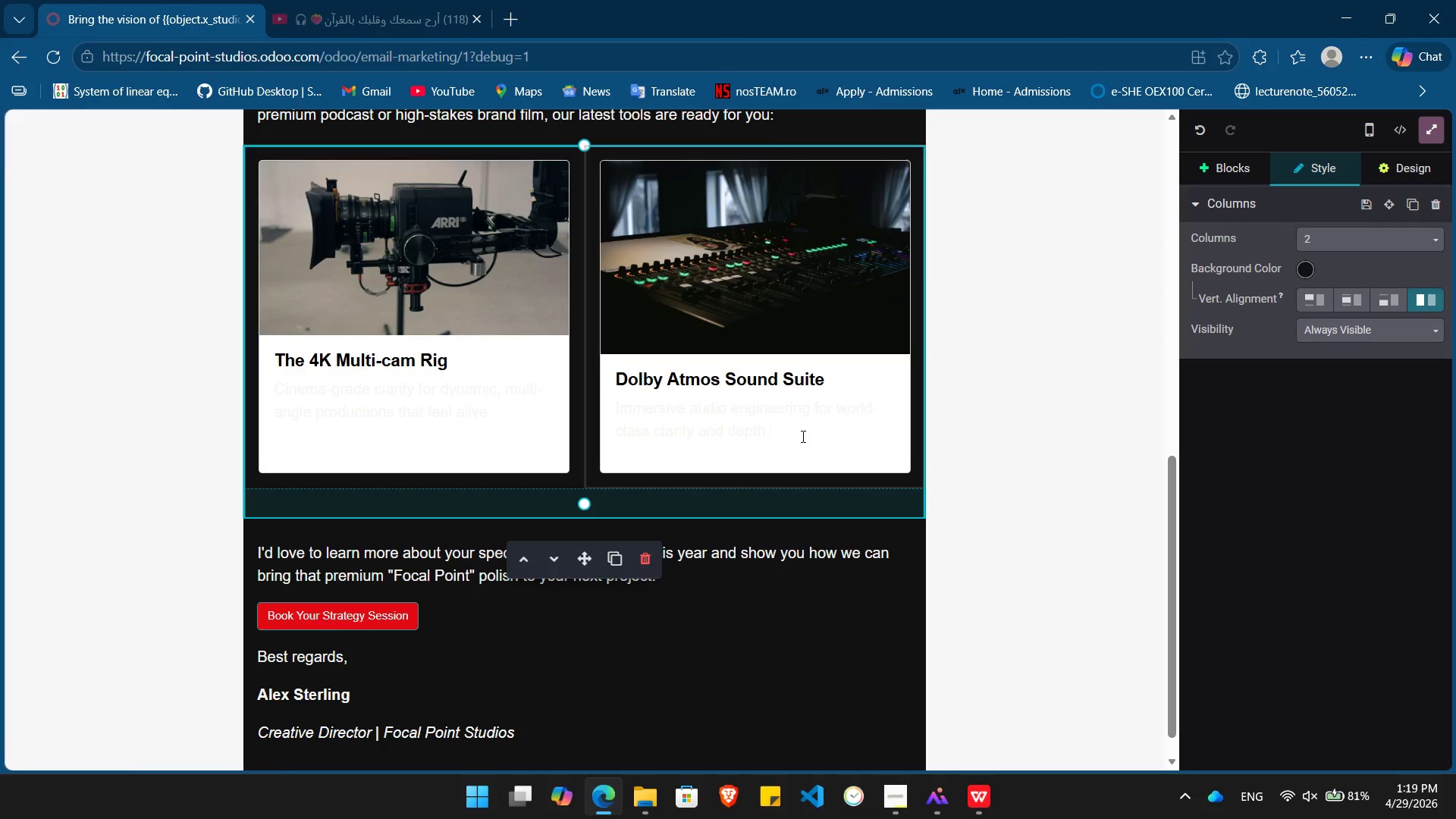 
triple_click([802, 436])
 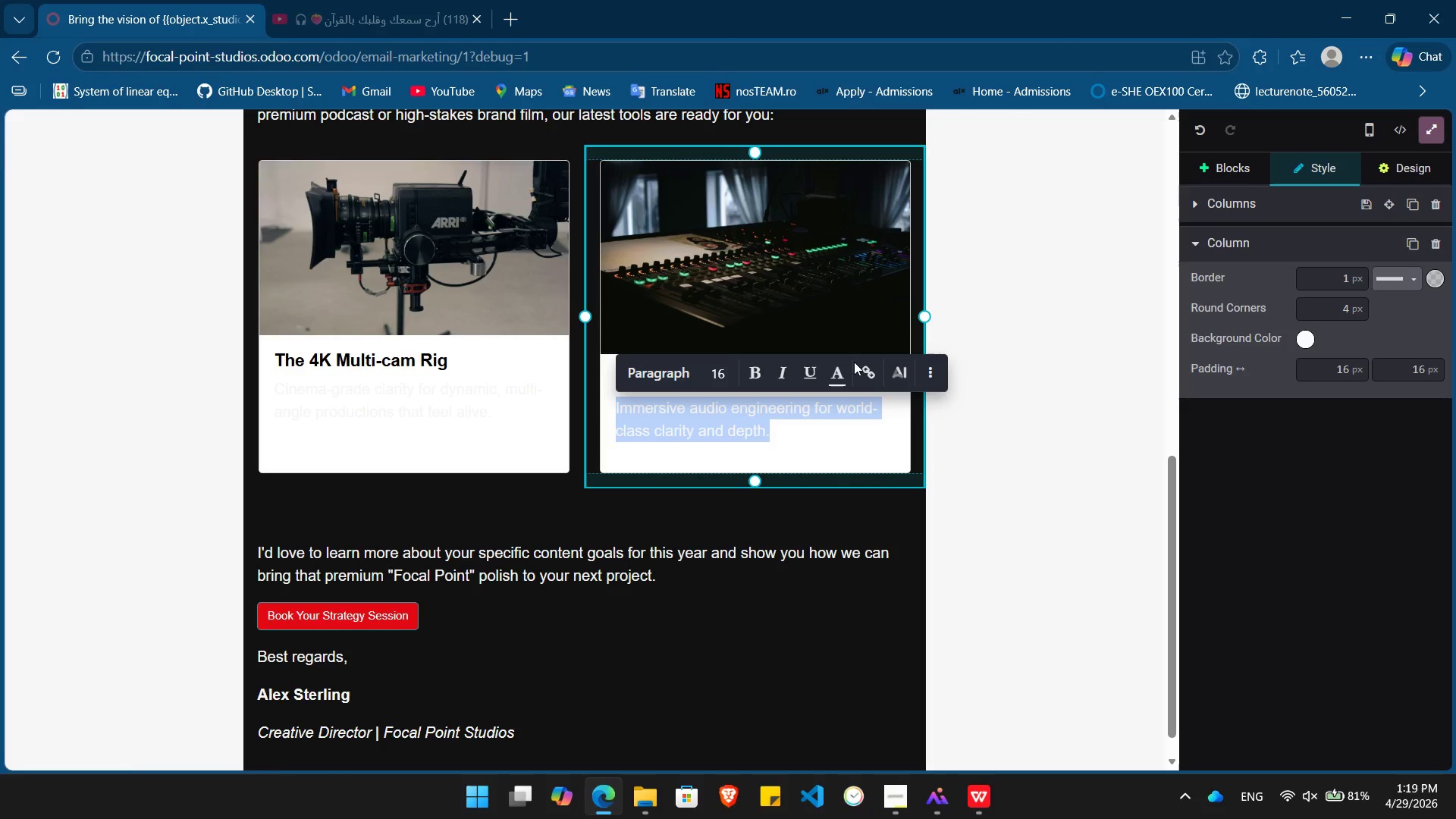 
left_click([840, 368])
 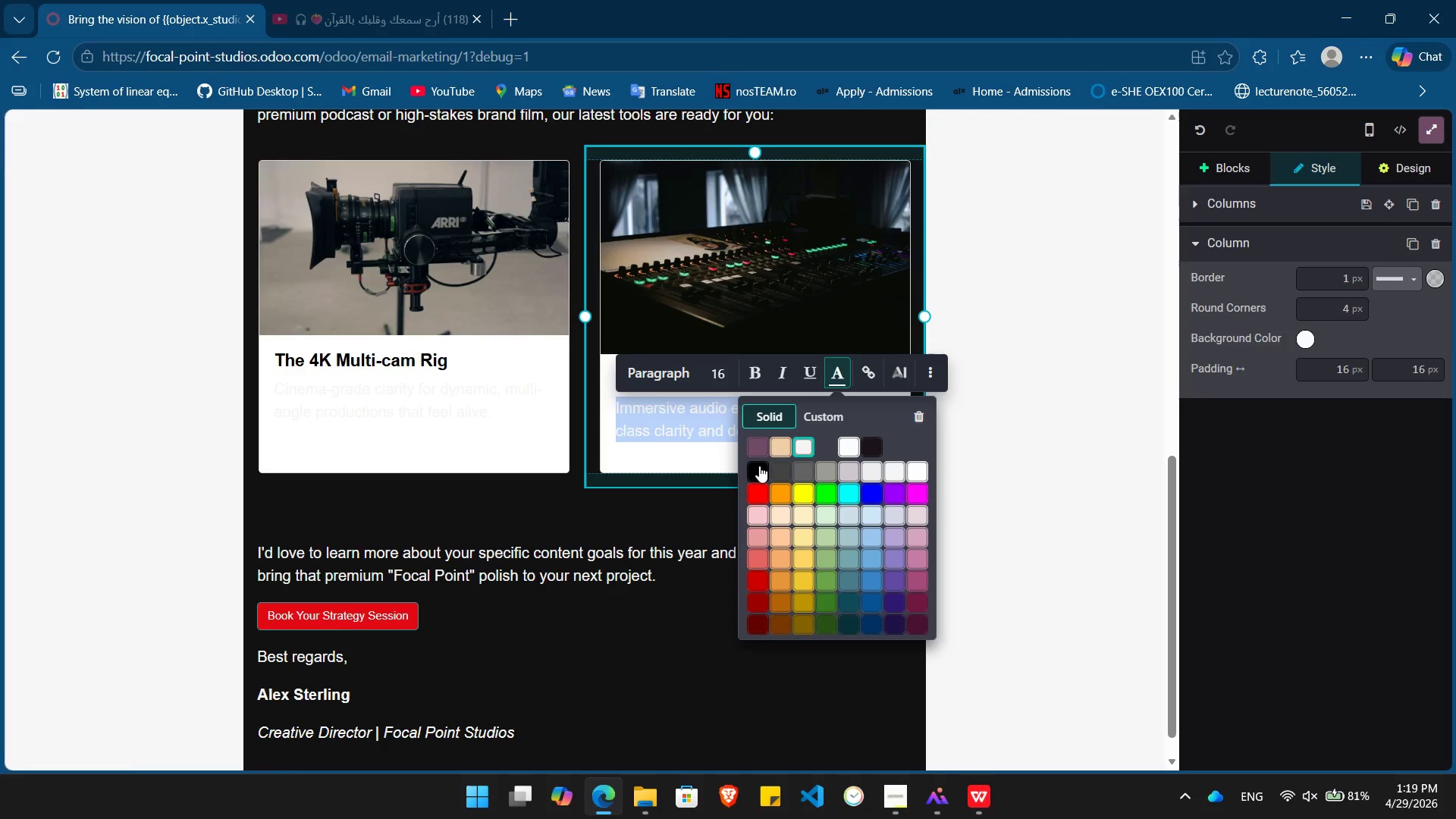 
left_click([756, 468])
 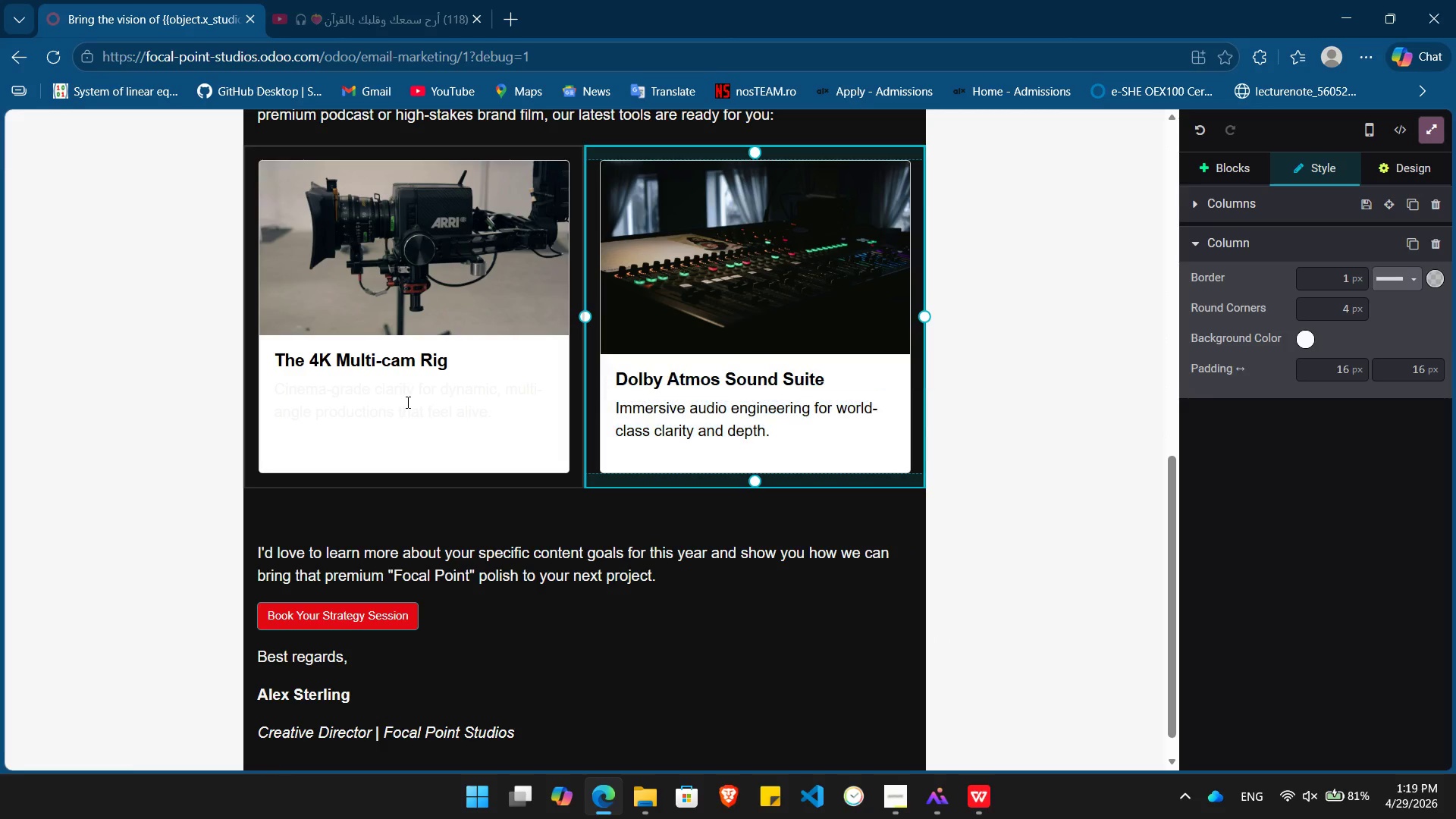 
double_click([406, 402])
 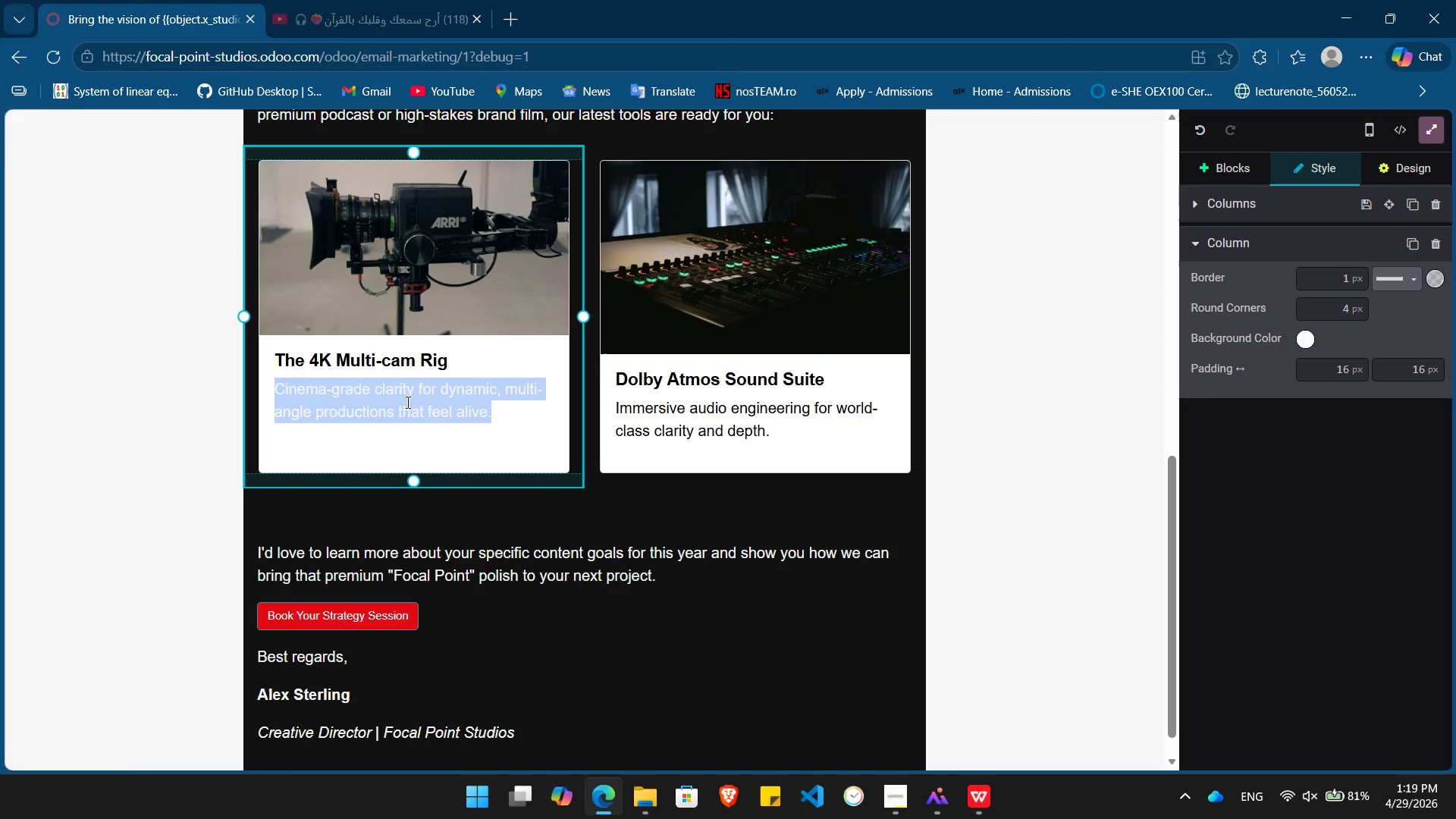 
triple_click([406, 402])
 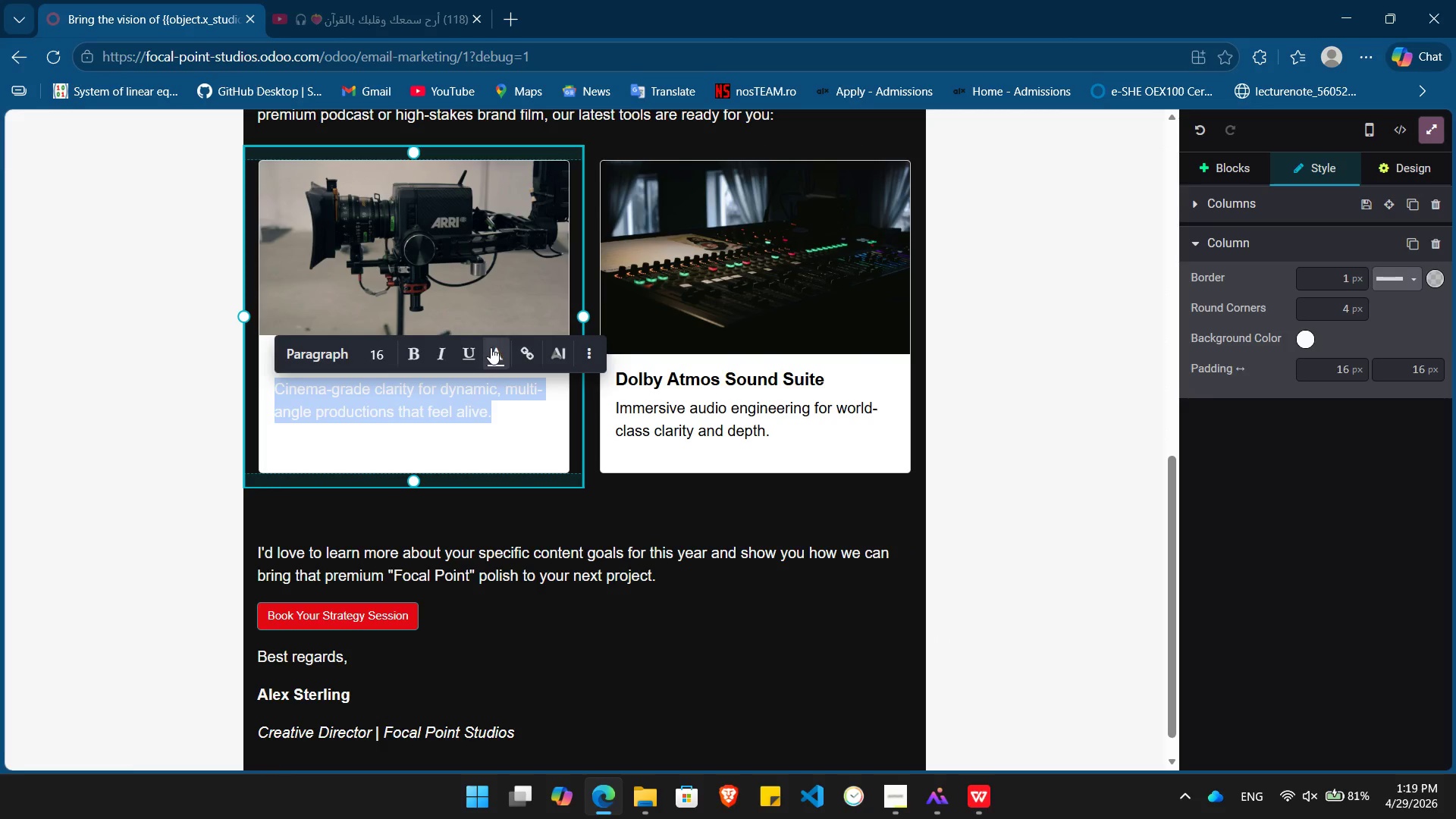 
left_click([492, 348])
 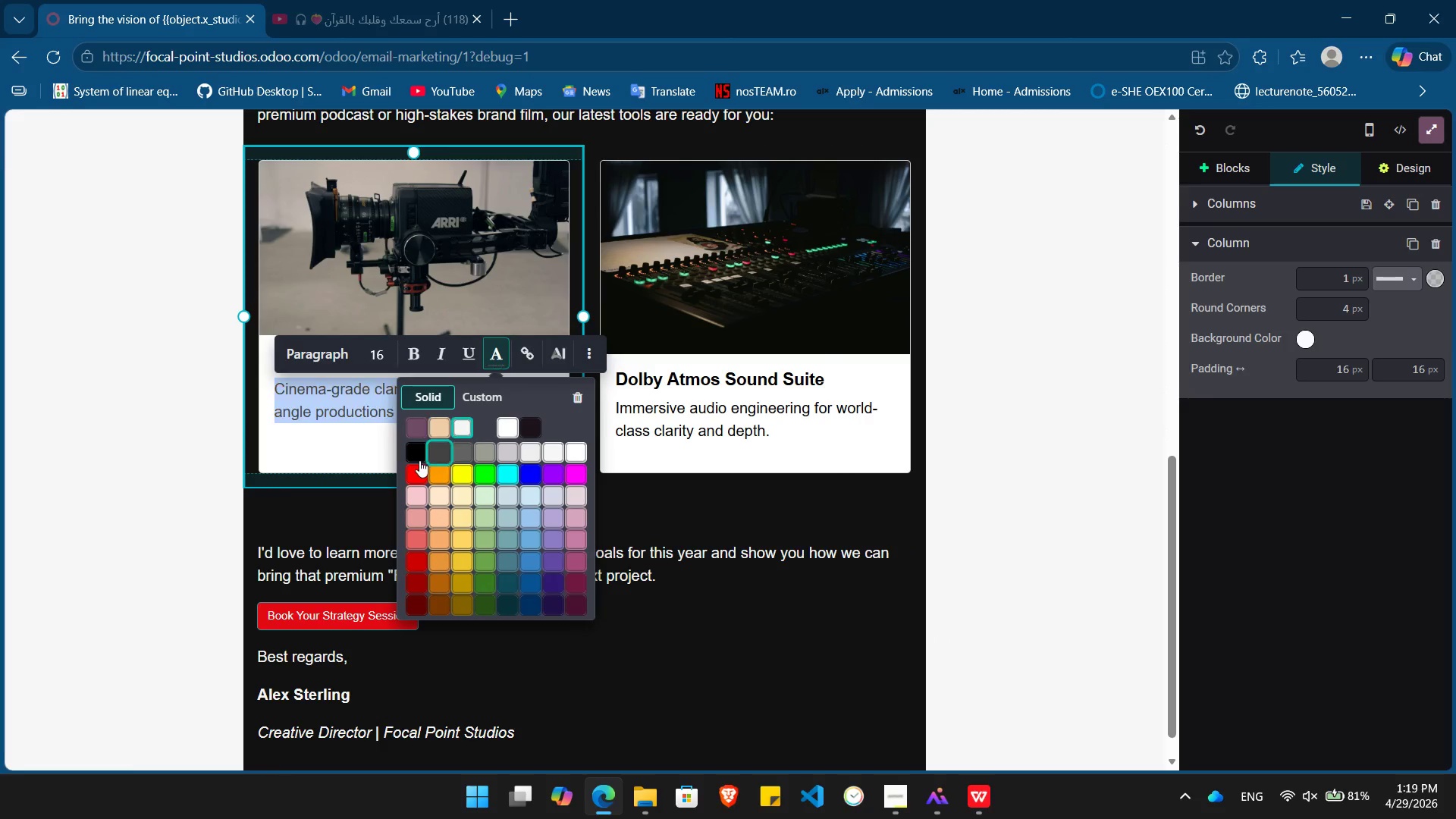 
left_click([415, 460])
 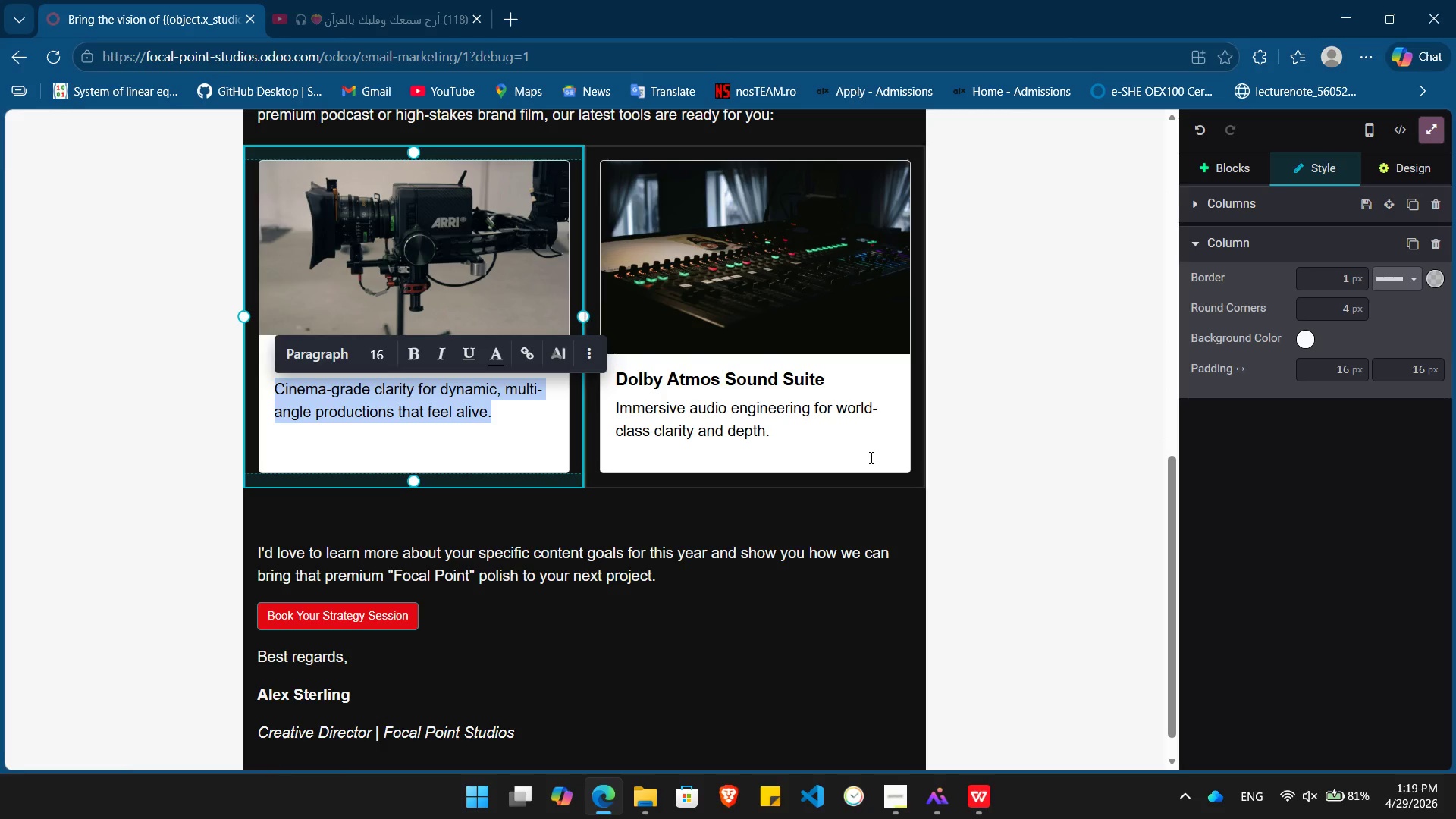 
left_click([870, 457])
 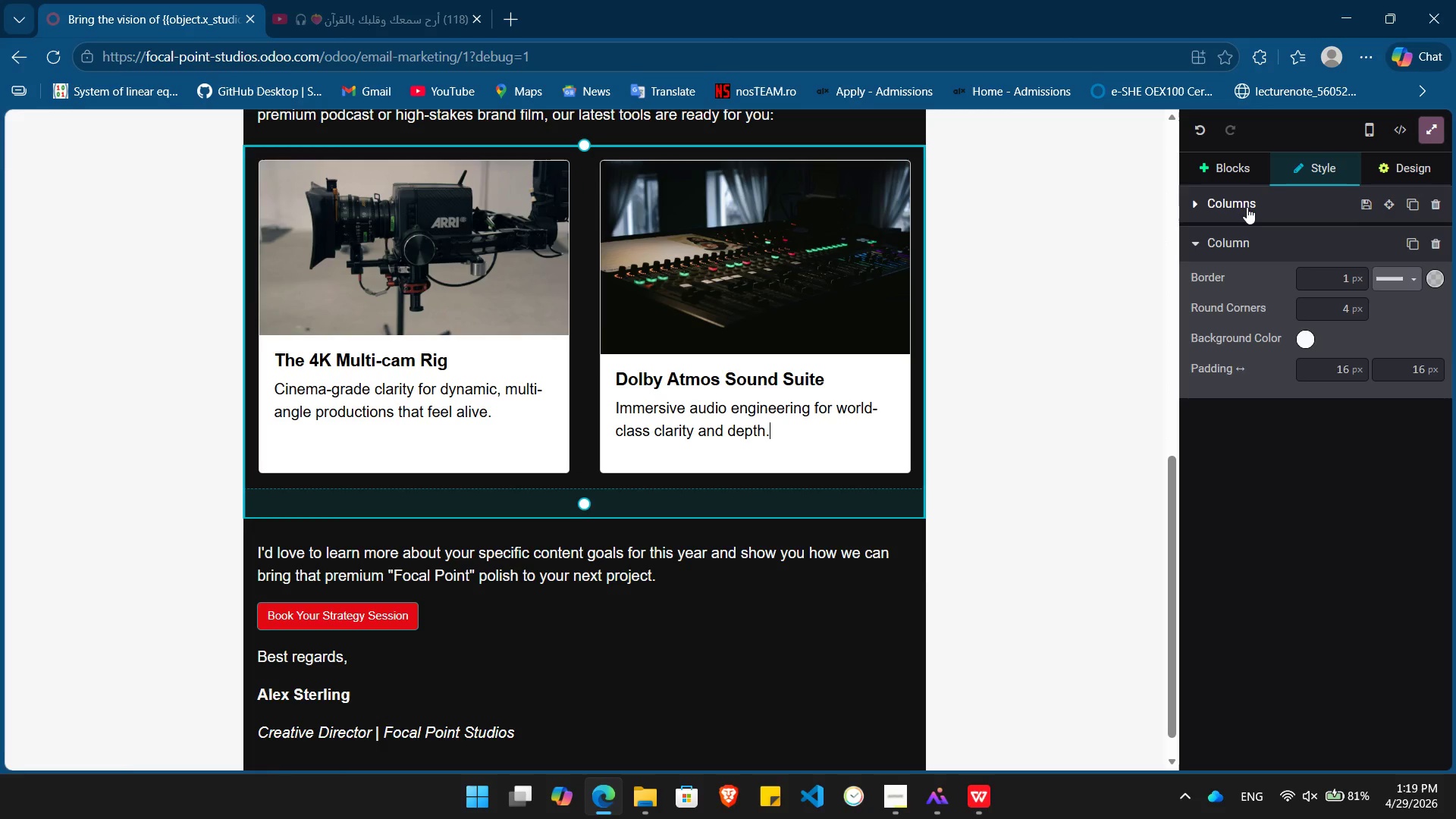 
left_click([1247, 206])
 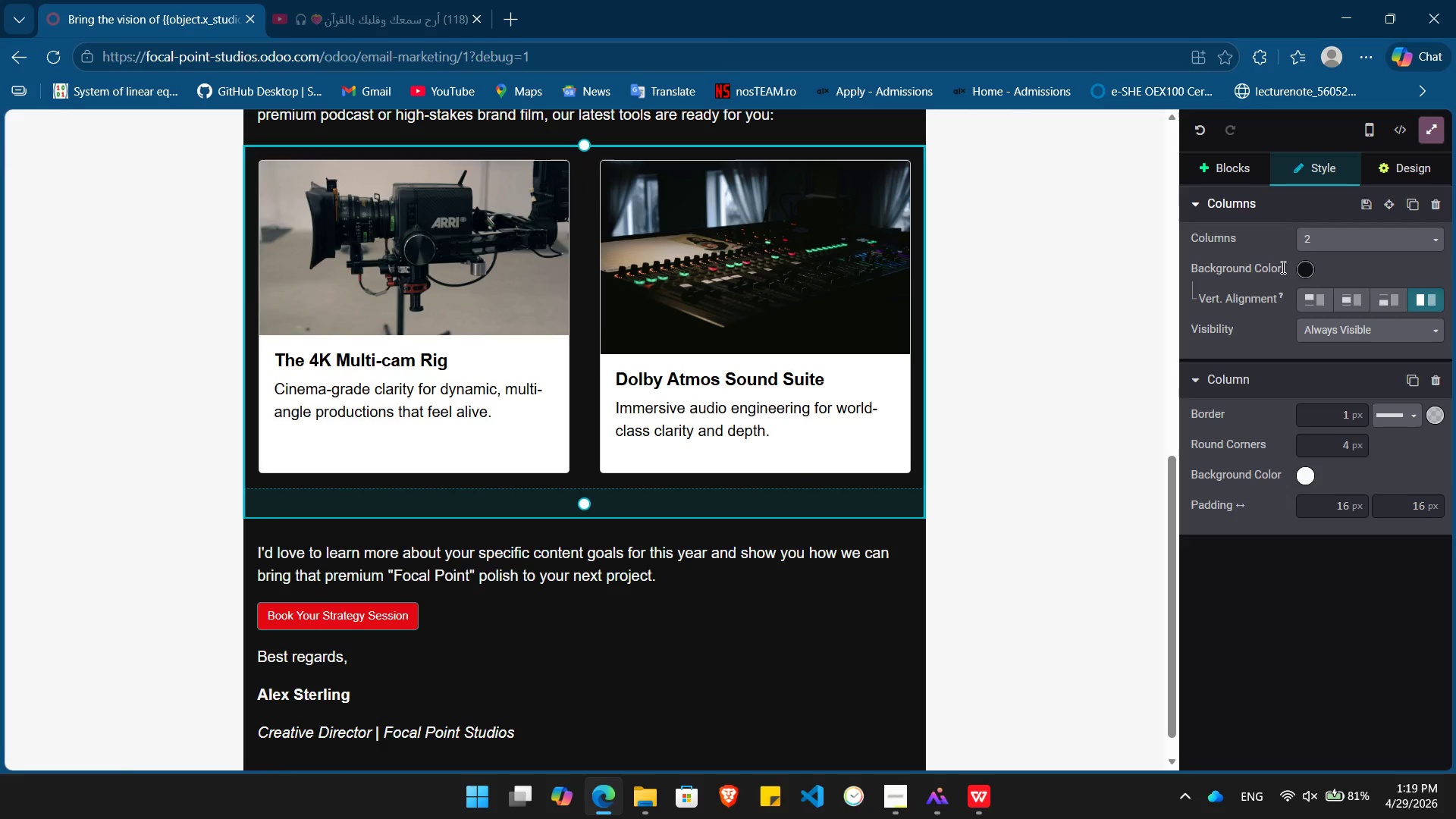 
left_click([1304, 266])
 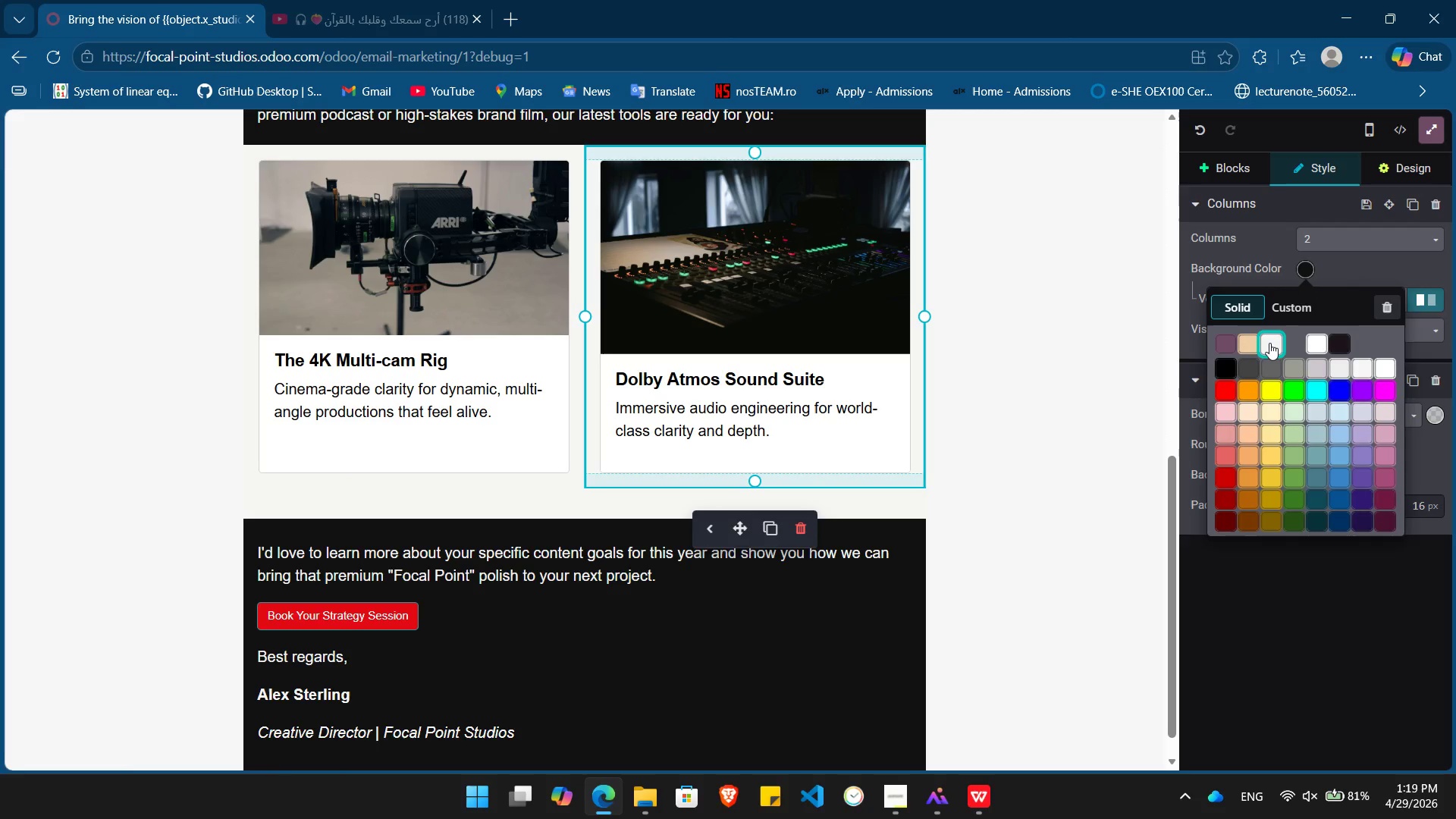 
left_click([1269, 343])
 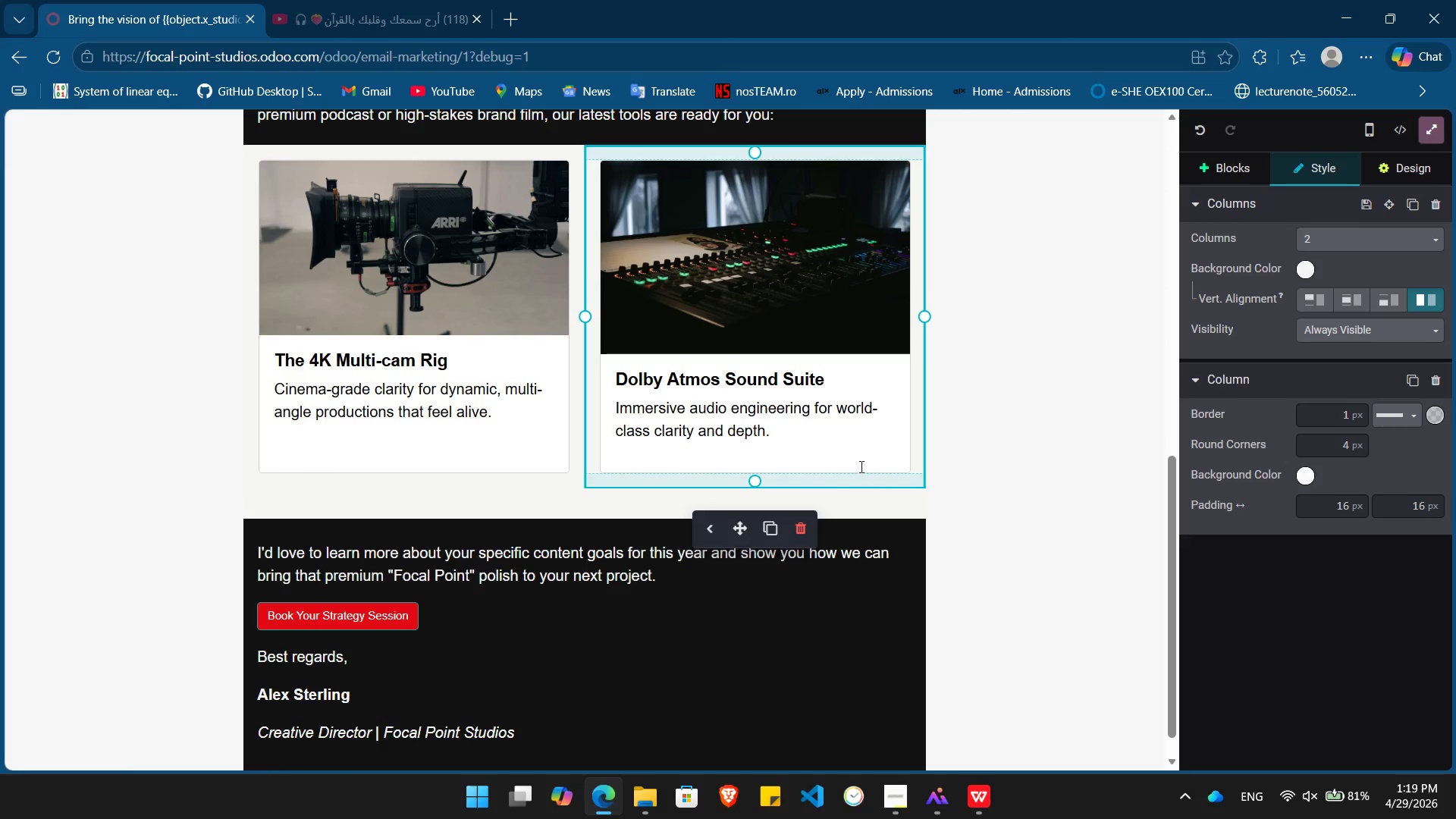 
left_click([864, 459])
 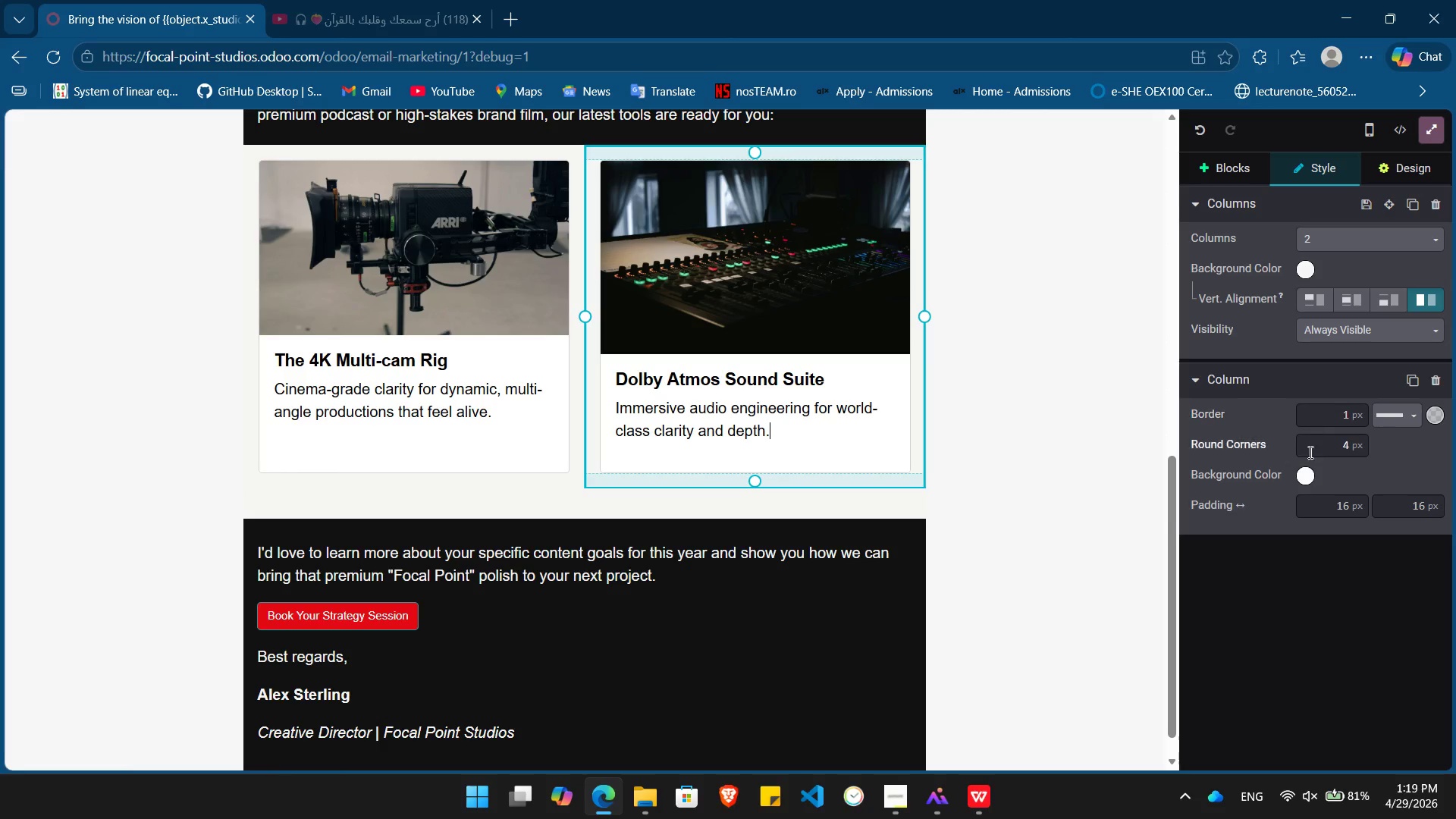 
left_click([1304, 466])
 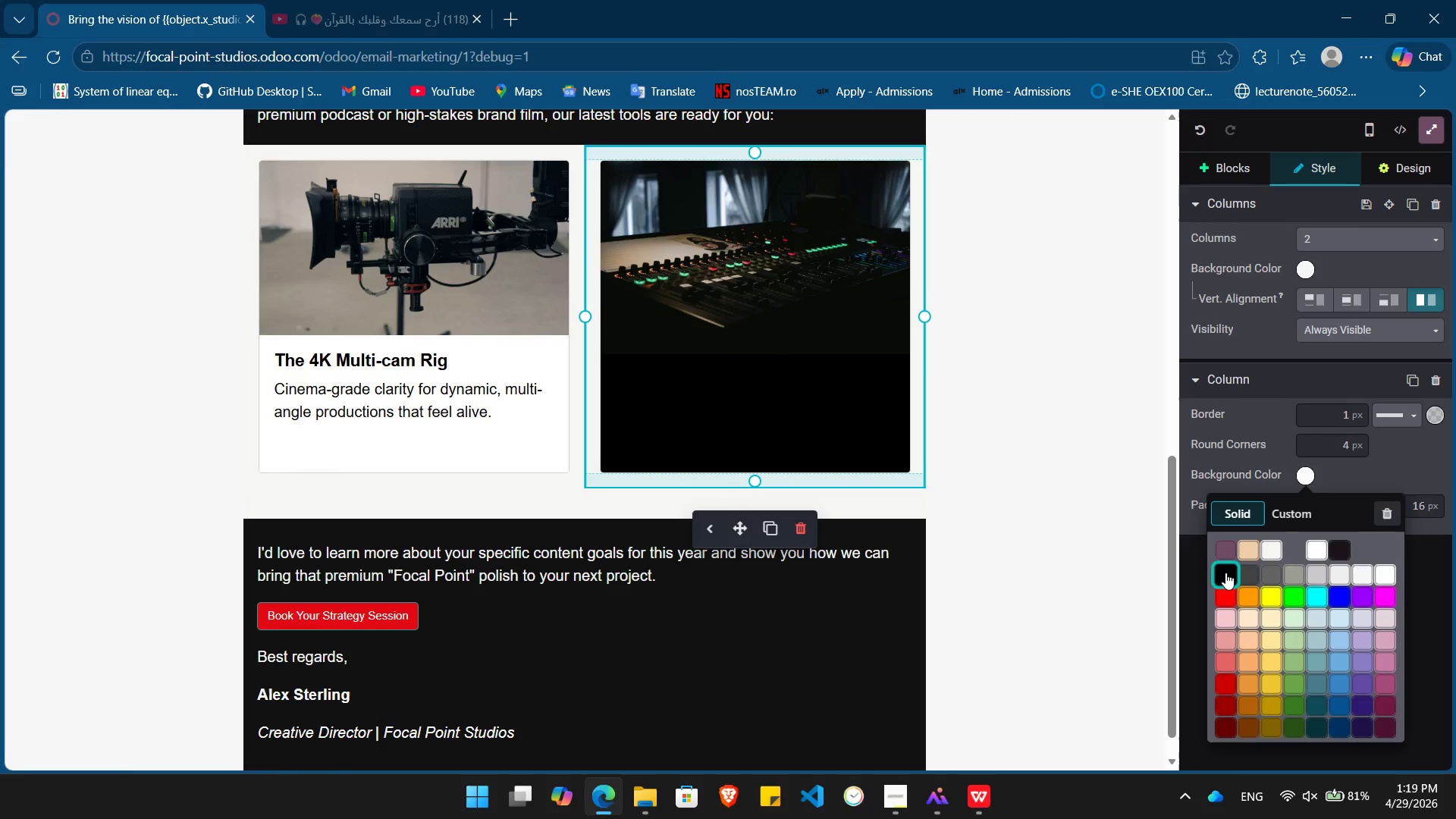 
left_click([1225, 573])
 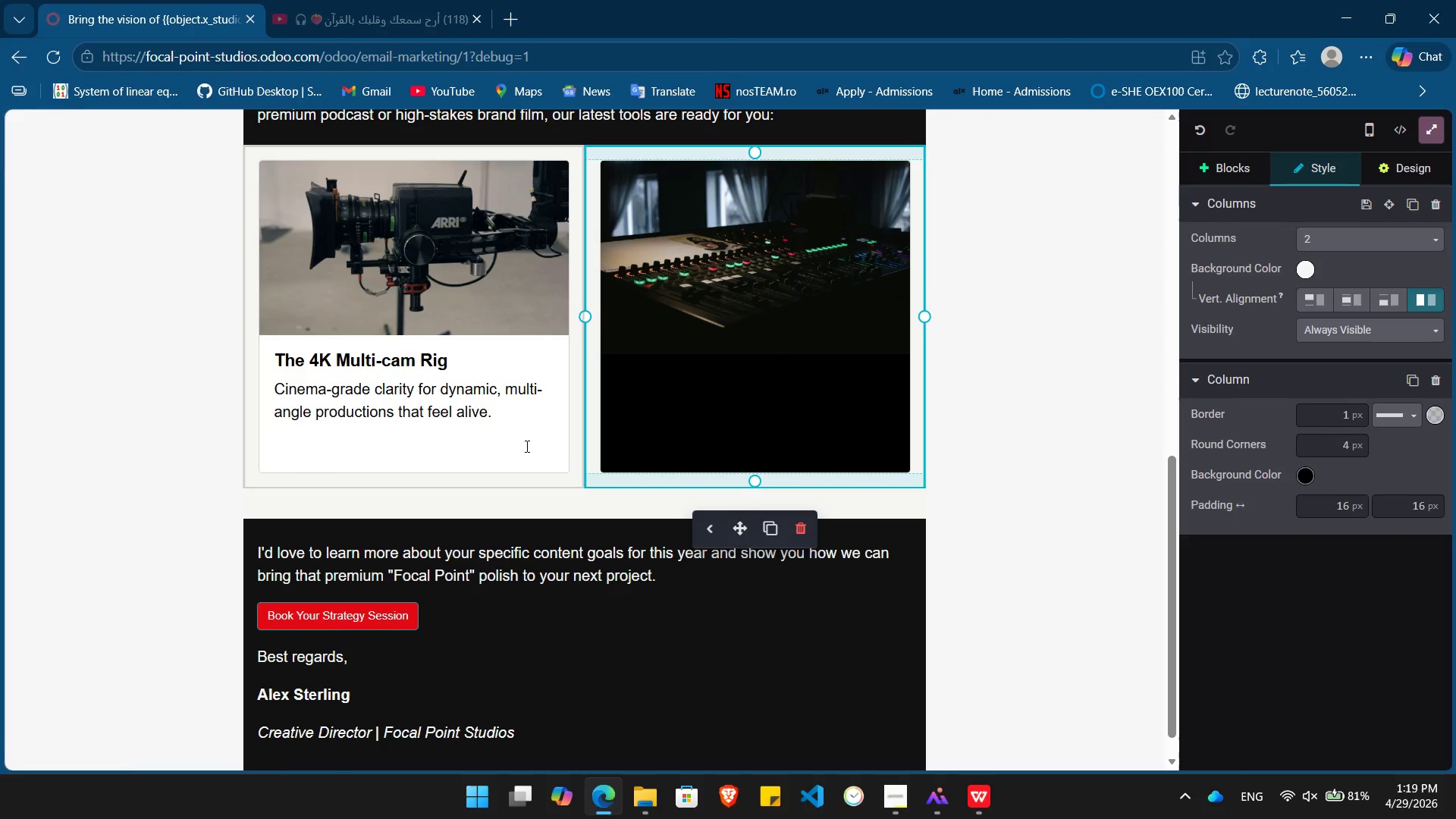 
left_click([526, 446])
 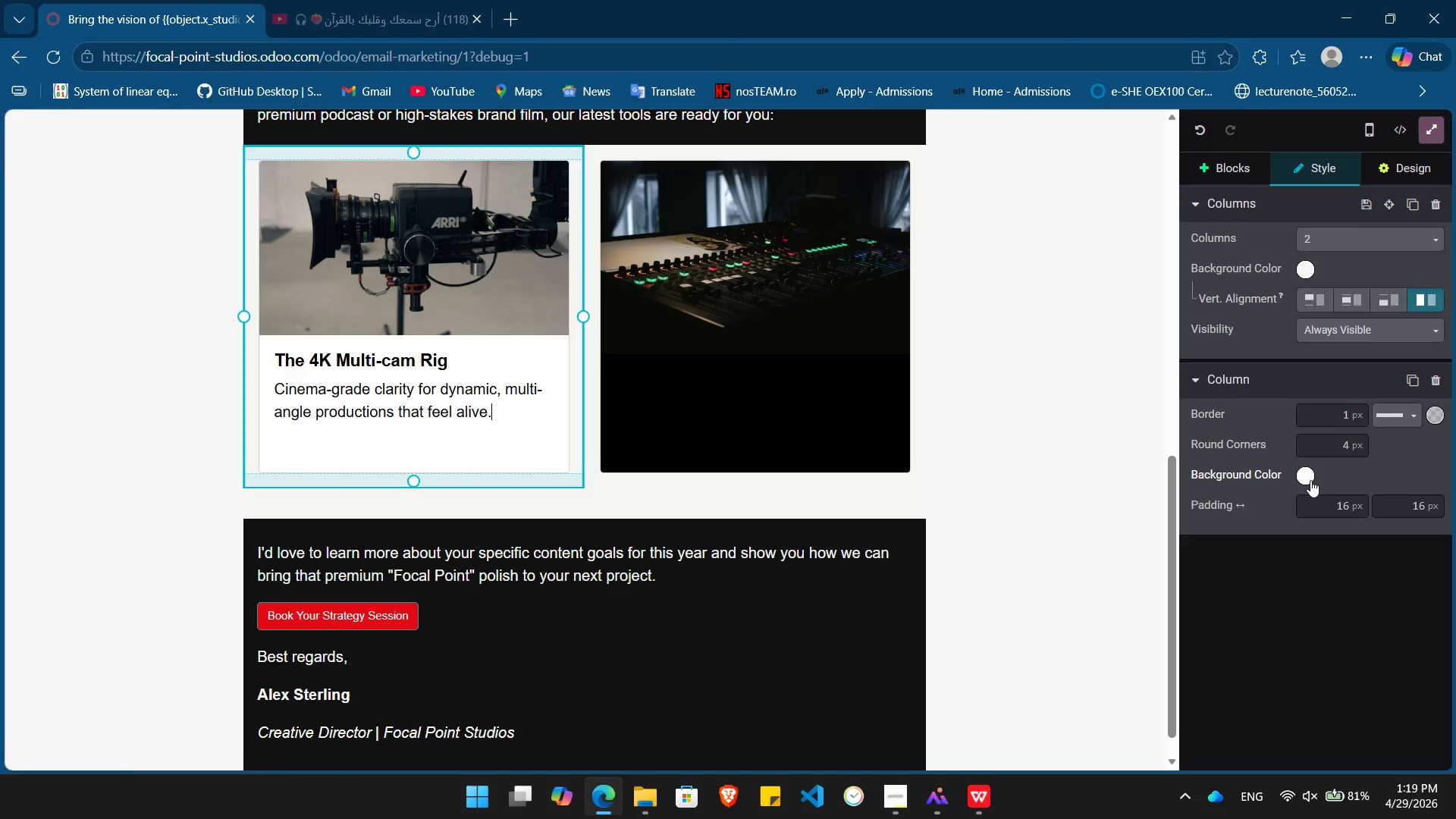 
left_click([1306, 475])
 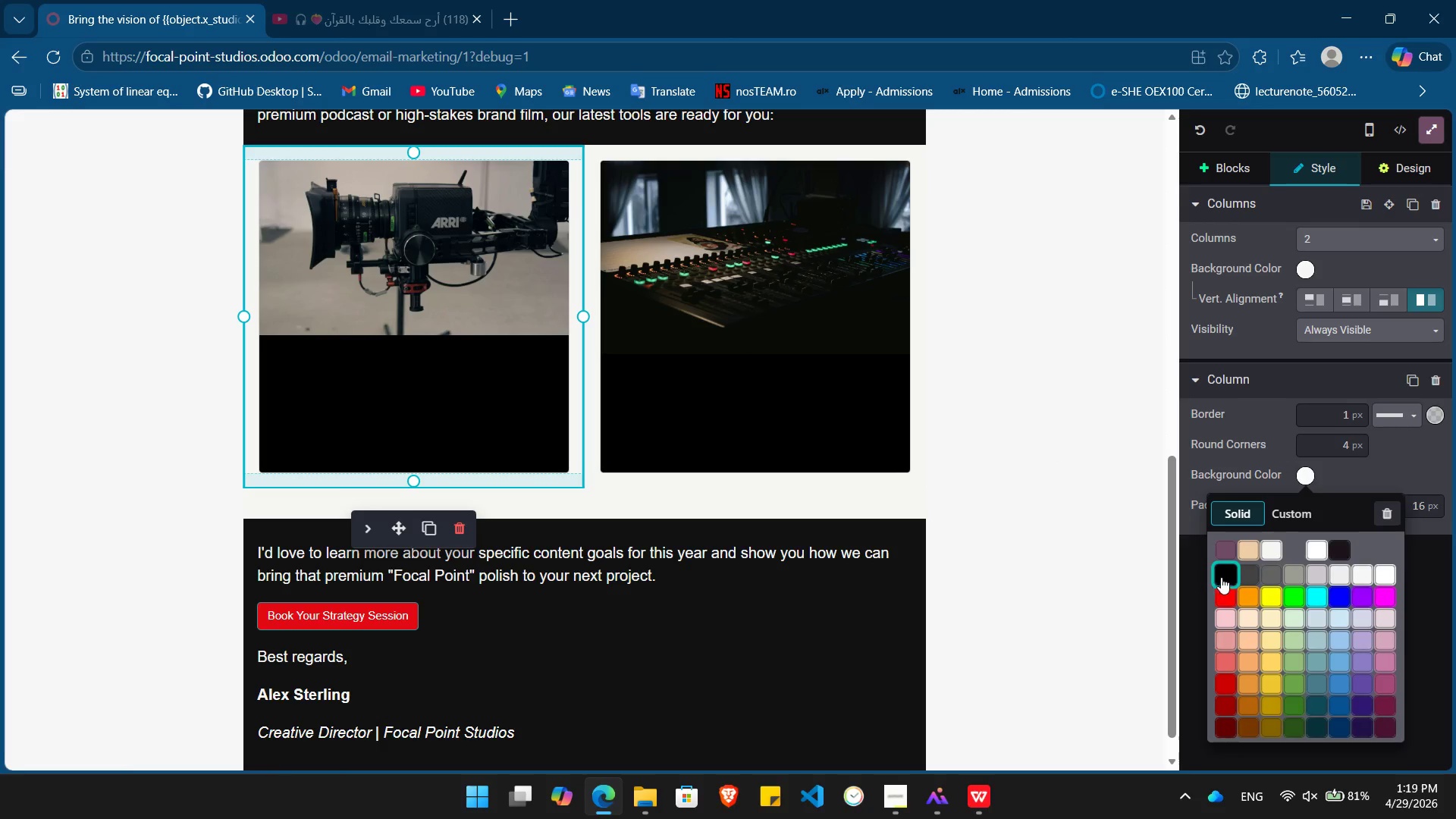 
left_click([1223, 576])
 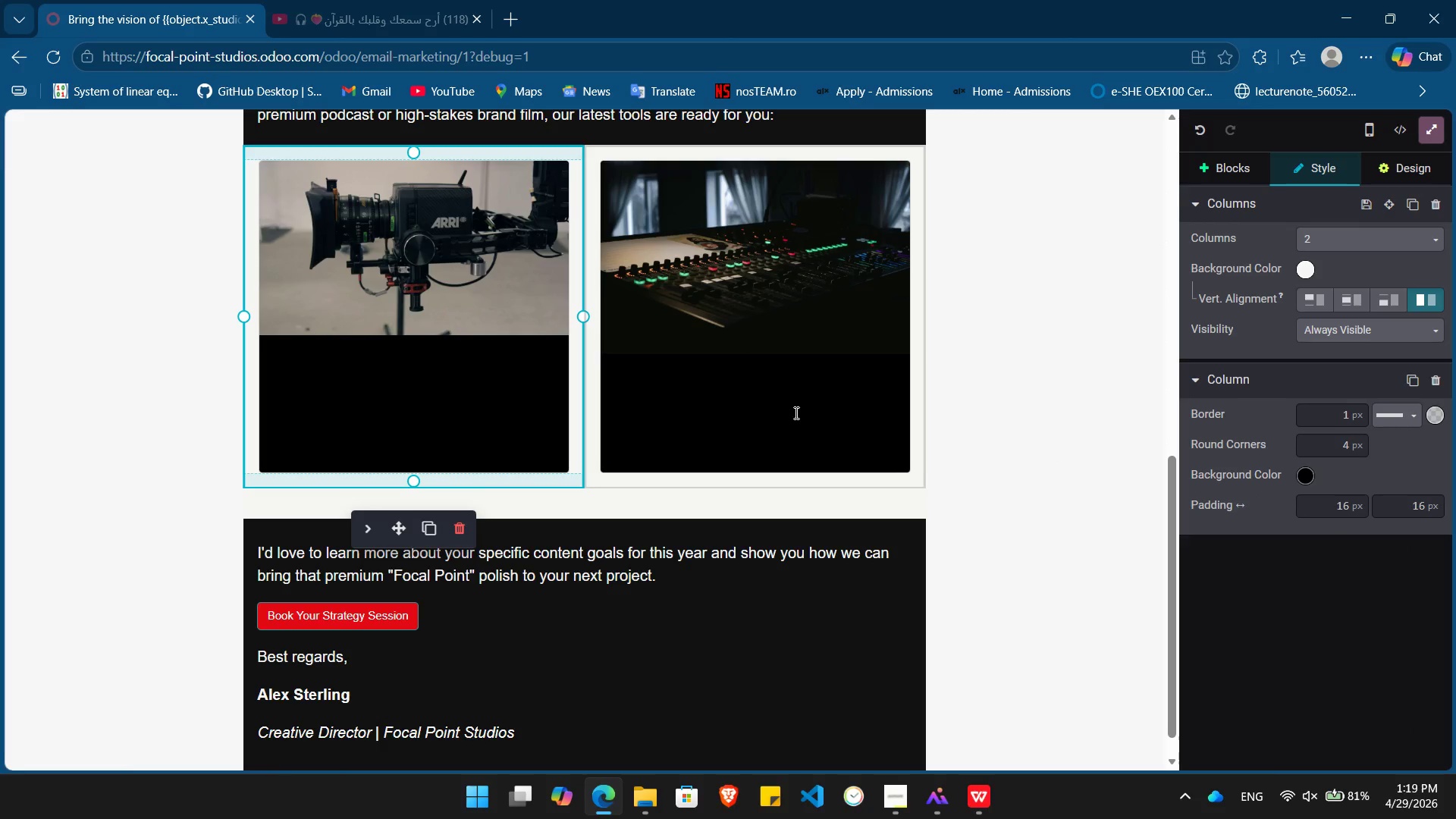 
double_click([795, 413])
 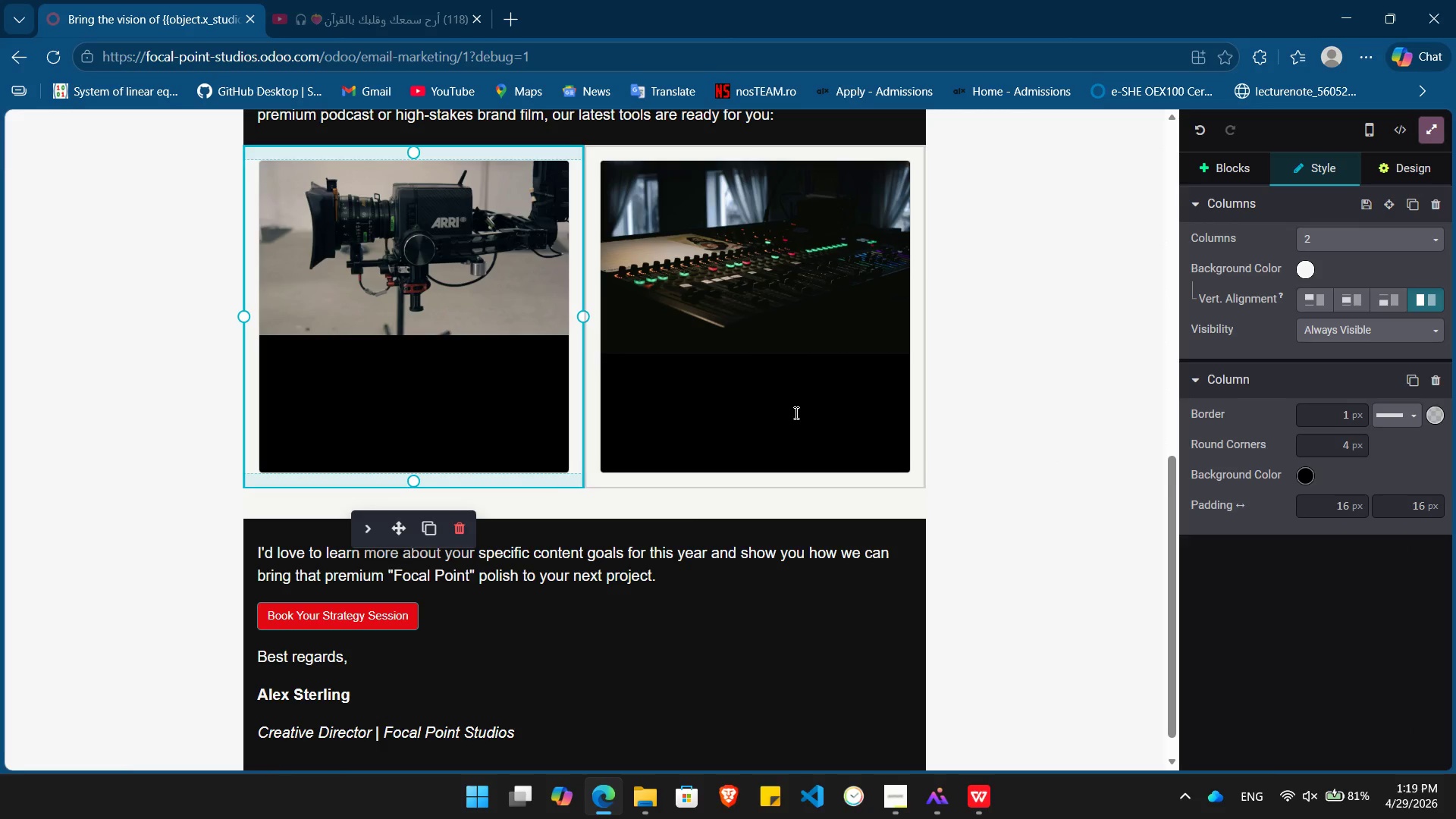 
triple_click([795, 413])
 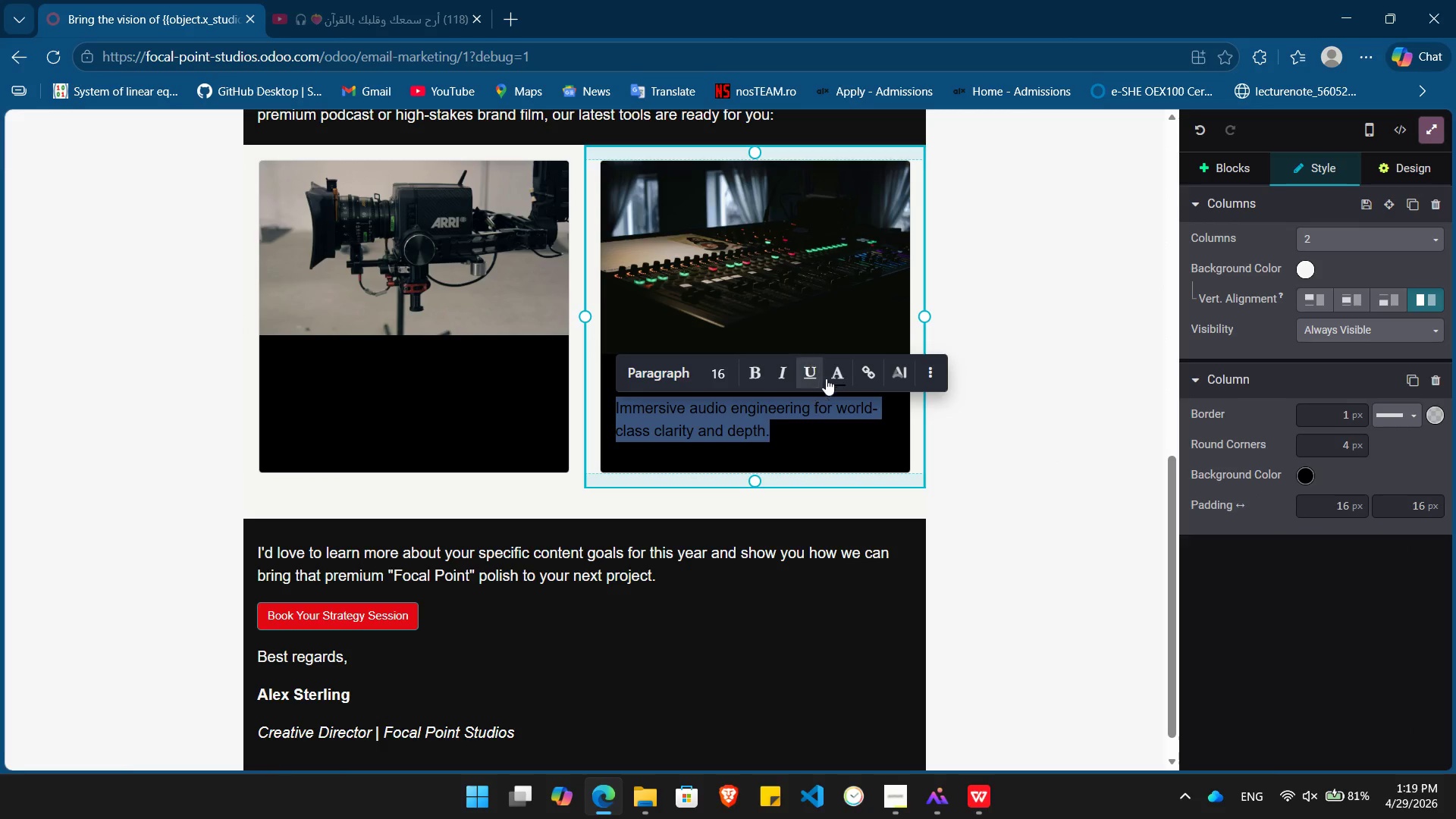 
left_click([836, 378])
 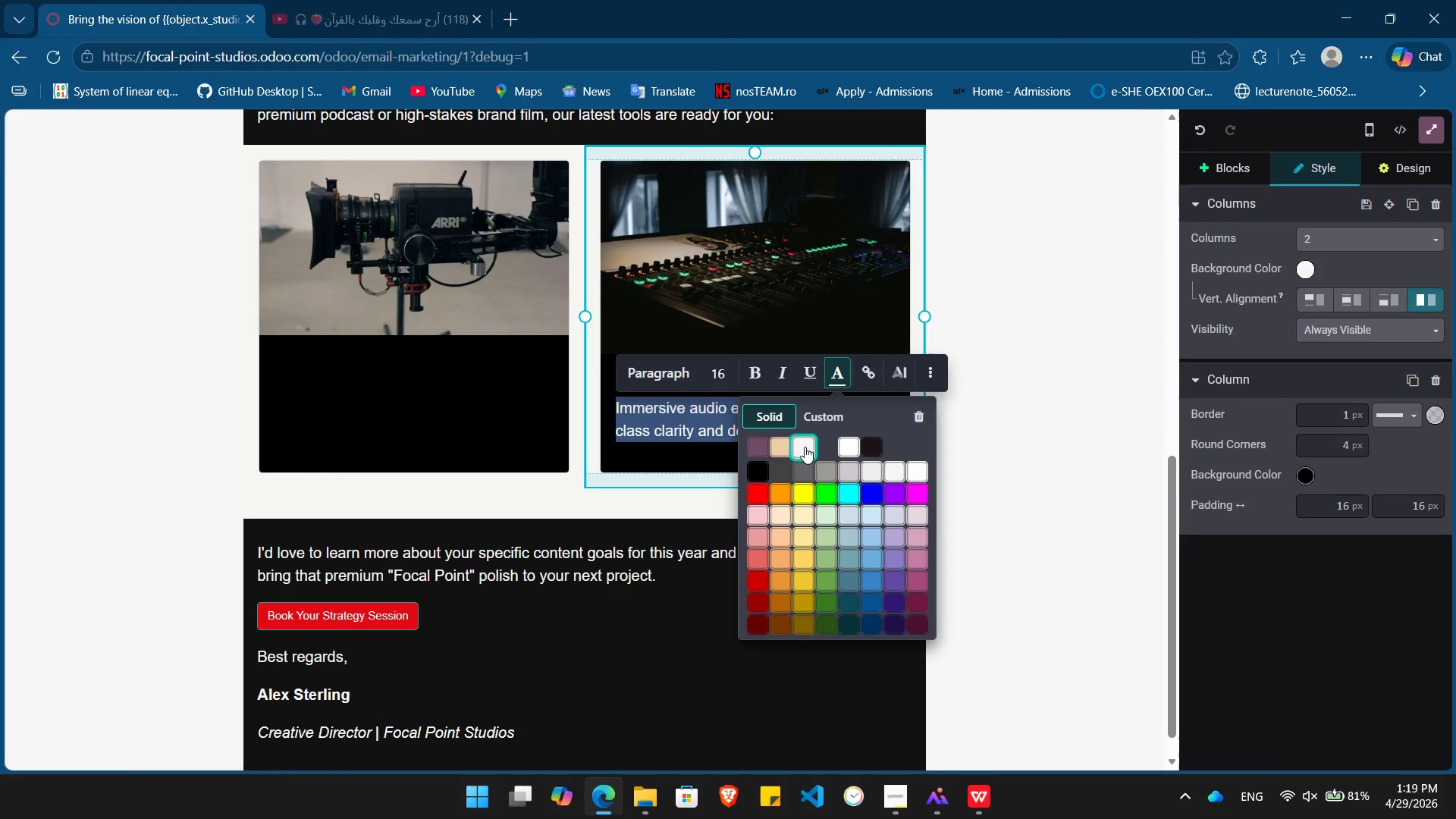 
left_click([805, 447])
 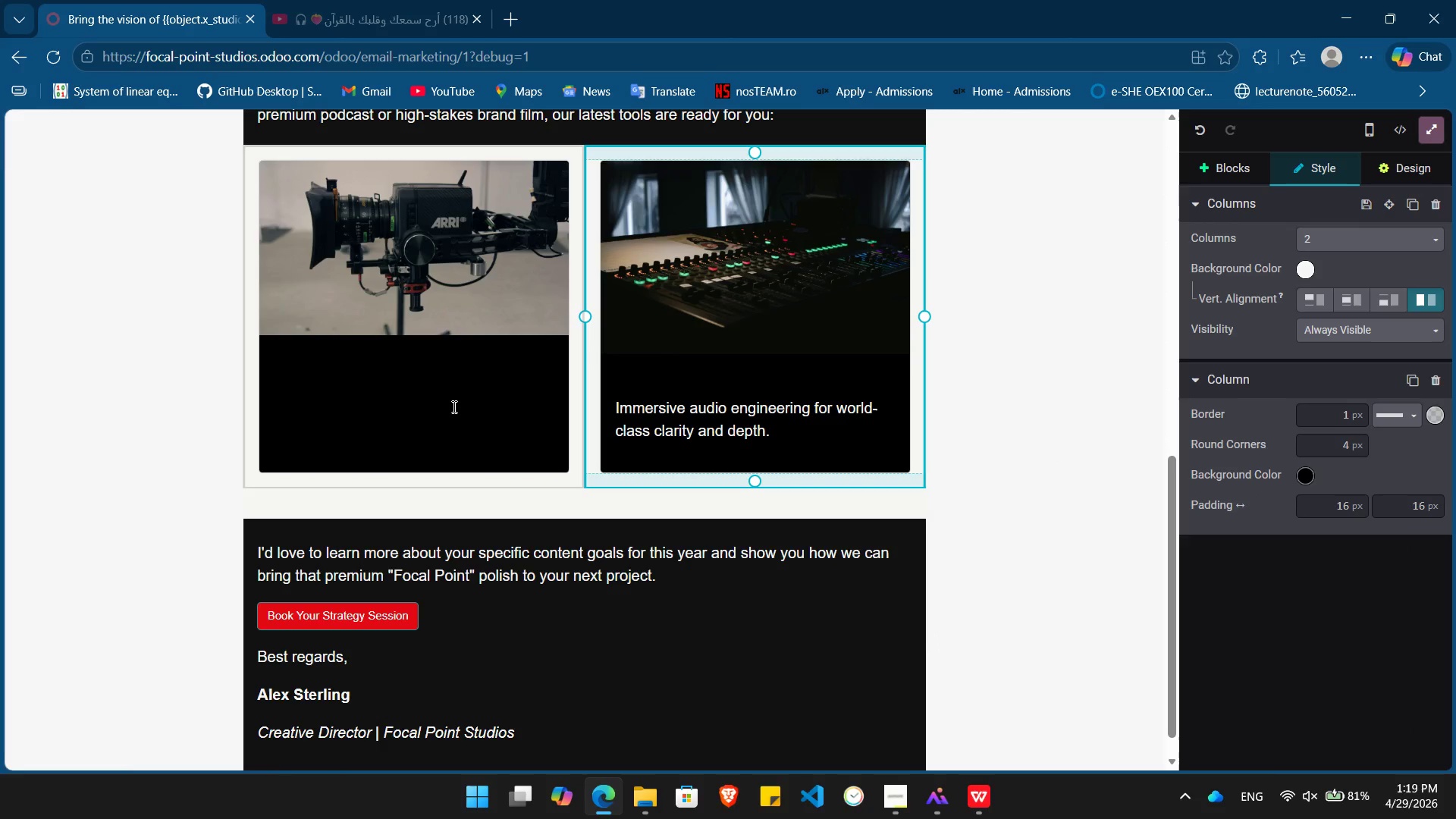 
double_click([453, 406])
 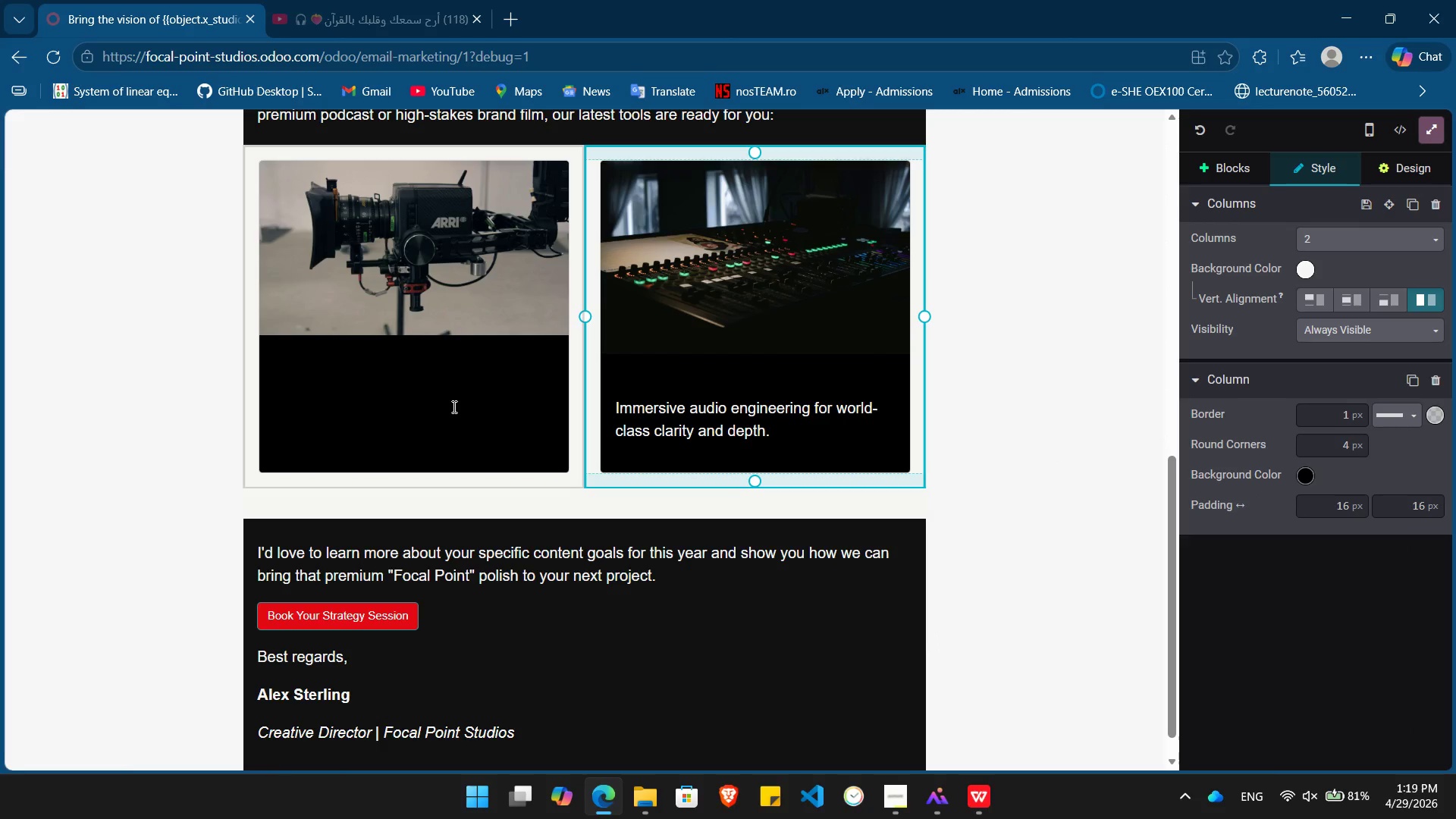 
triple_click([453, 406])
 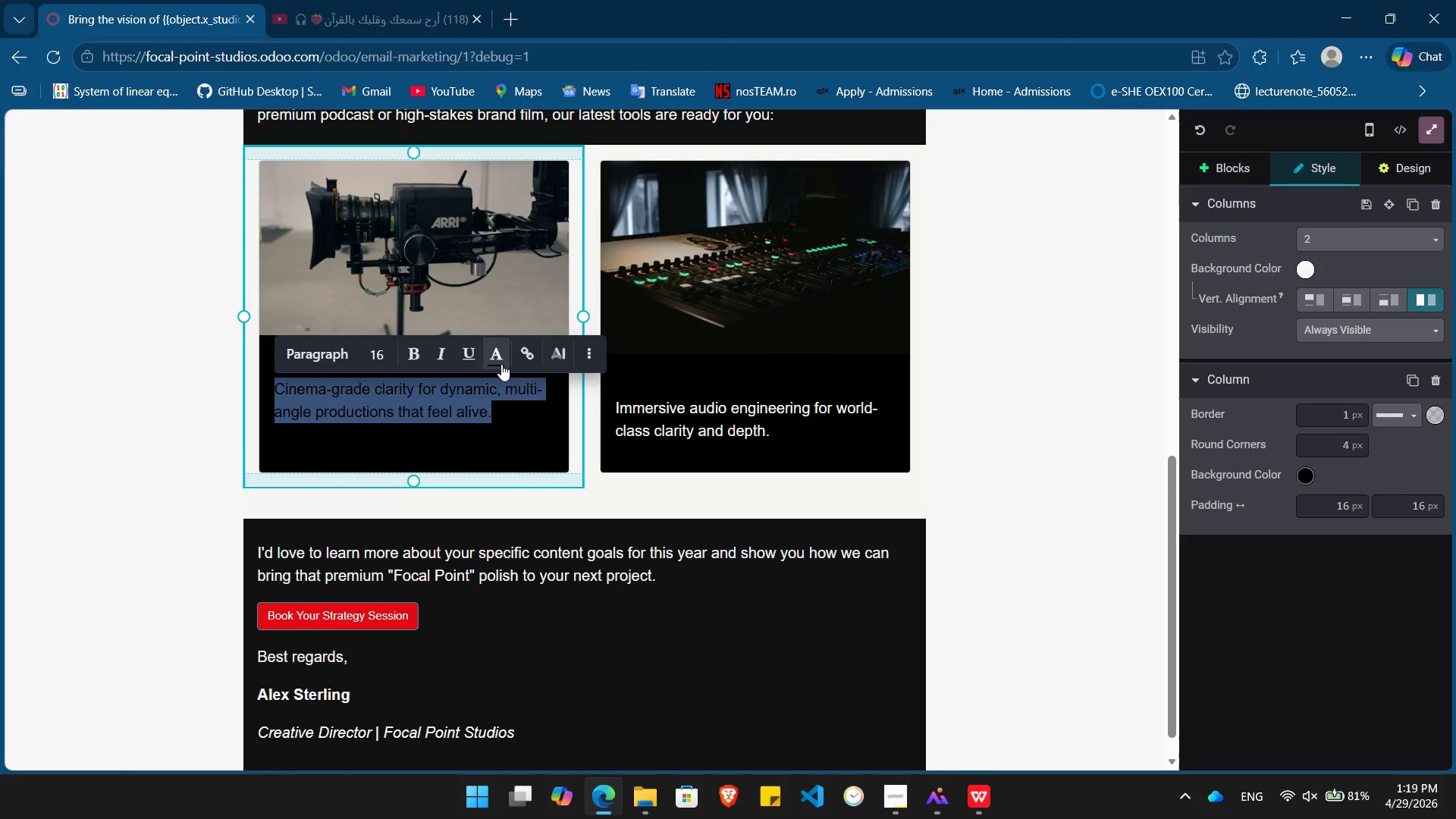 
left_click([497, 359])
 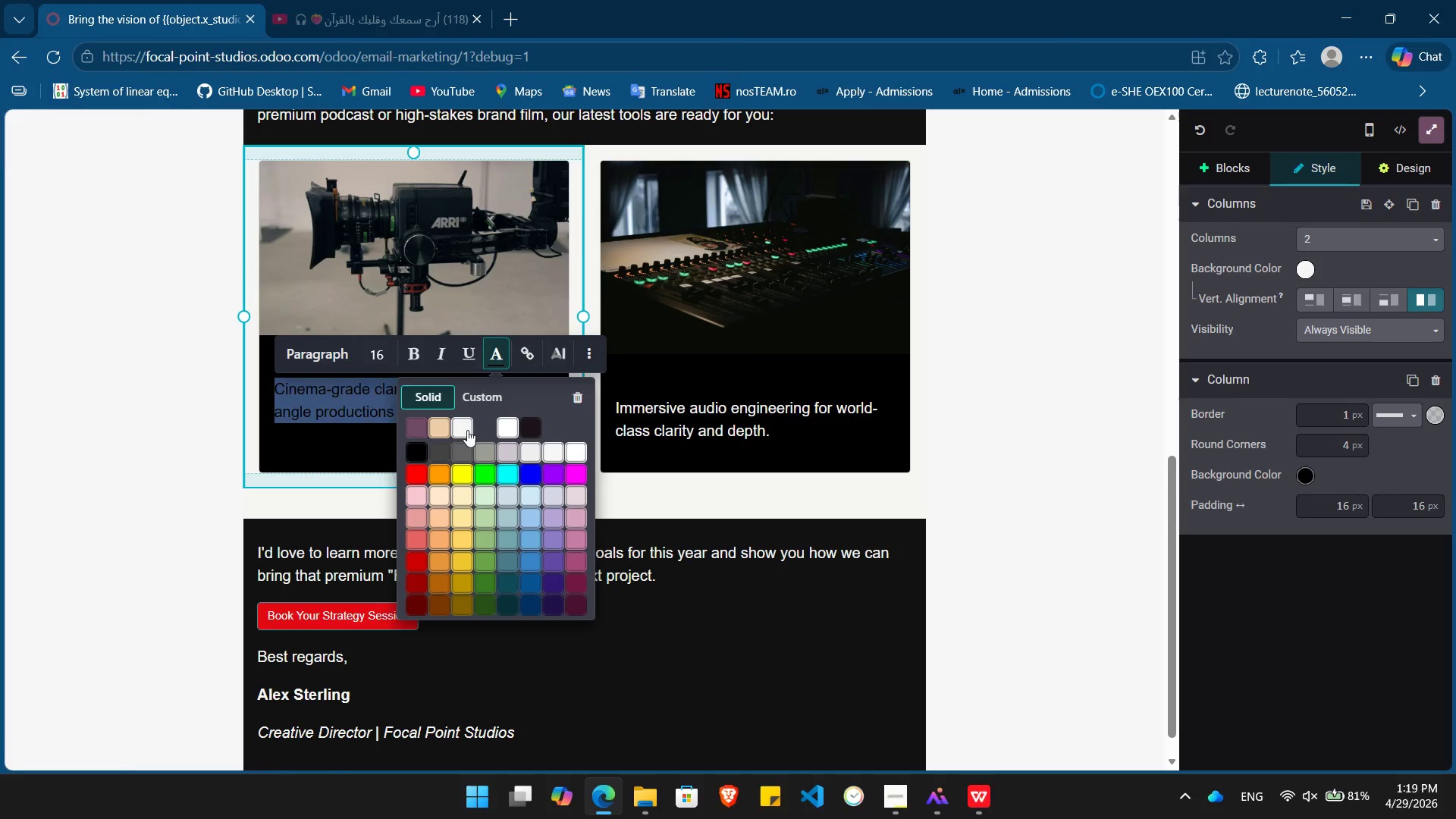 
left_click([467, 424])
 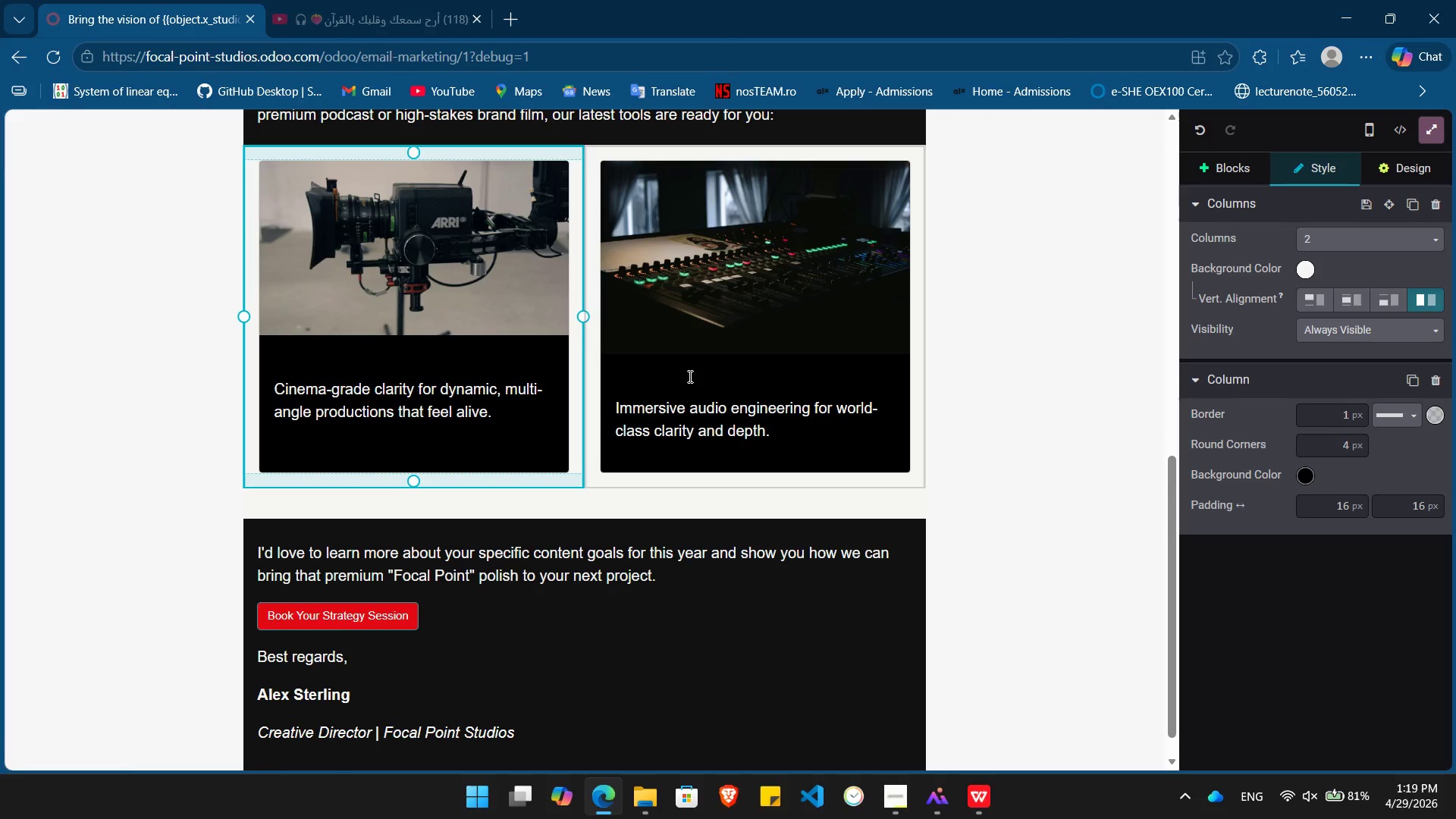 
double_click([689, 376])
 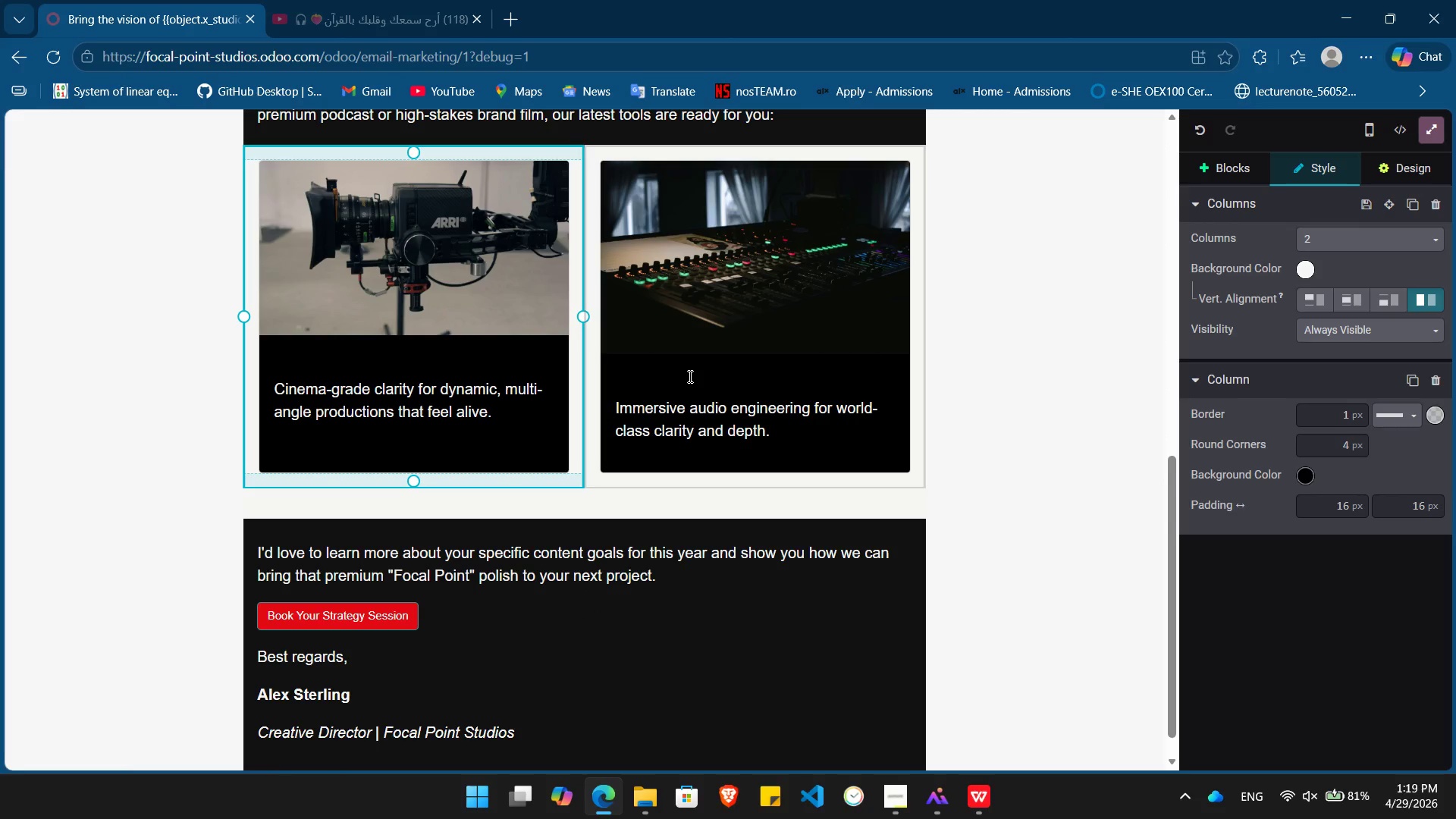 
triple_click([689, 376])
 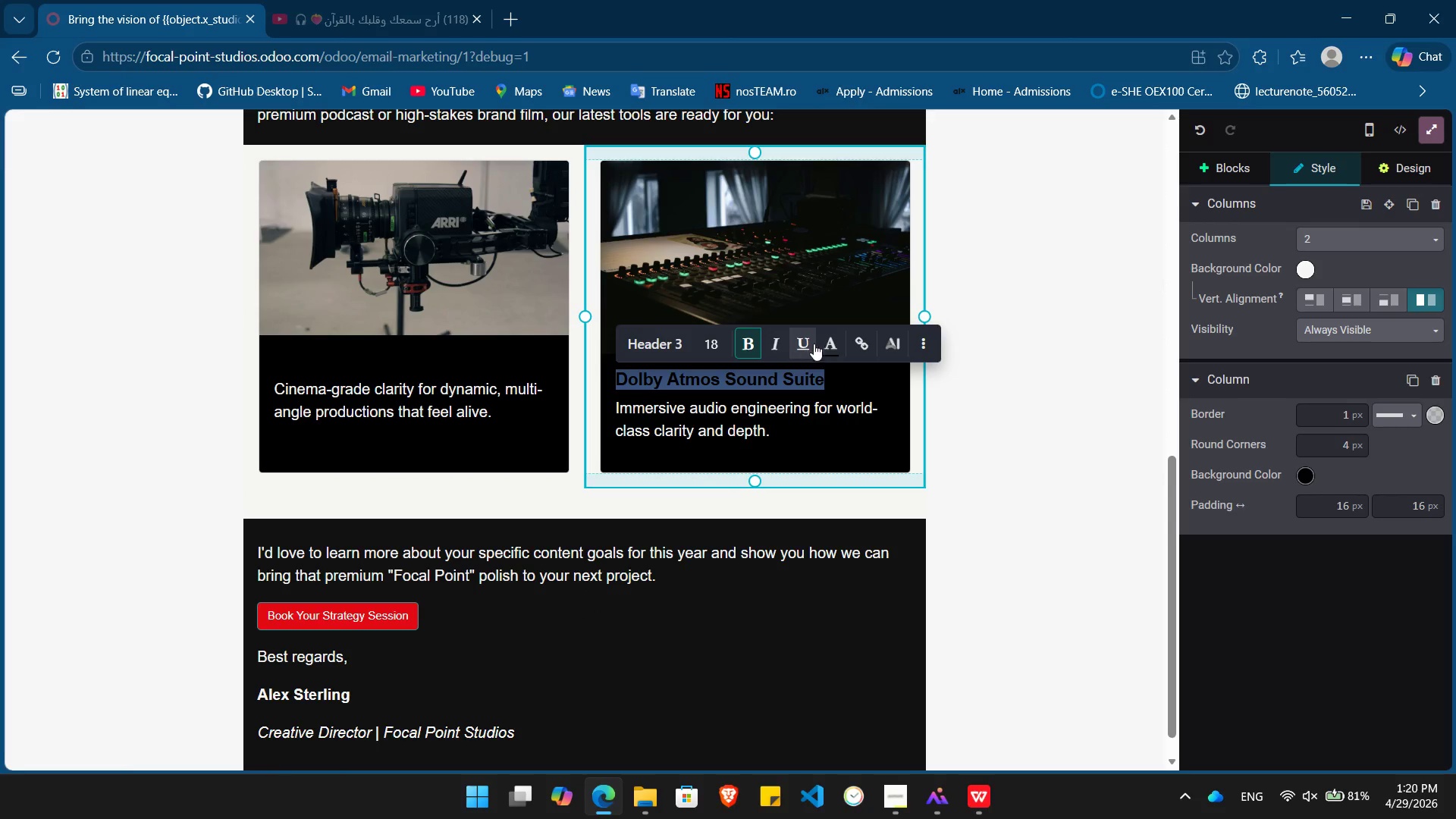 
left_click([832, 344])
 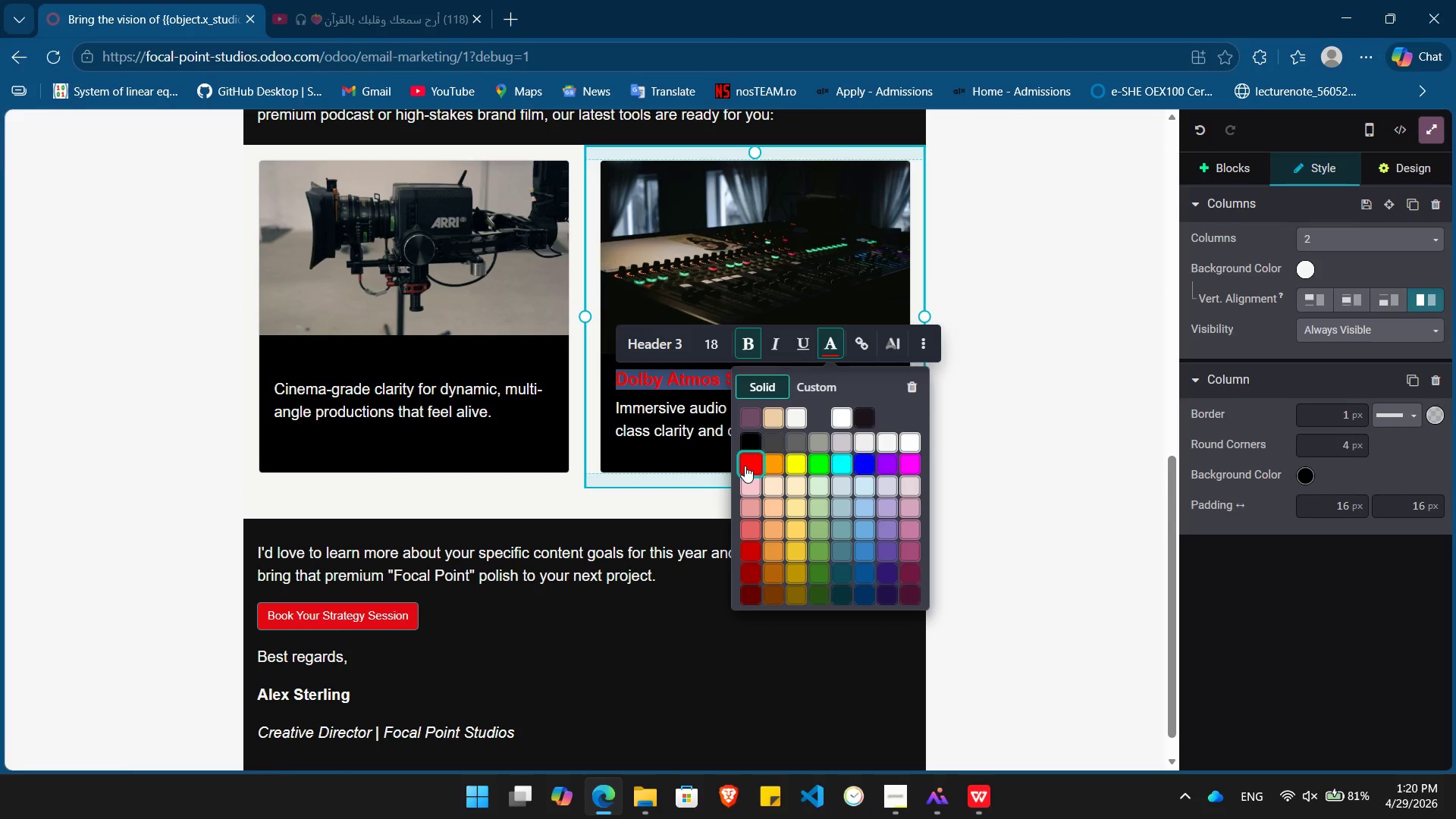 
left_click([745, 466])
 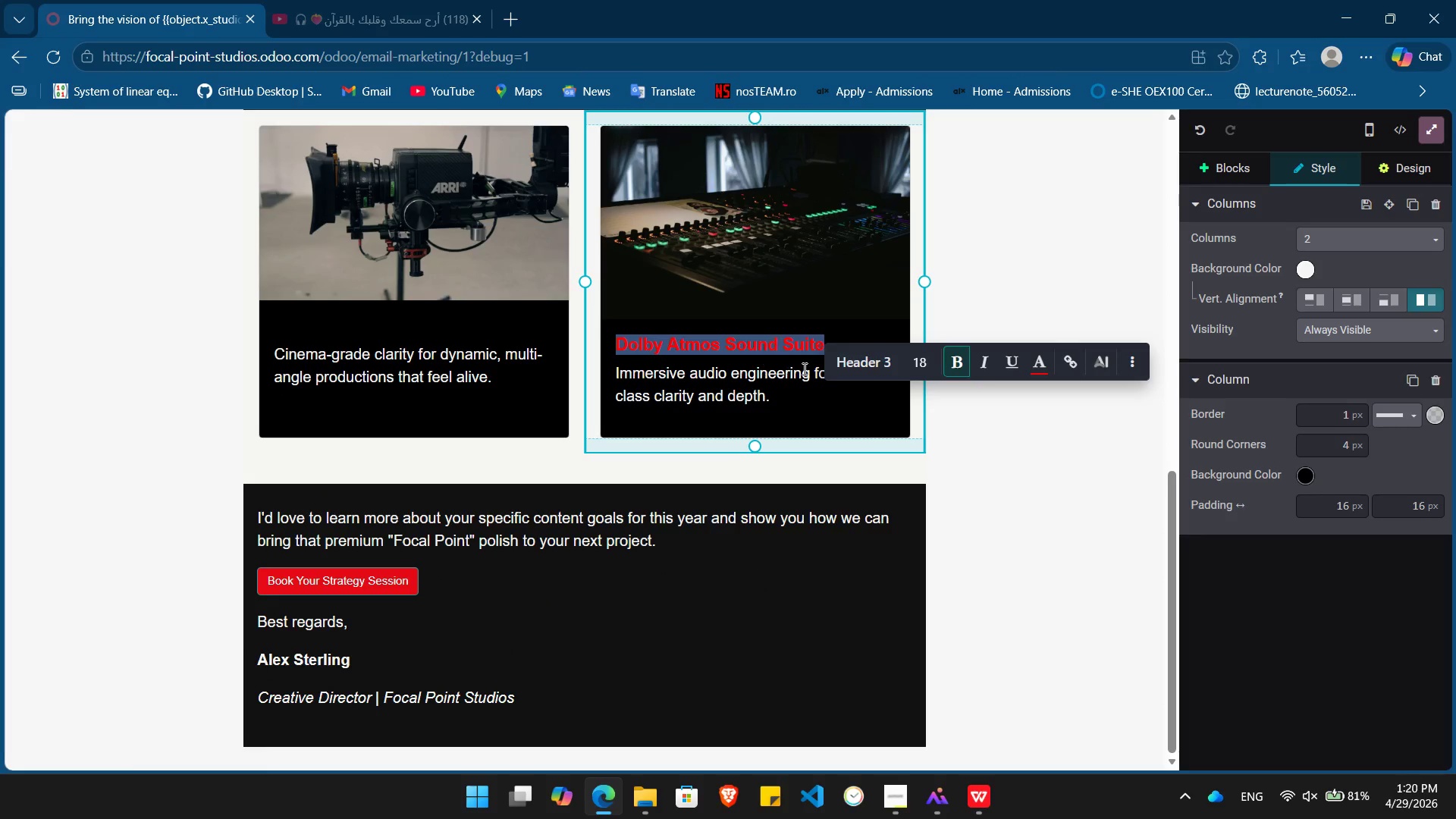 
wait(5.33)
 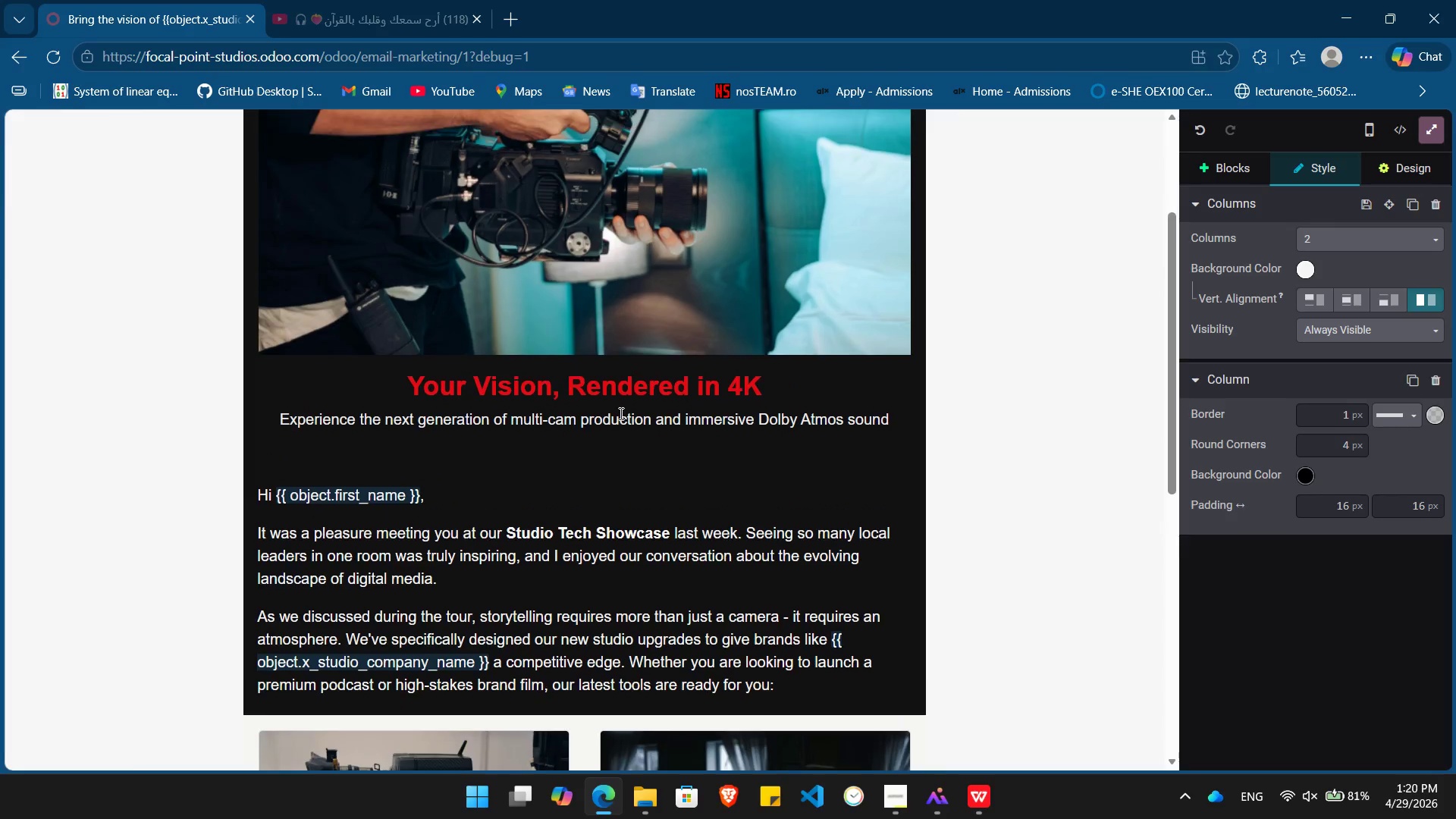 
left_click([1039, 358])
 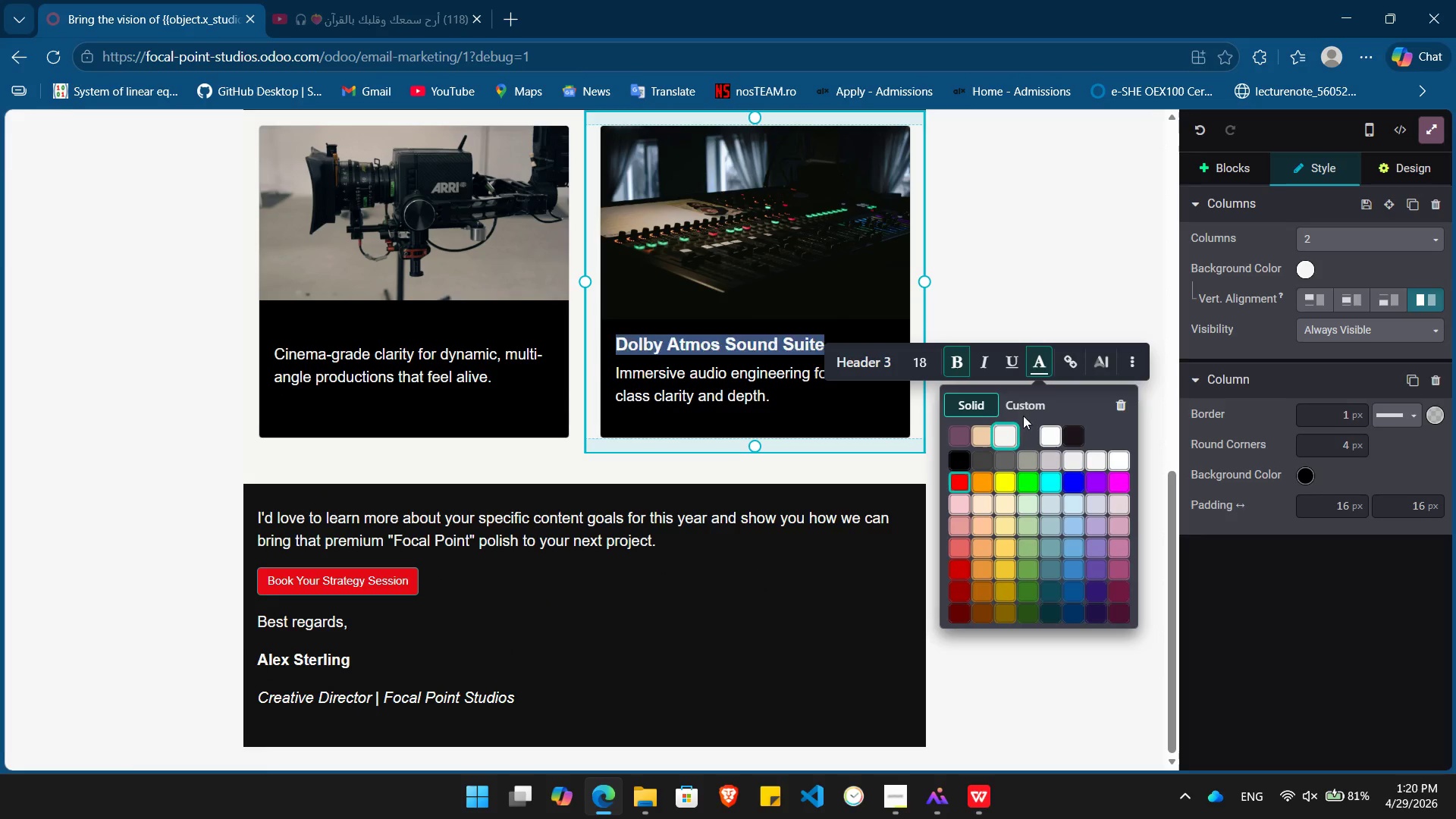 
left_click([1028, 407])
 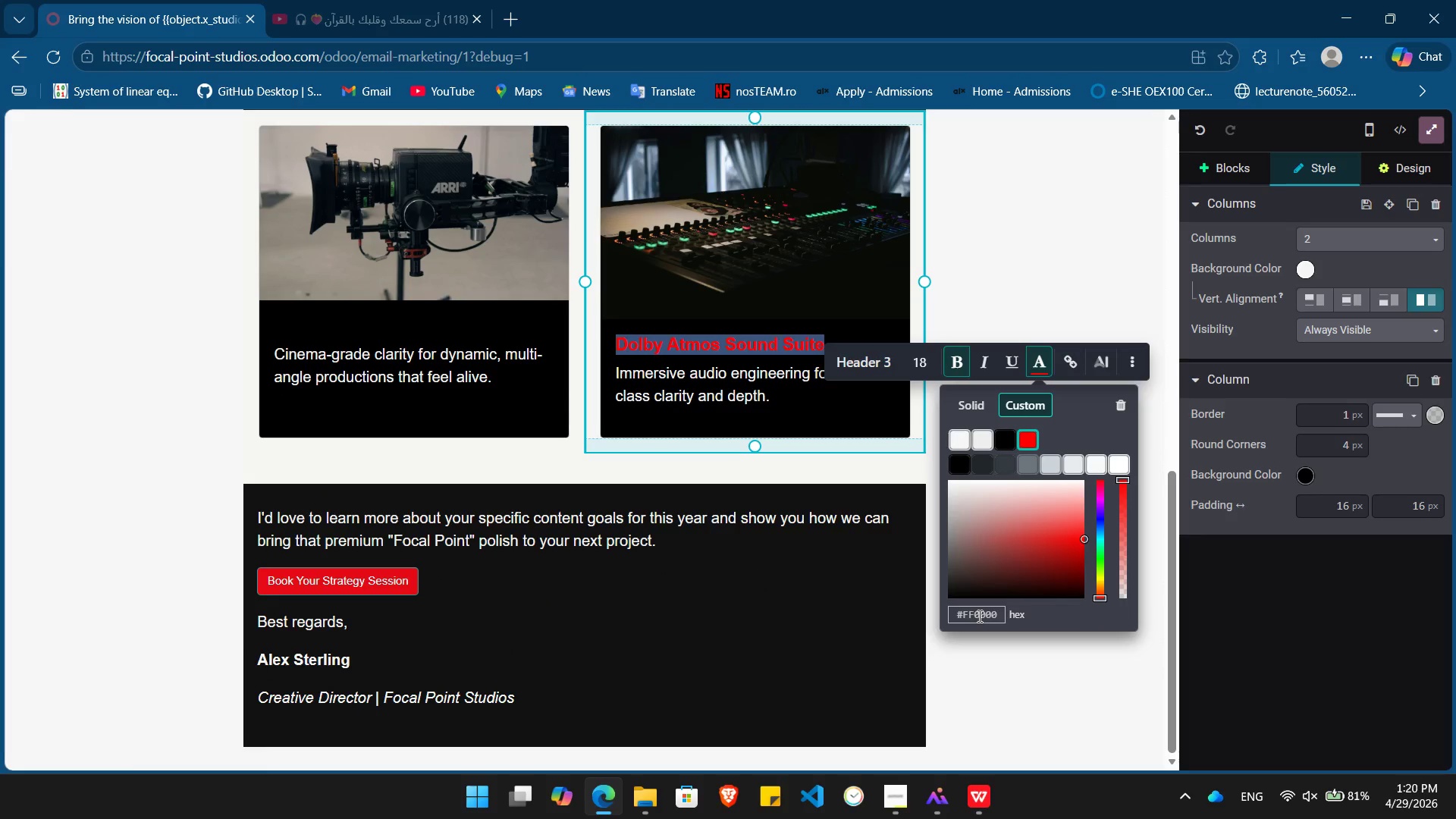 
double_click([978, 616])
 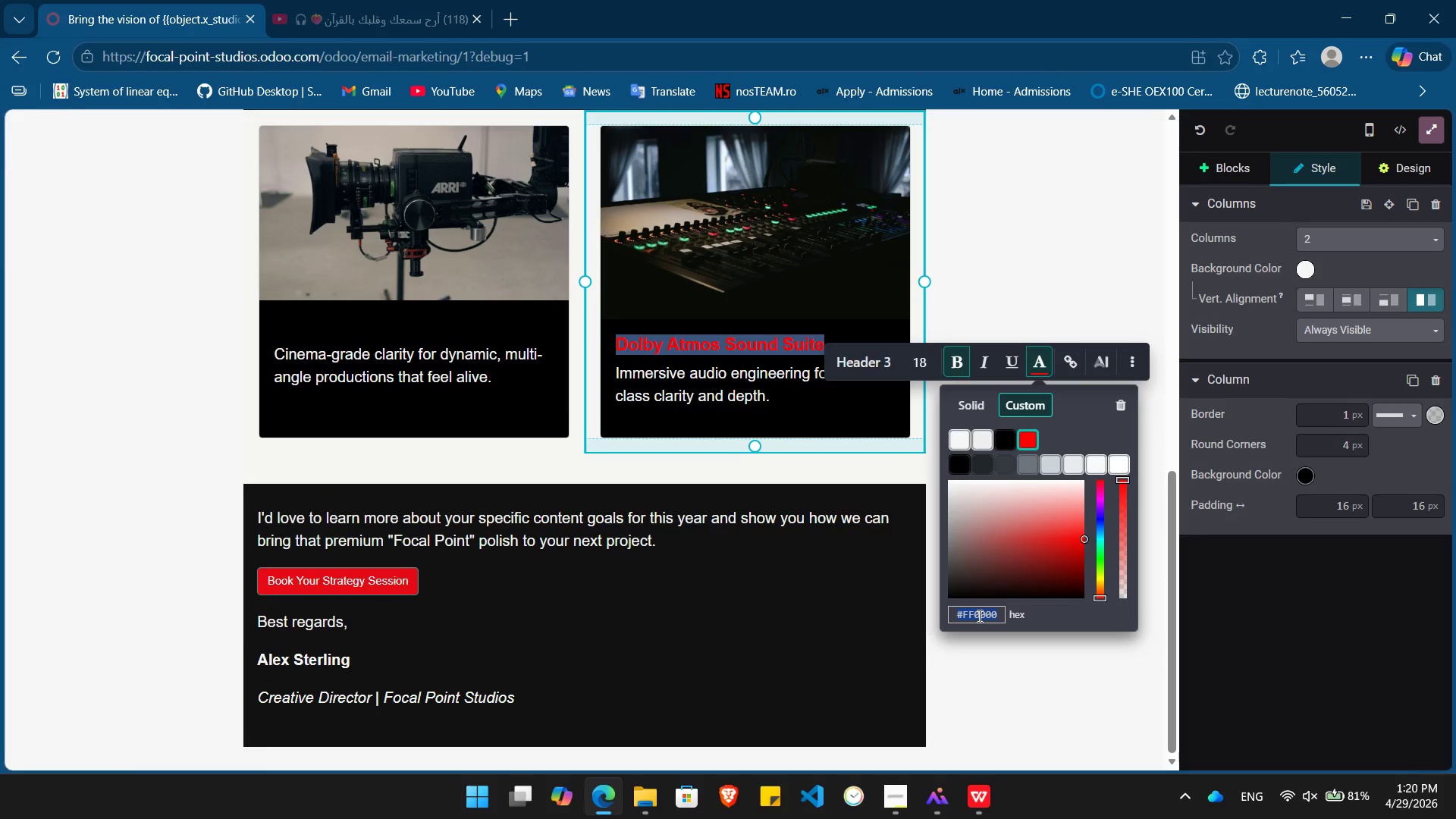 
key(Backspace)
type(#e50914)
 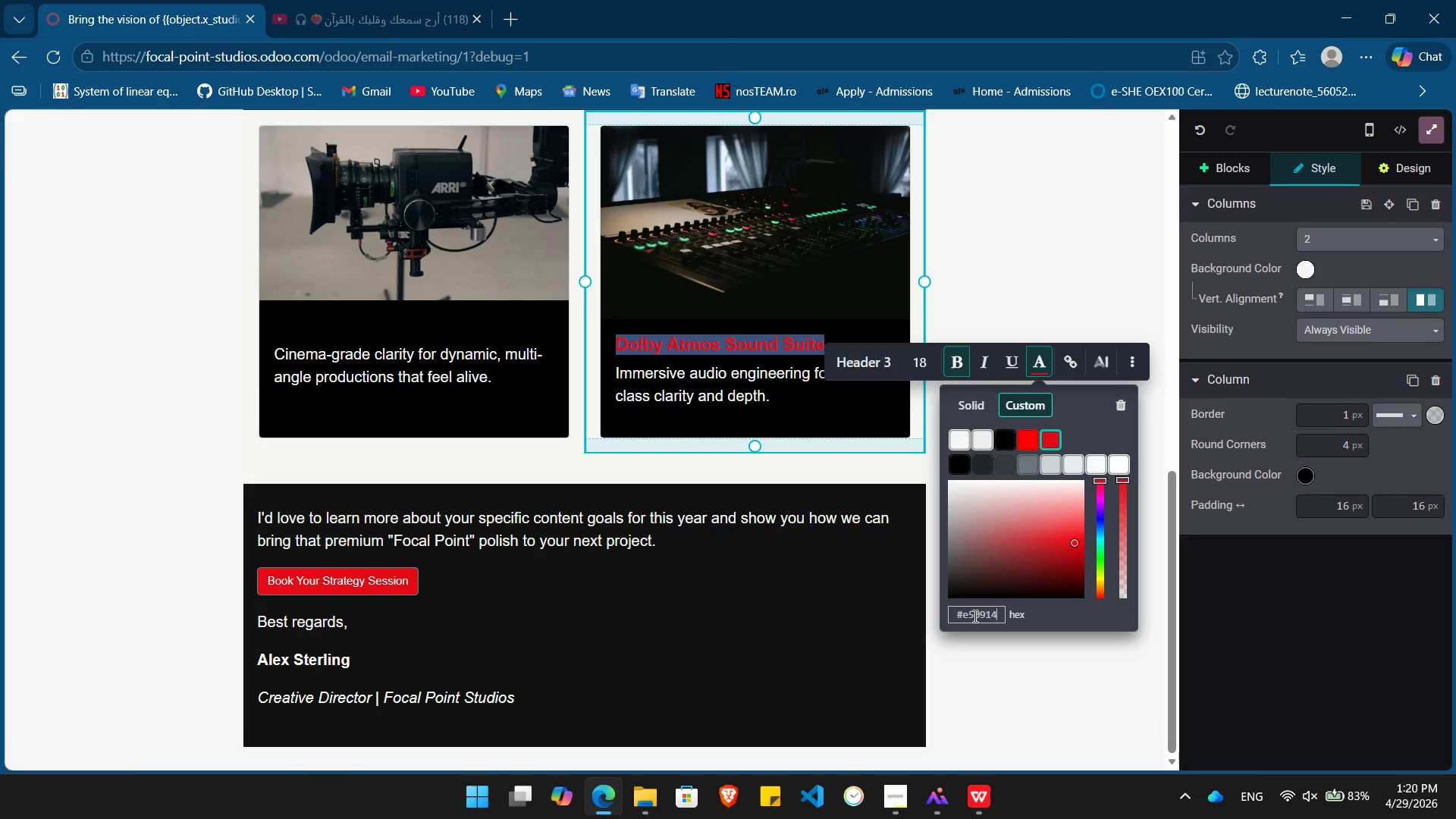 
double_click([974, 616])
 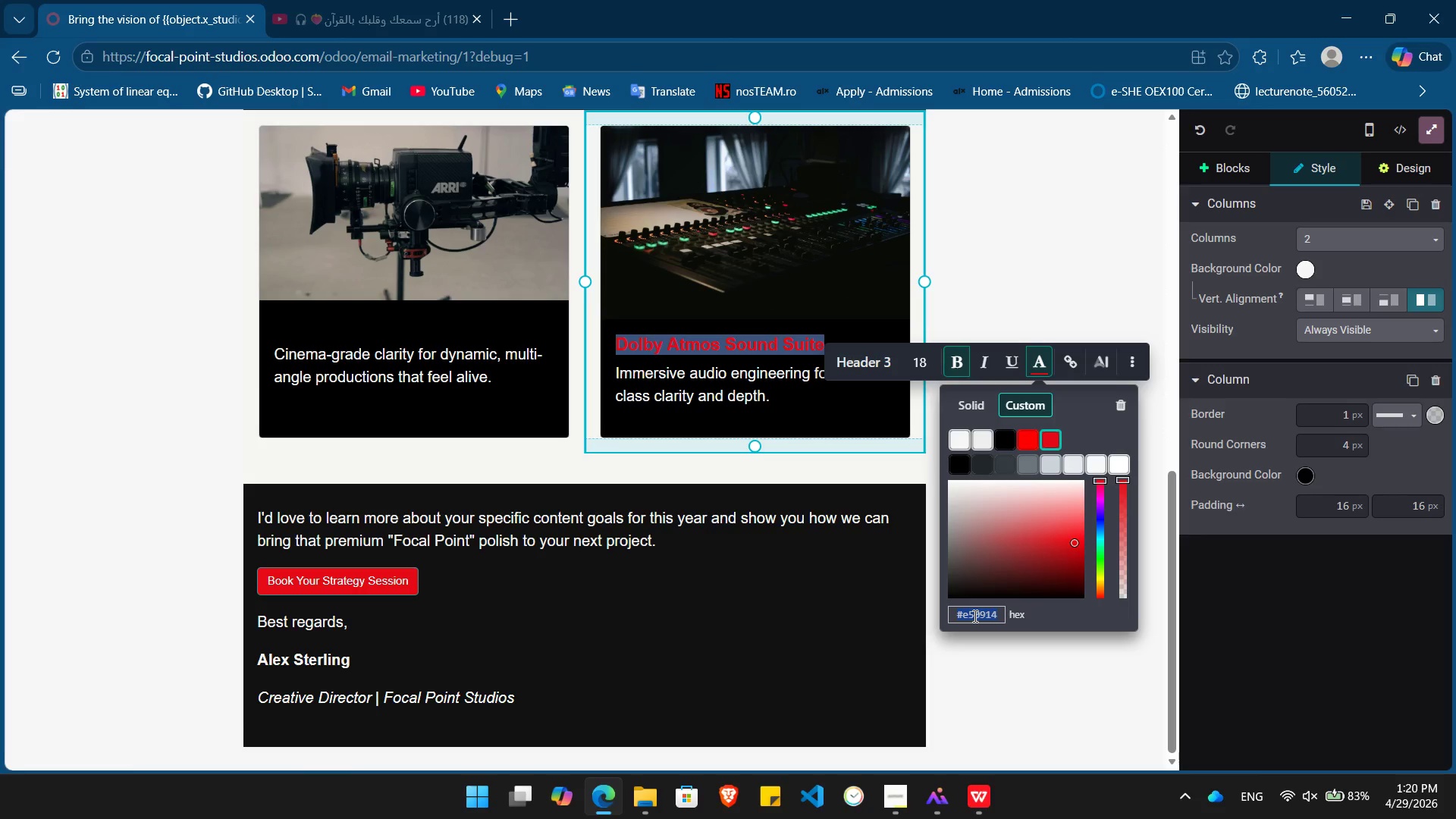 
key(Control+C)
 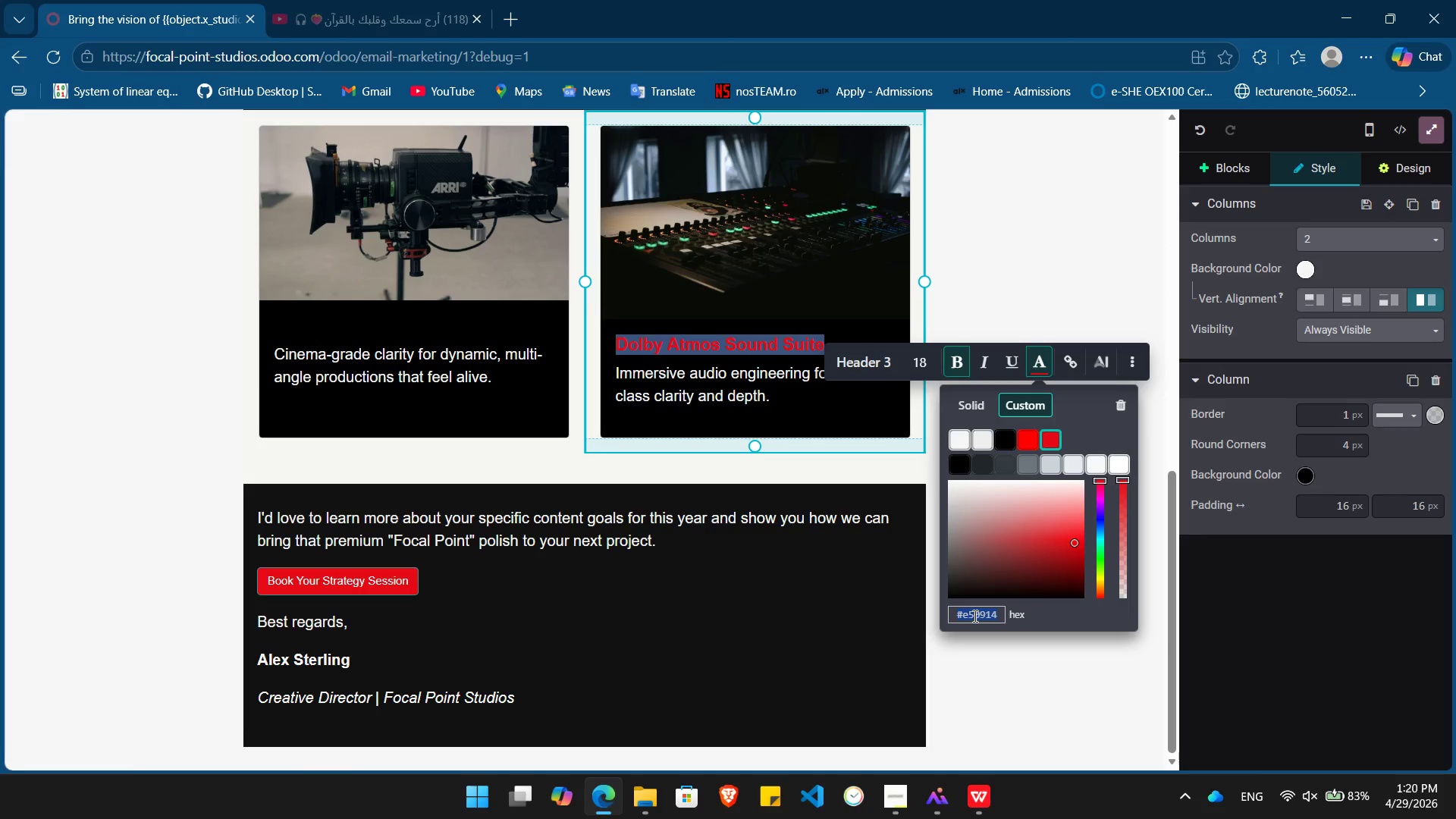 
key(Enter)
 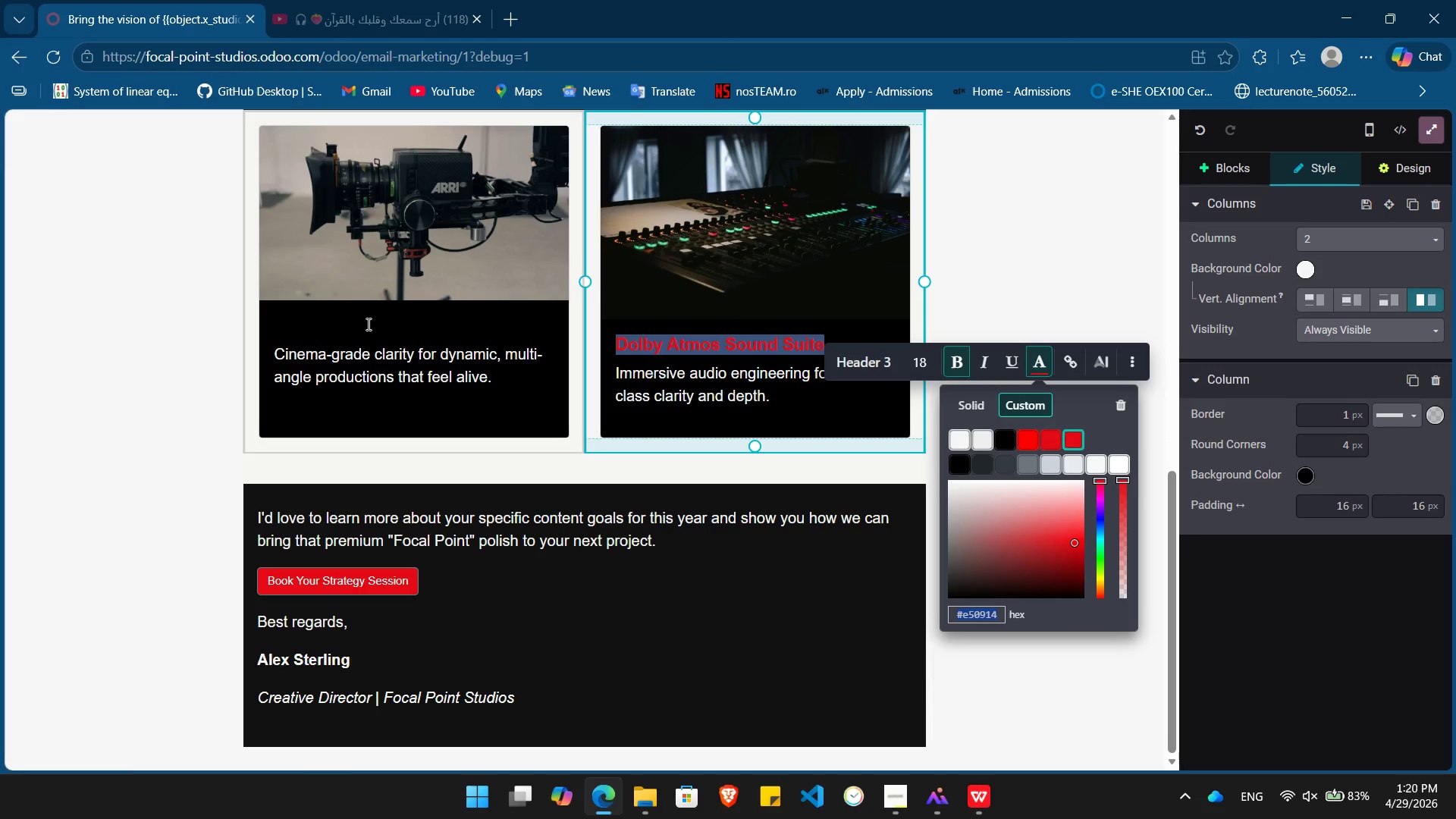 
double_click([367, 324])
 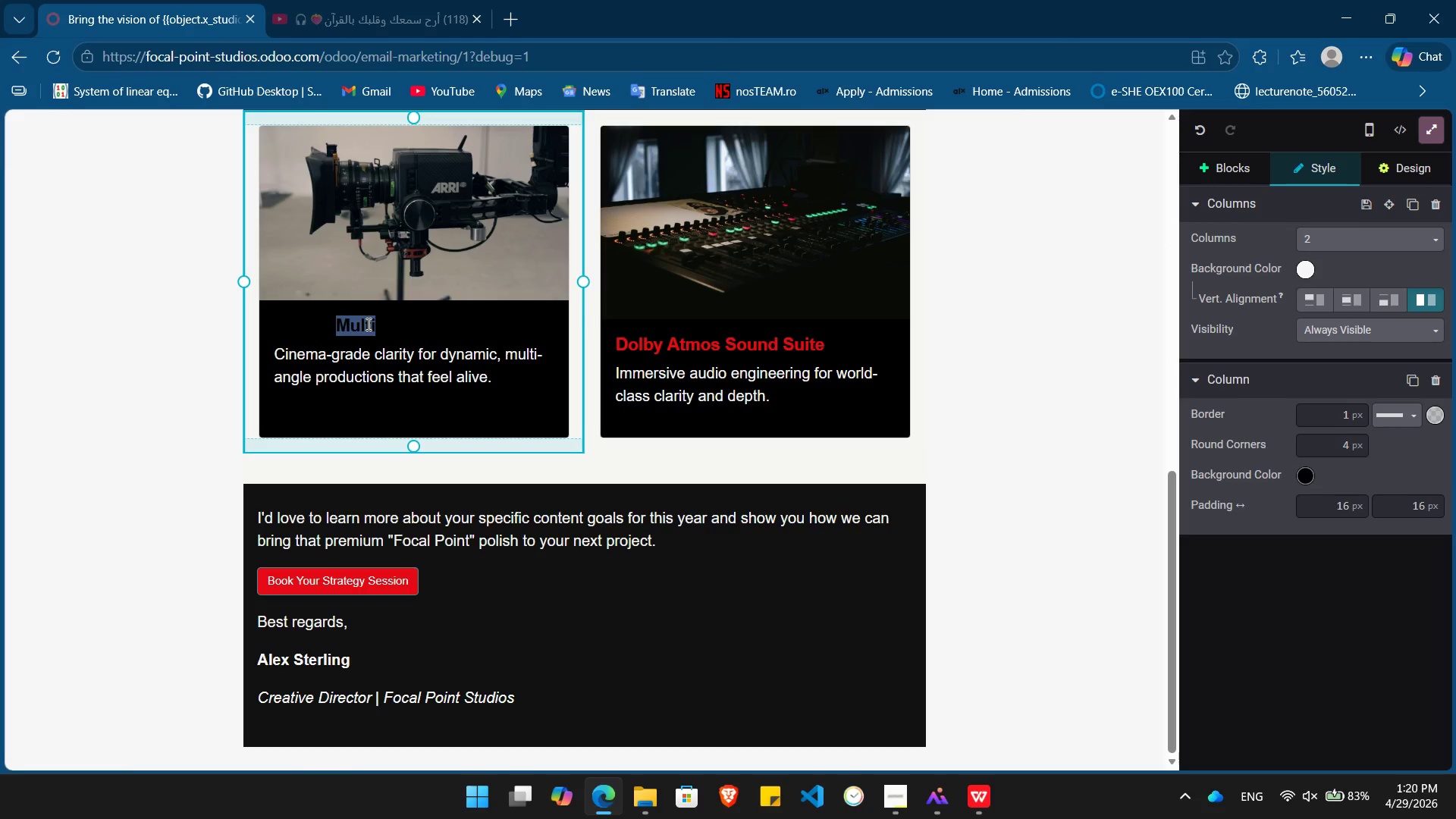 
double_click([367, 324])
 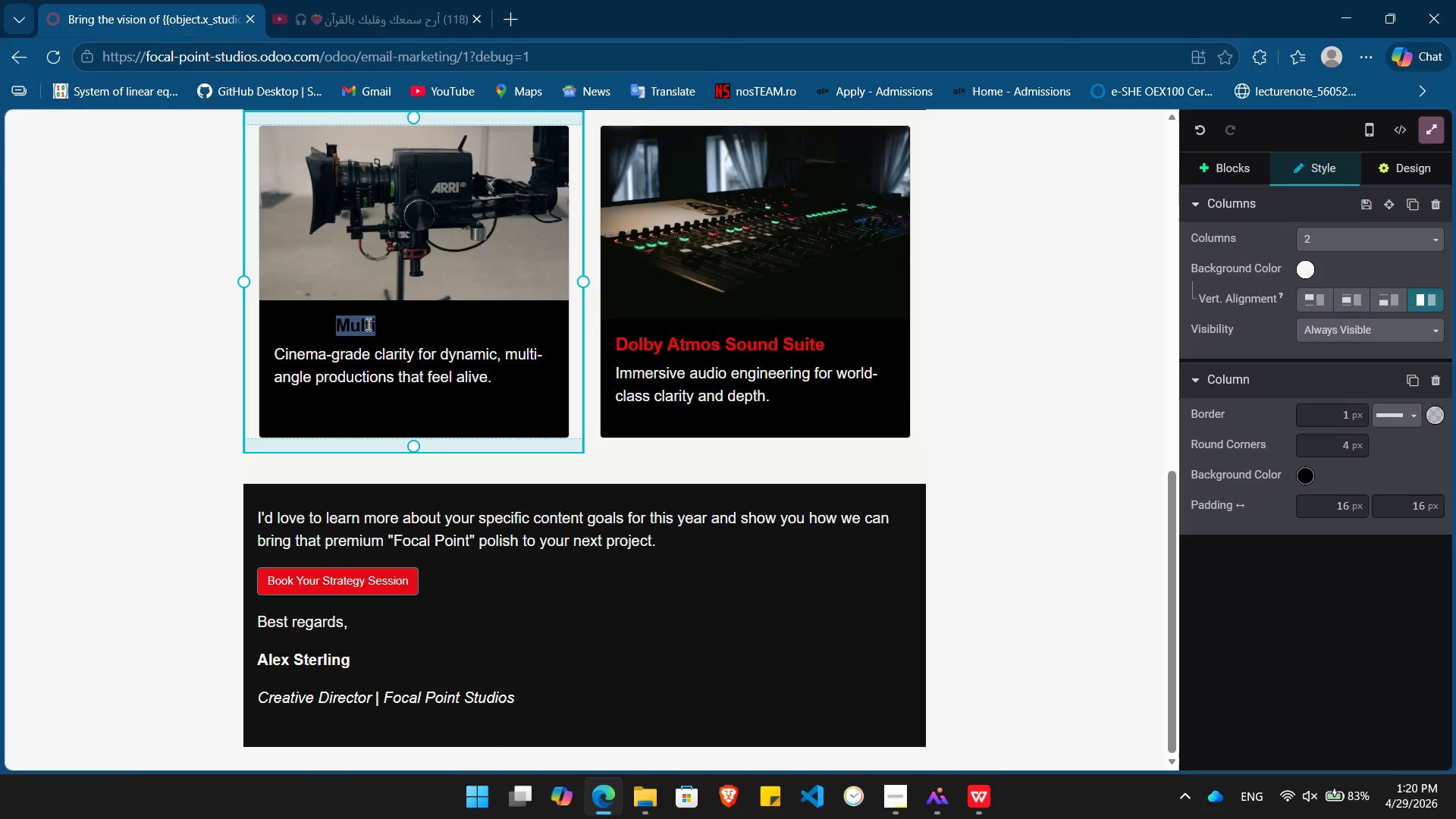 
double_click([367, 324])
 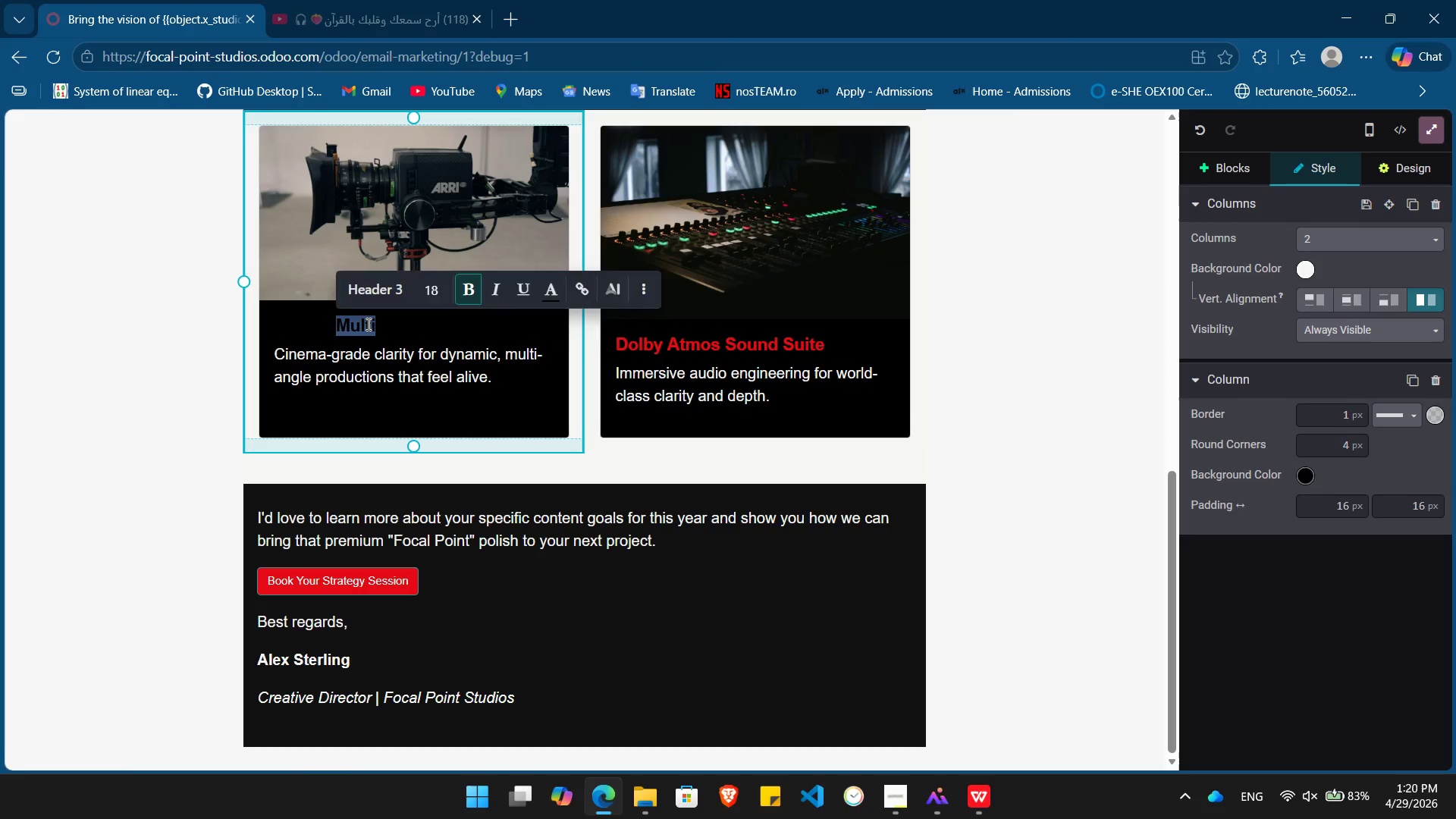 
triple_click([367, 324])
 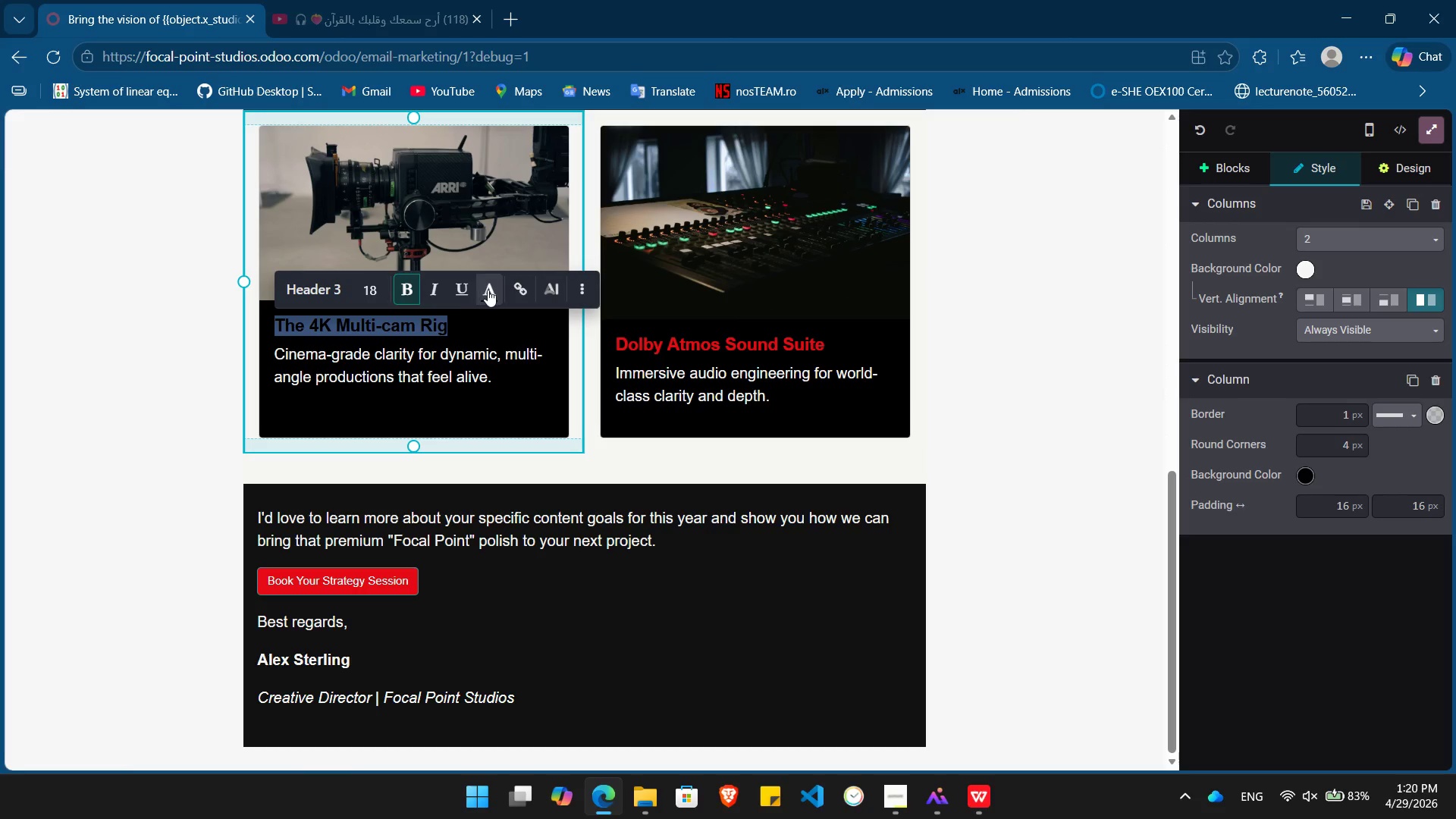 
left_click([488, 290])
 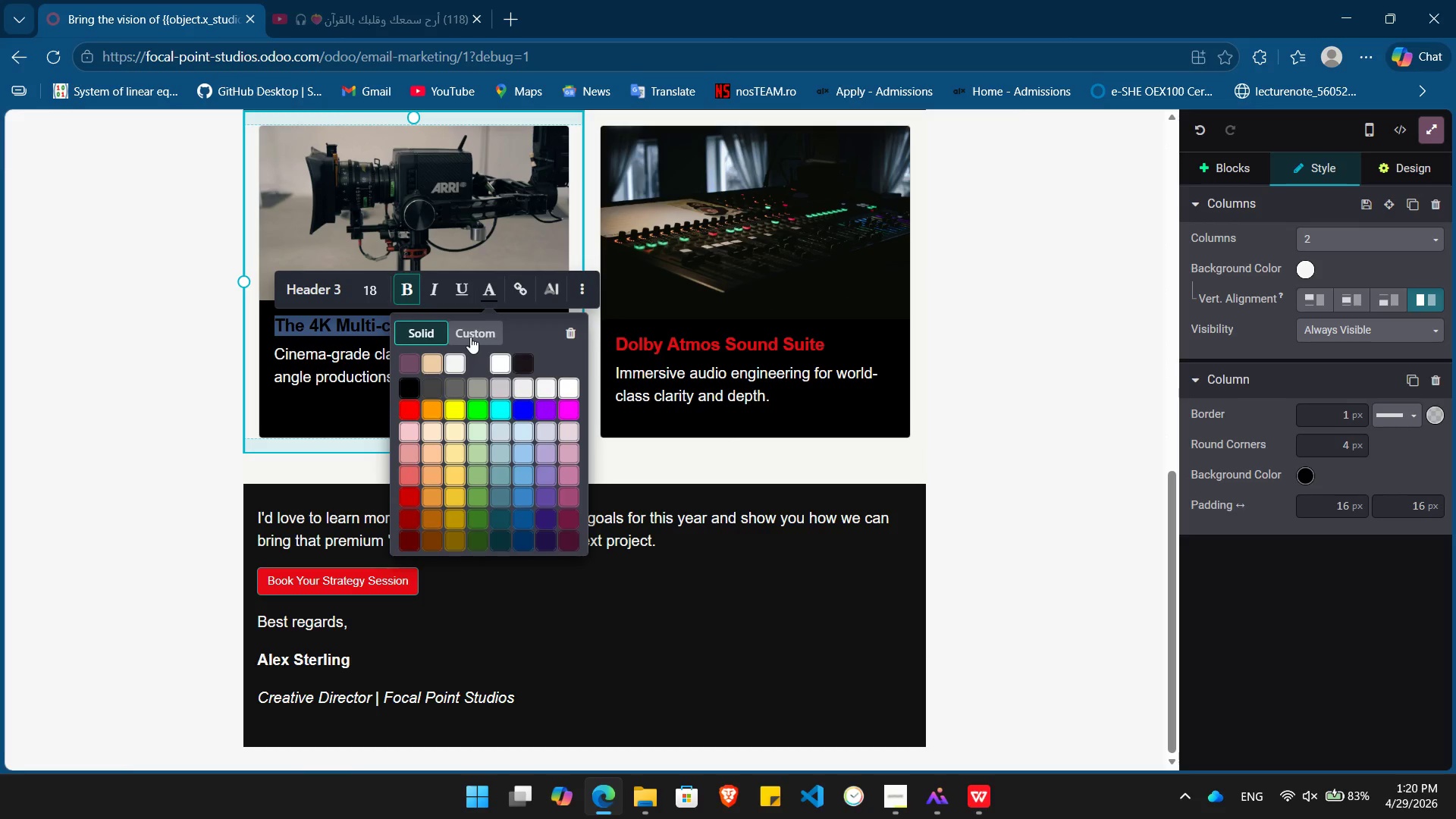 
left_click([470, 337])
 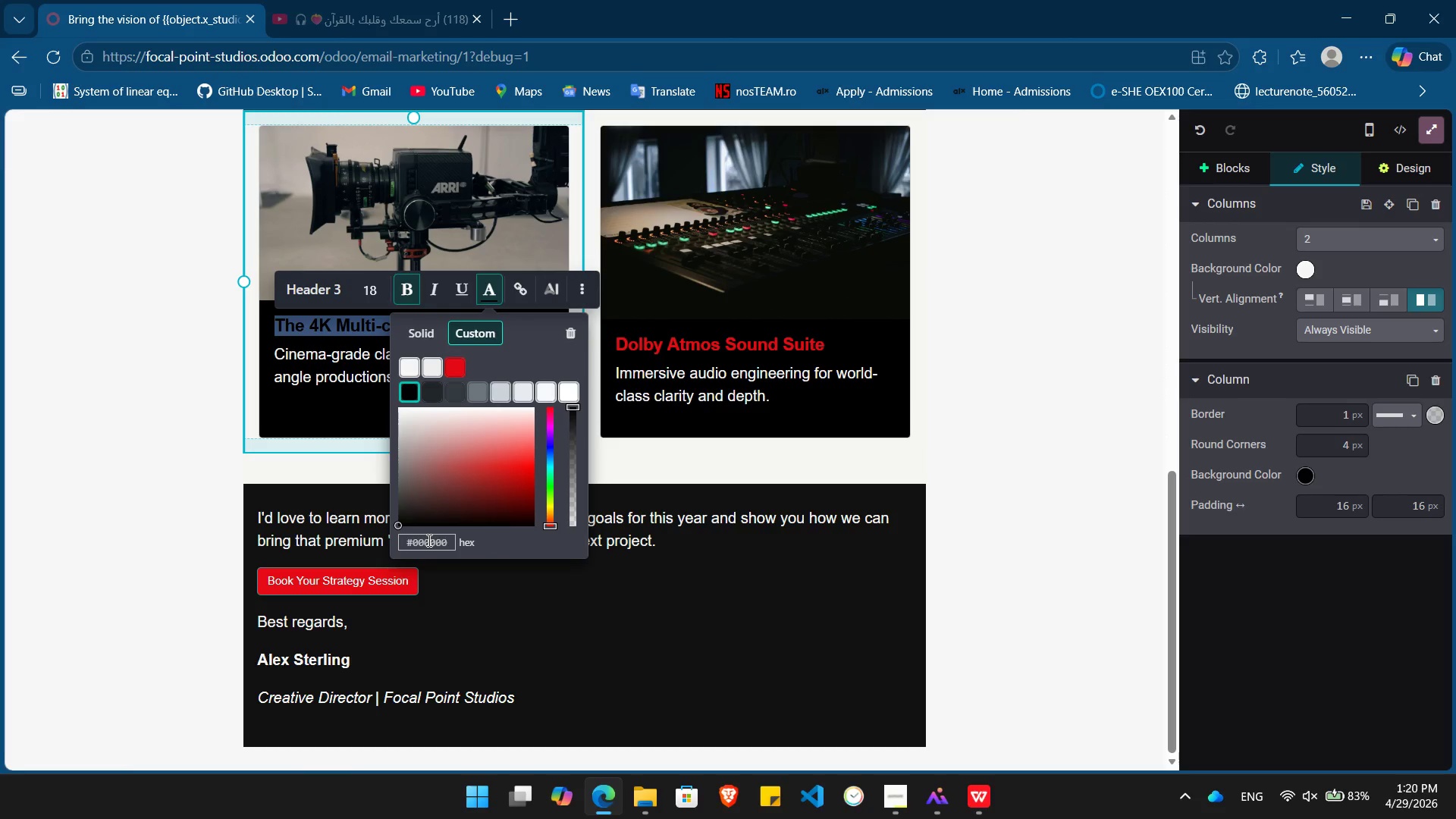 
double_click([428, 540])
 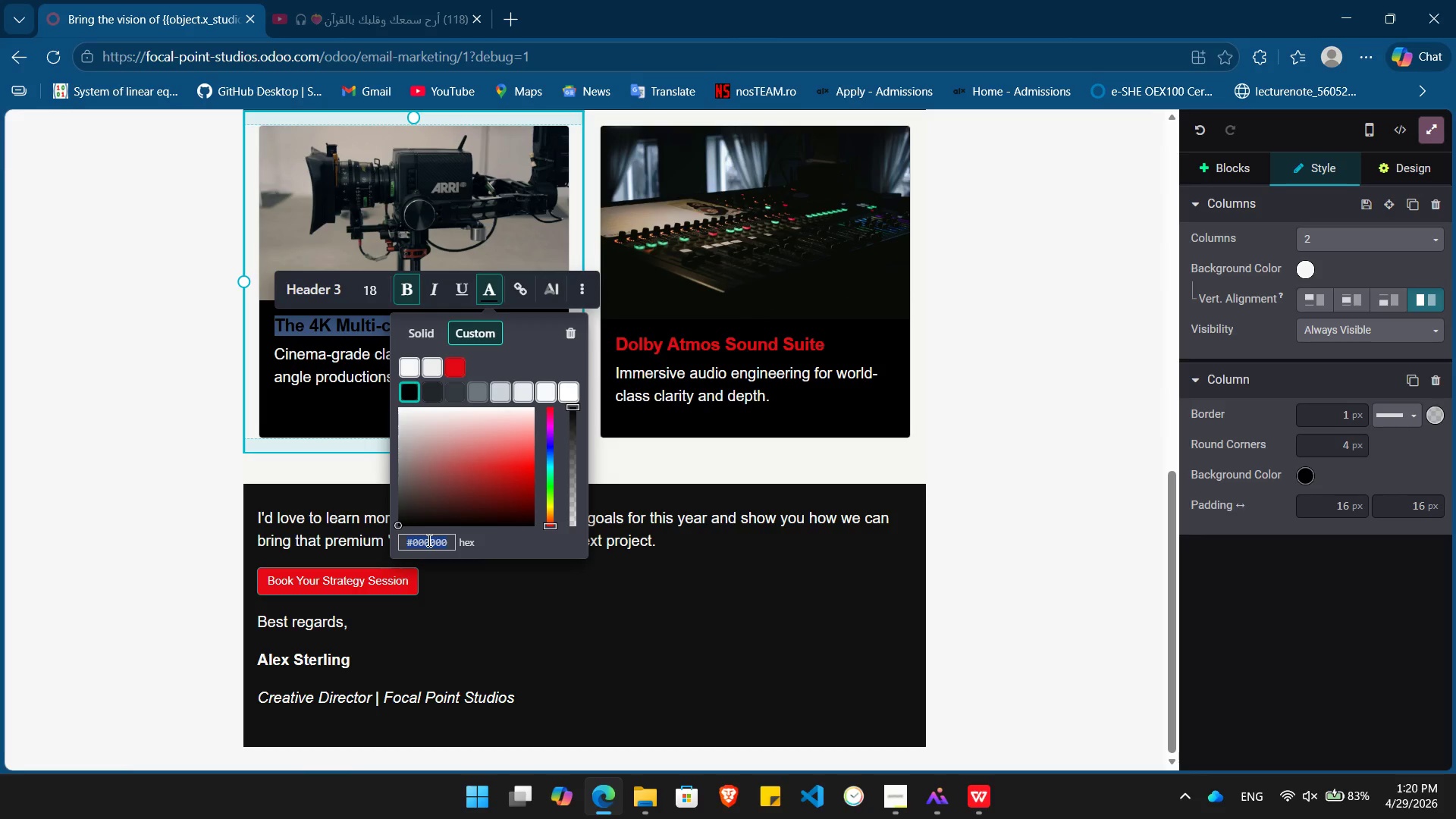 
key(Control+V)
 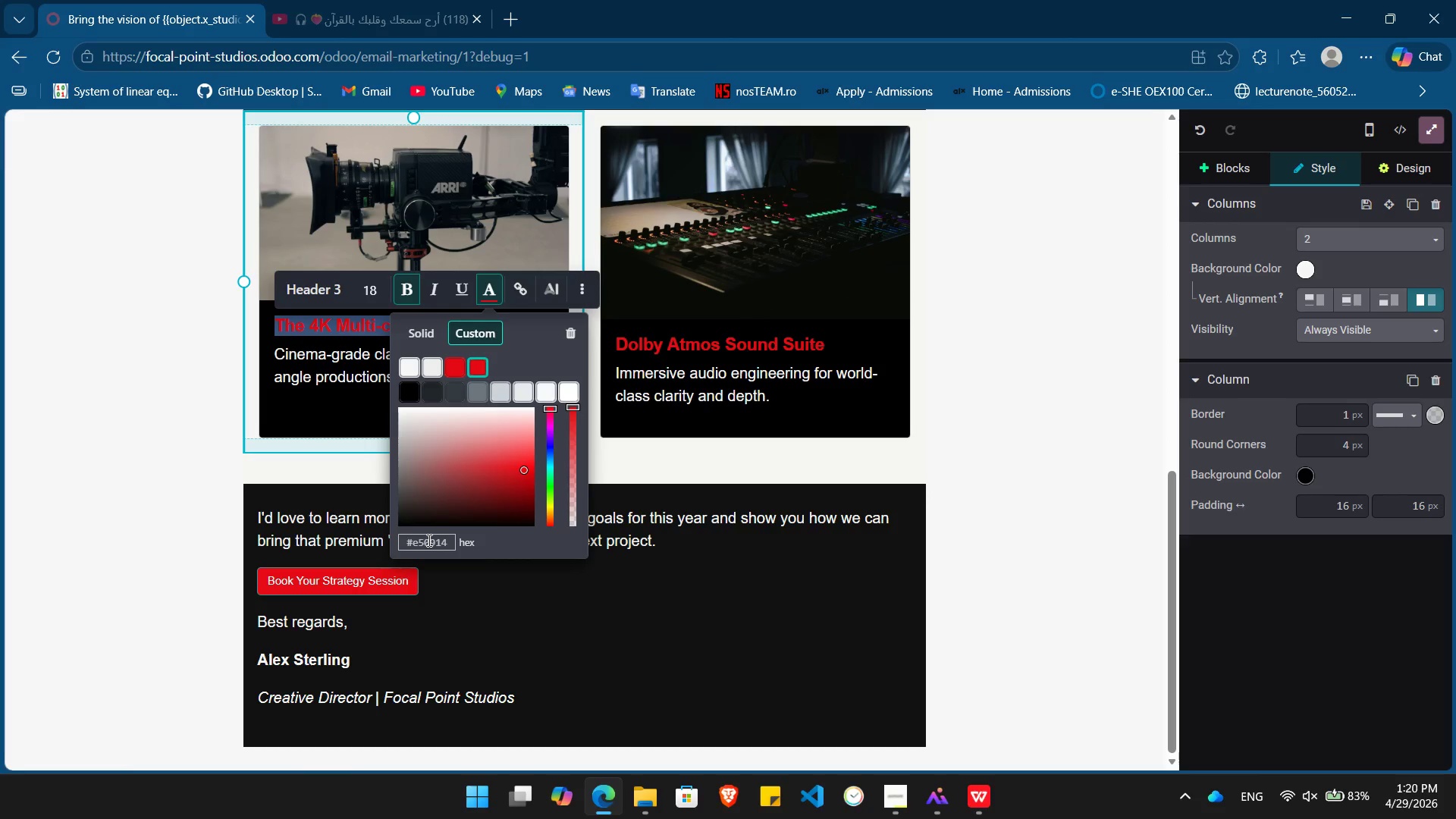 
key(Enter)
 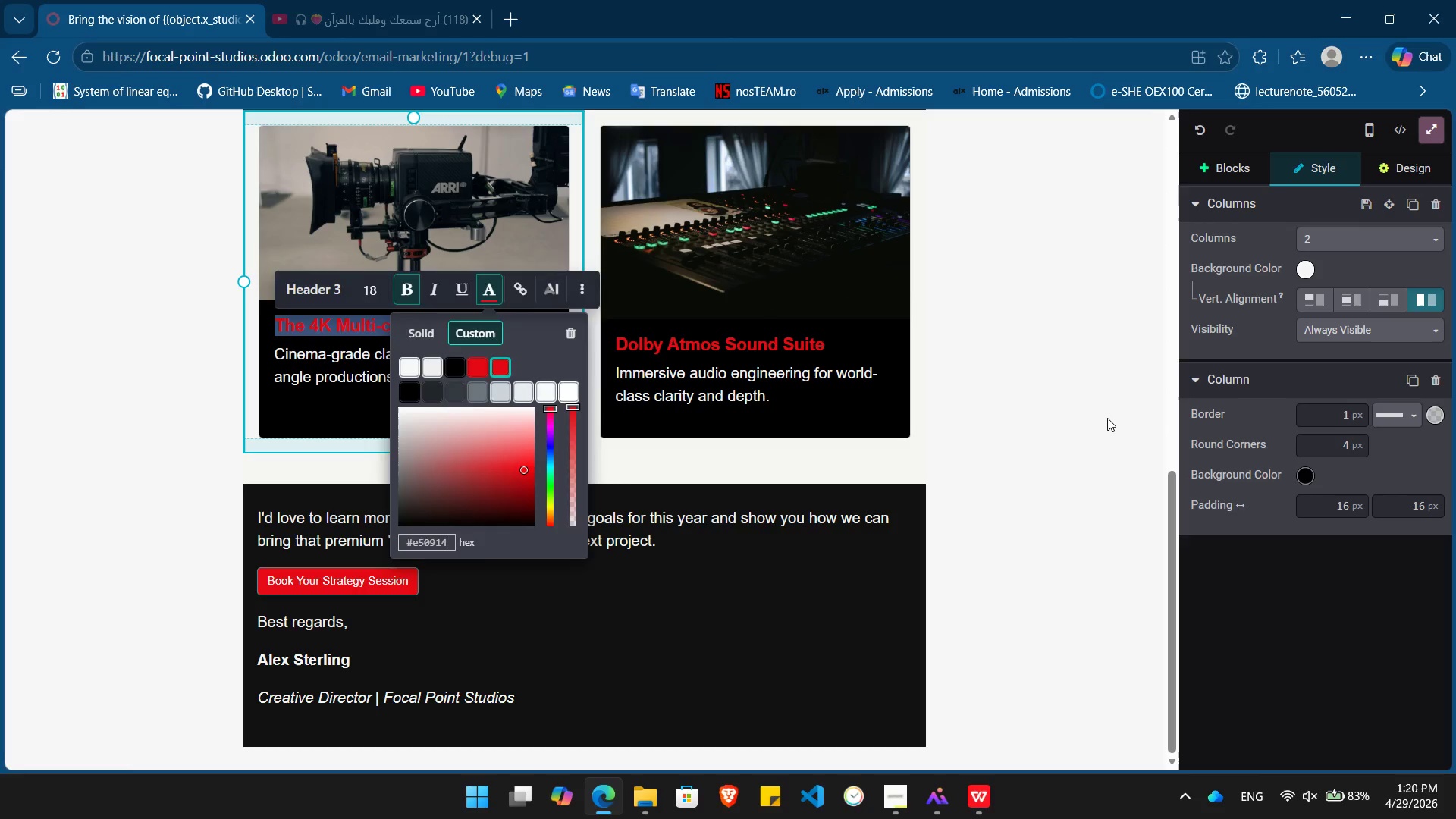 
left_click([1107, 418])
 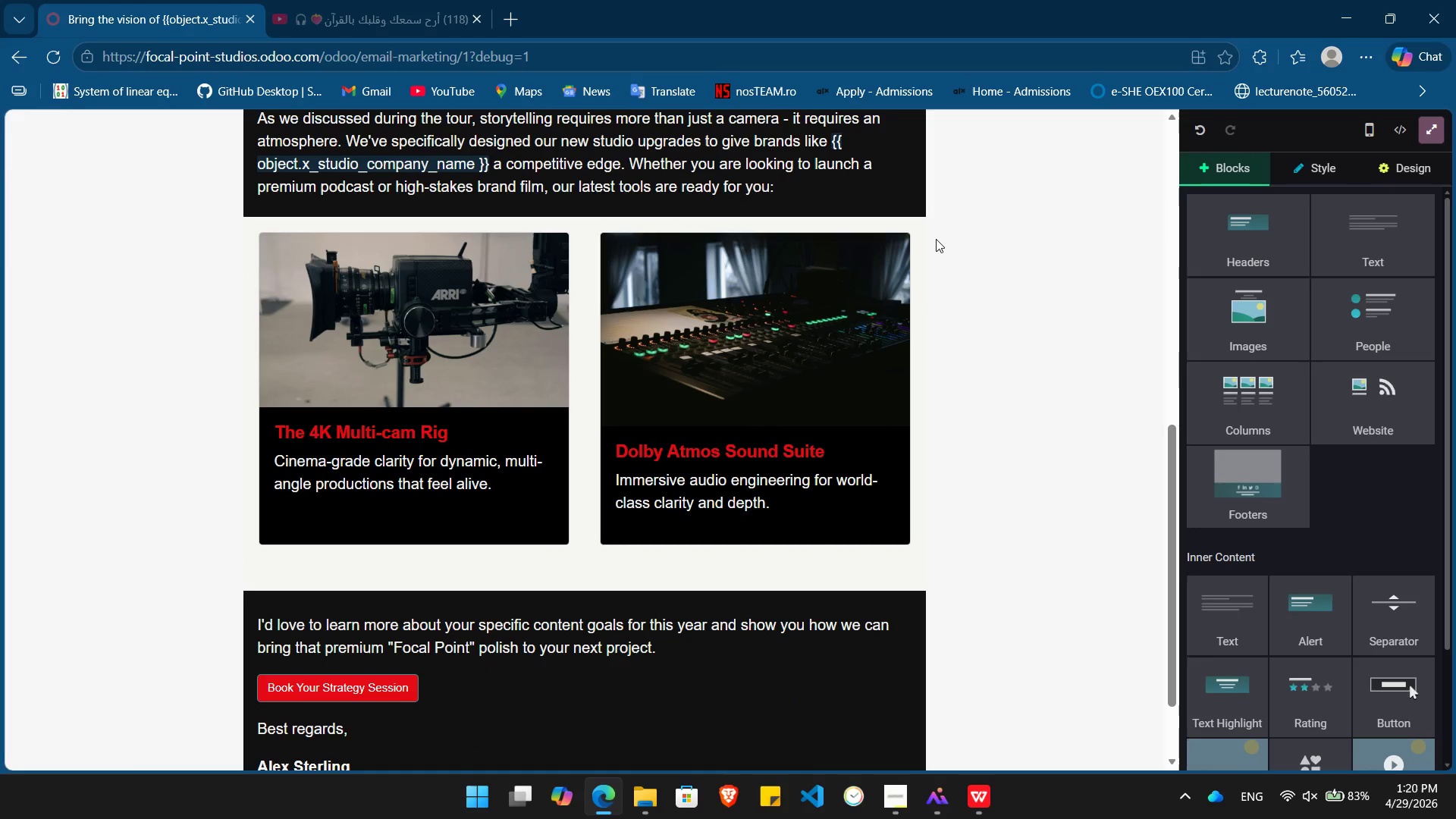 
left_click([924, 234])
 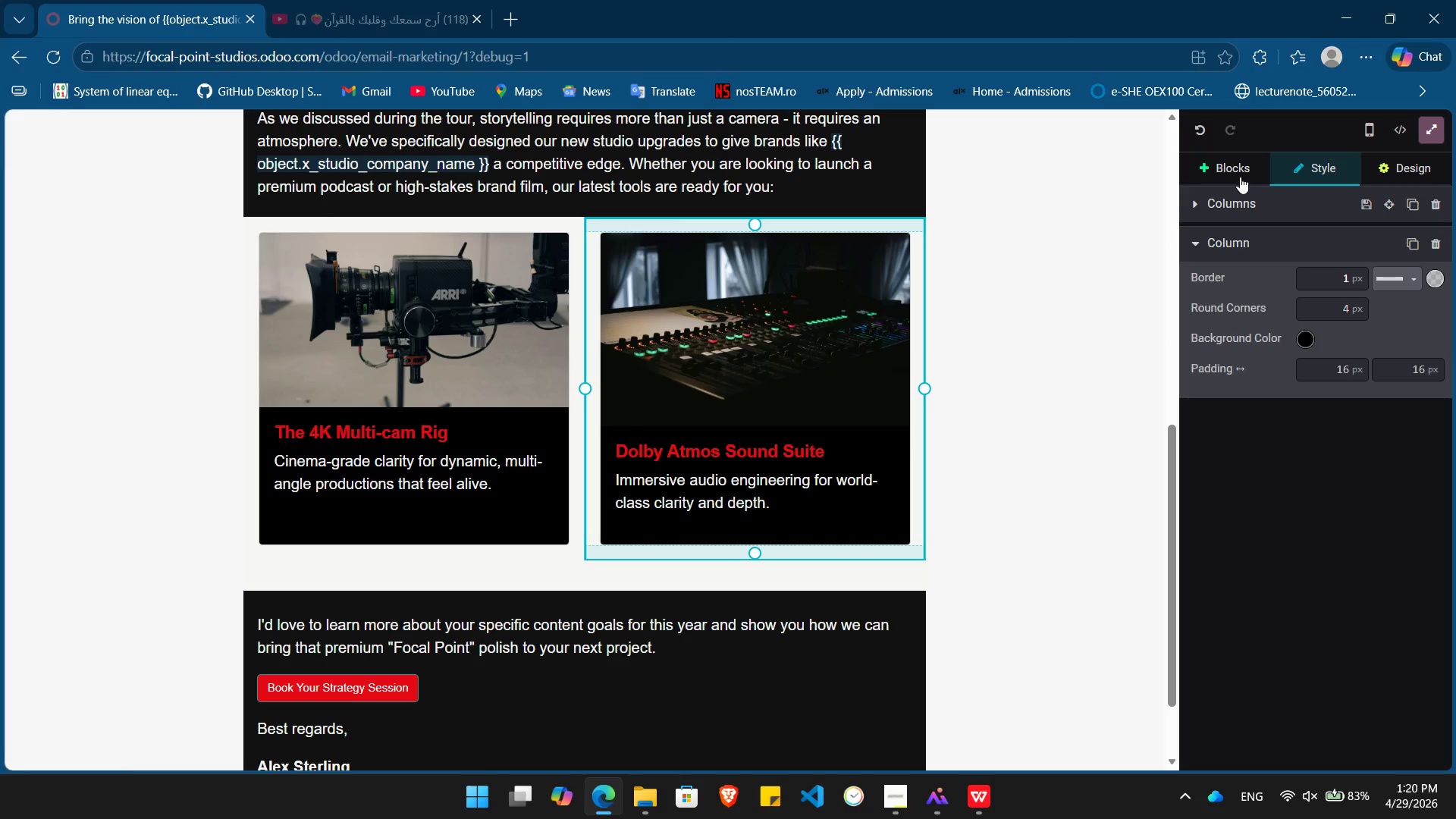 
left_click([1244, 199])
 